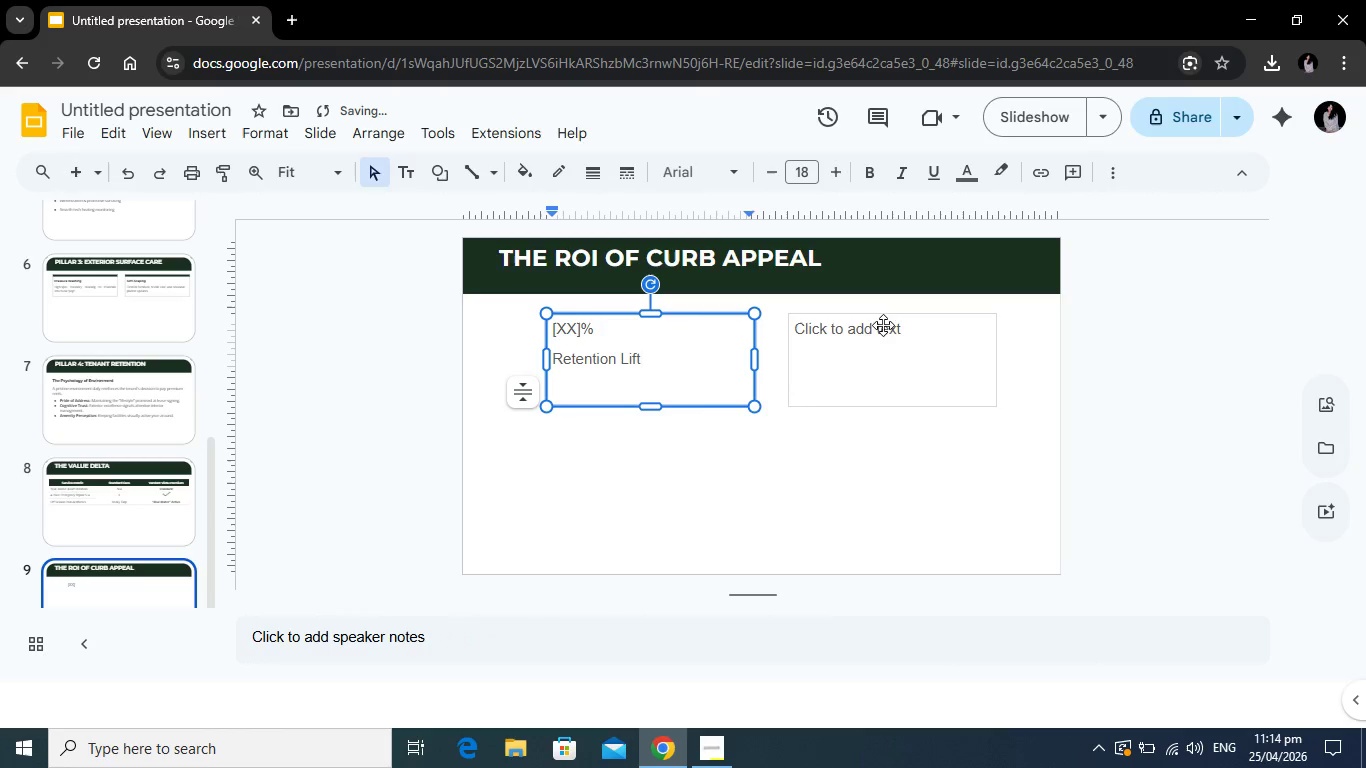 
left_click([898, 340])
 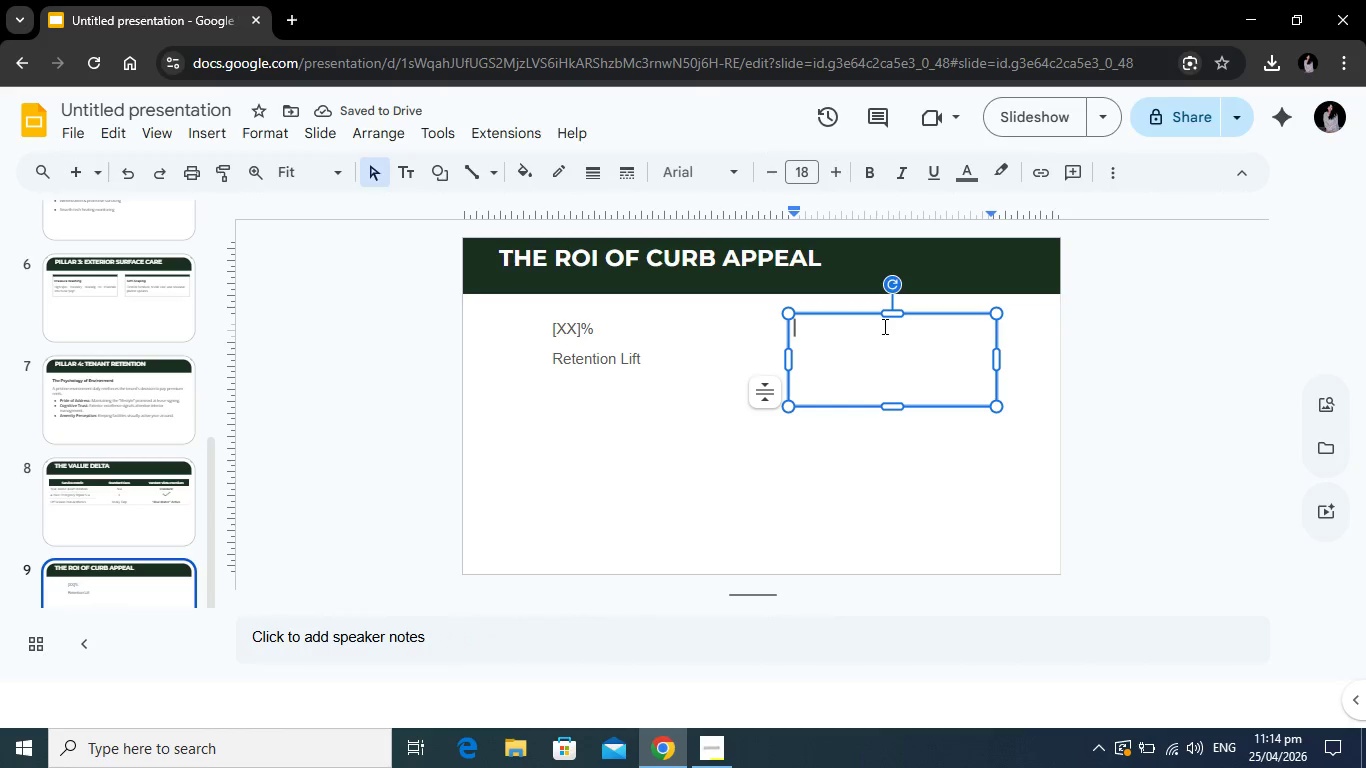 
key(BracketLeft)
 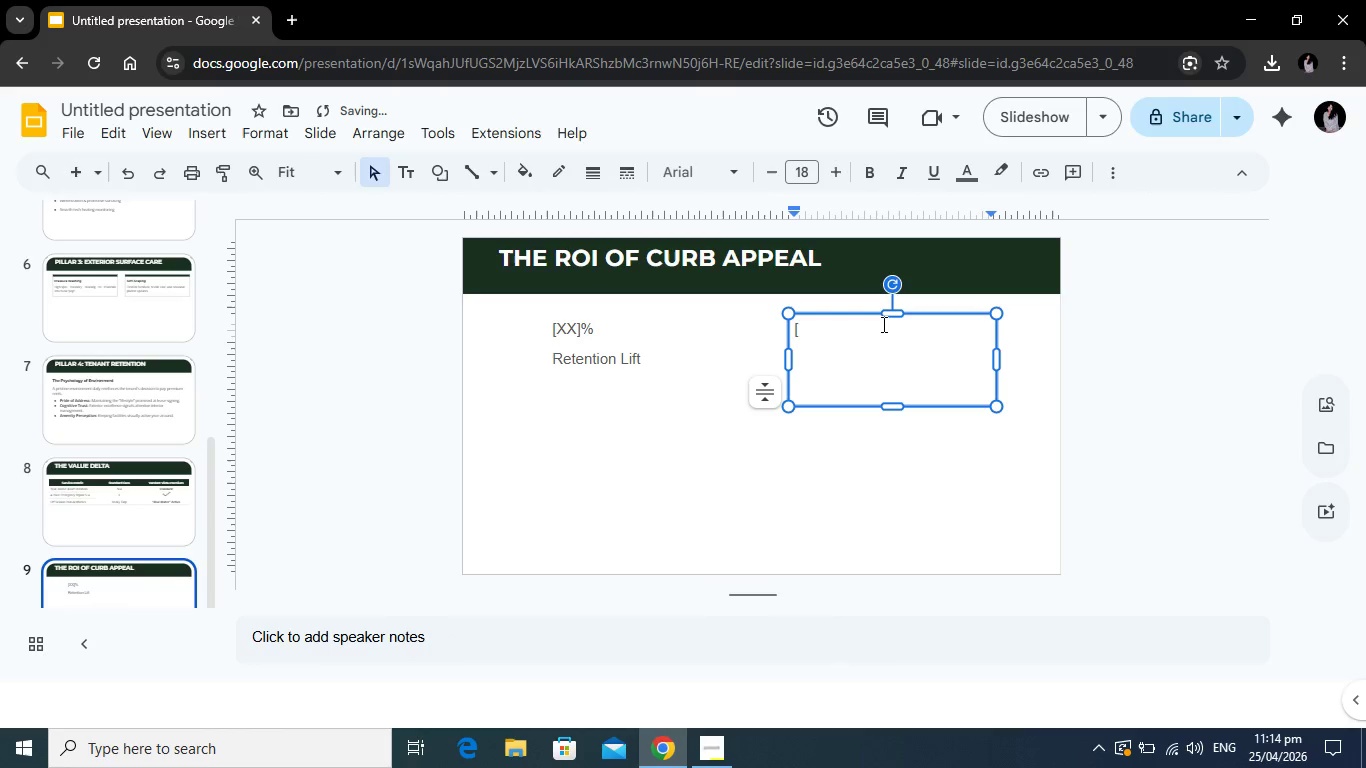 
type(XX]%)
 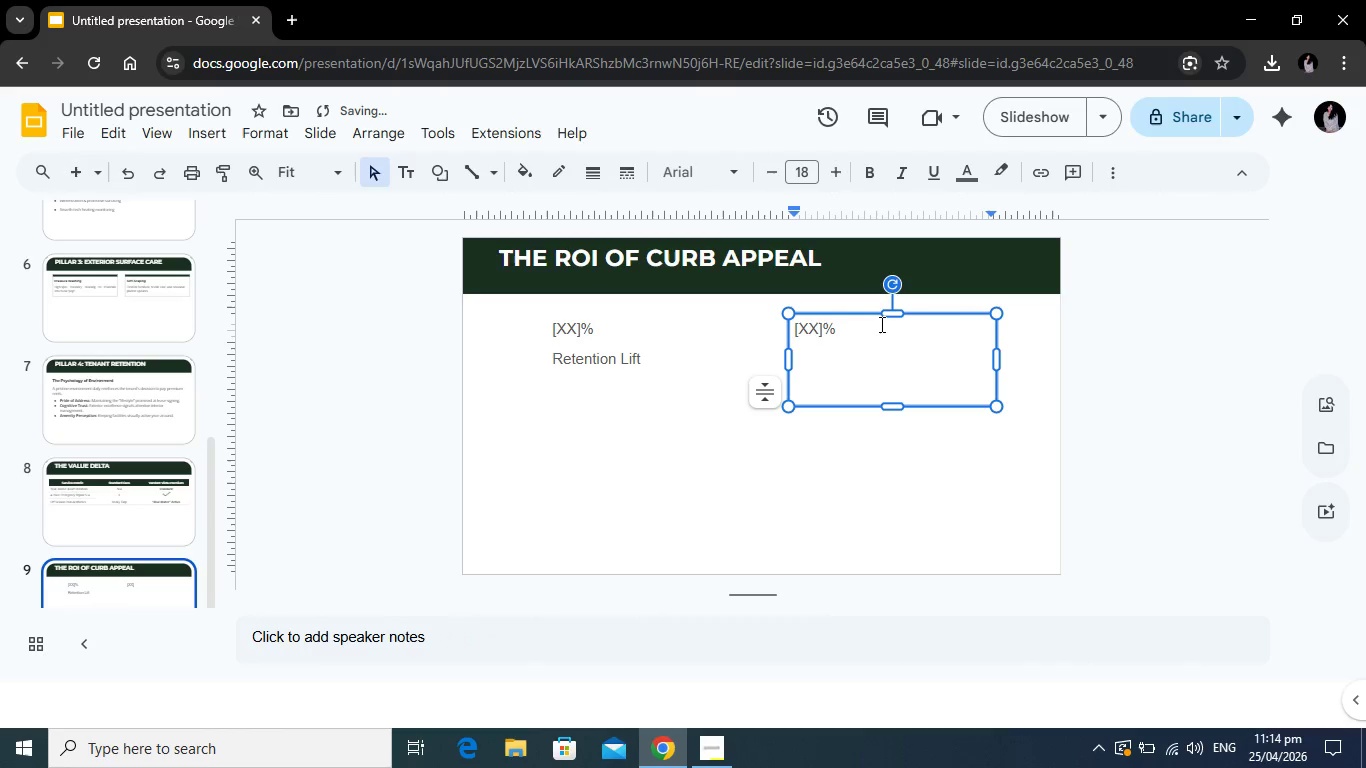 
key(Enter)
 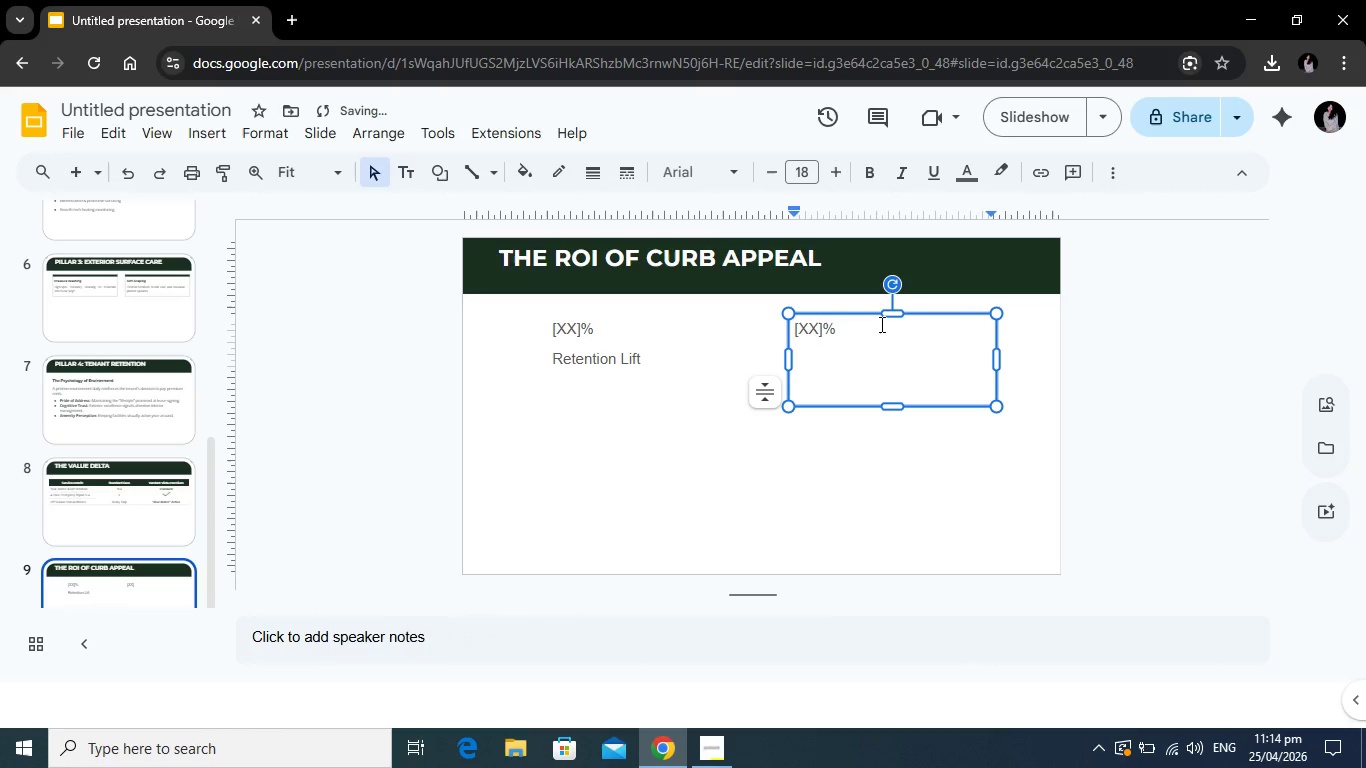 
type(REpair)
key(Backspace)
key(Backspace)
key(Backspace)
key(Backspace)
key(Backspace)
type(epair Cost Reduction)
 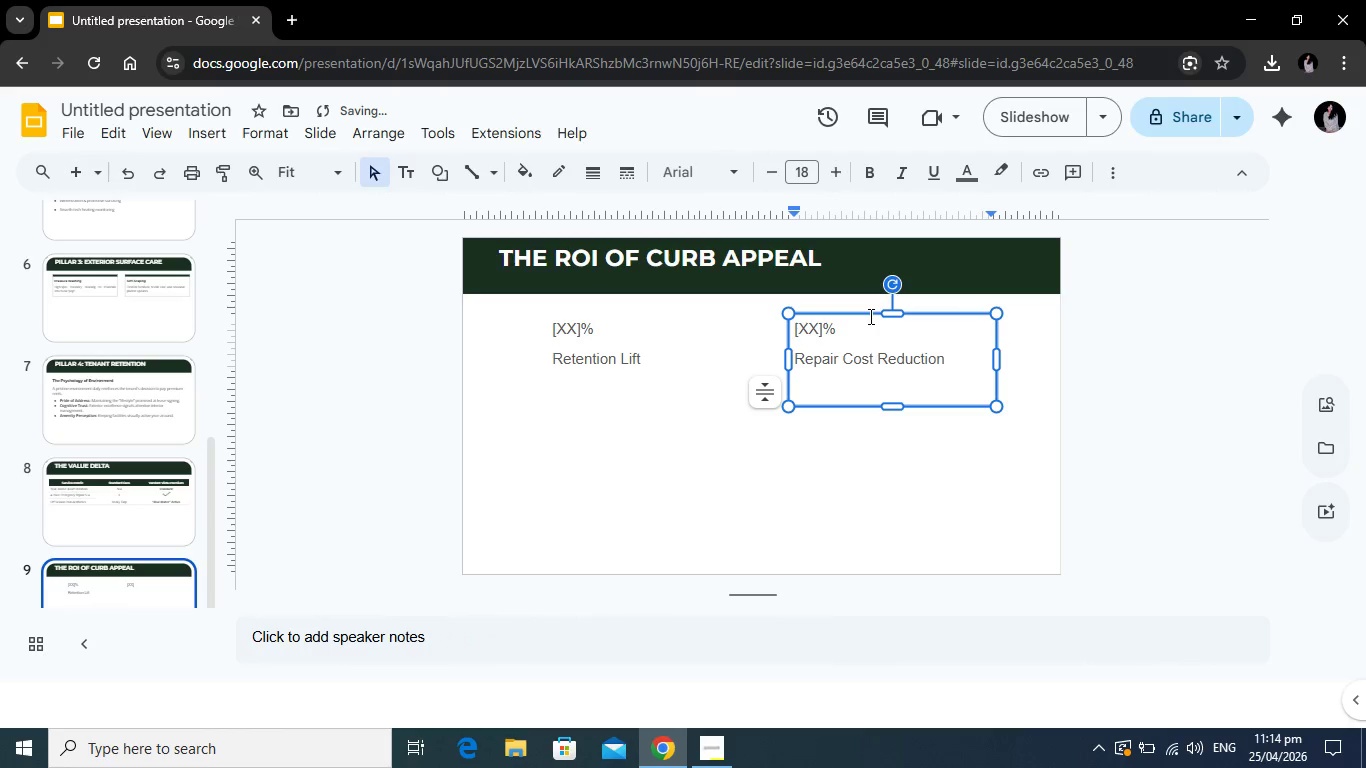 
left_click([604, 332])
 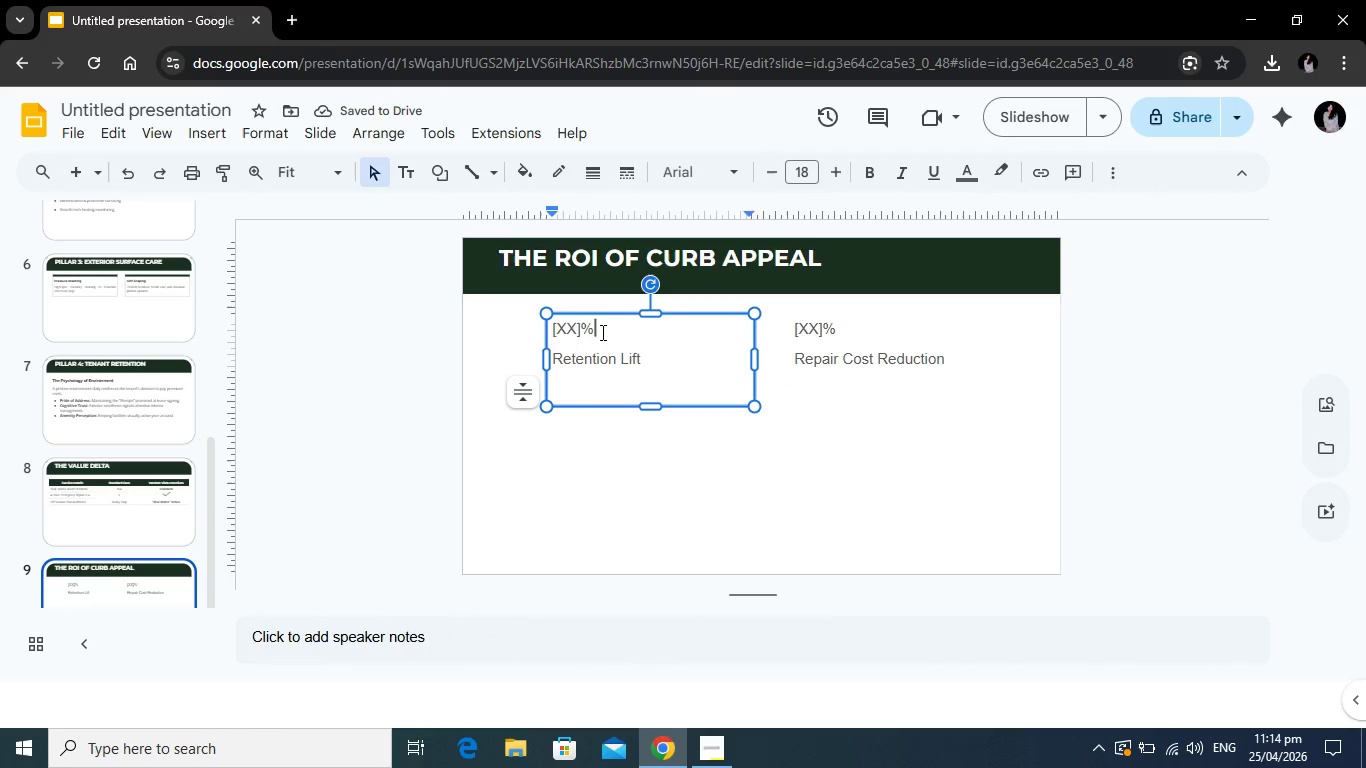 
left_click_drag(start_coordinate=[601, 332], to_coordinate=[550, 334])
 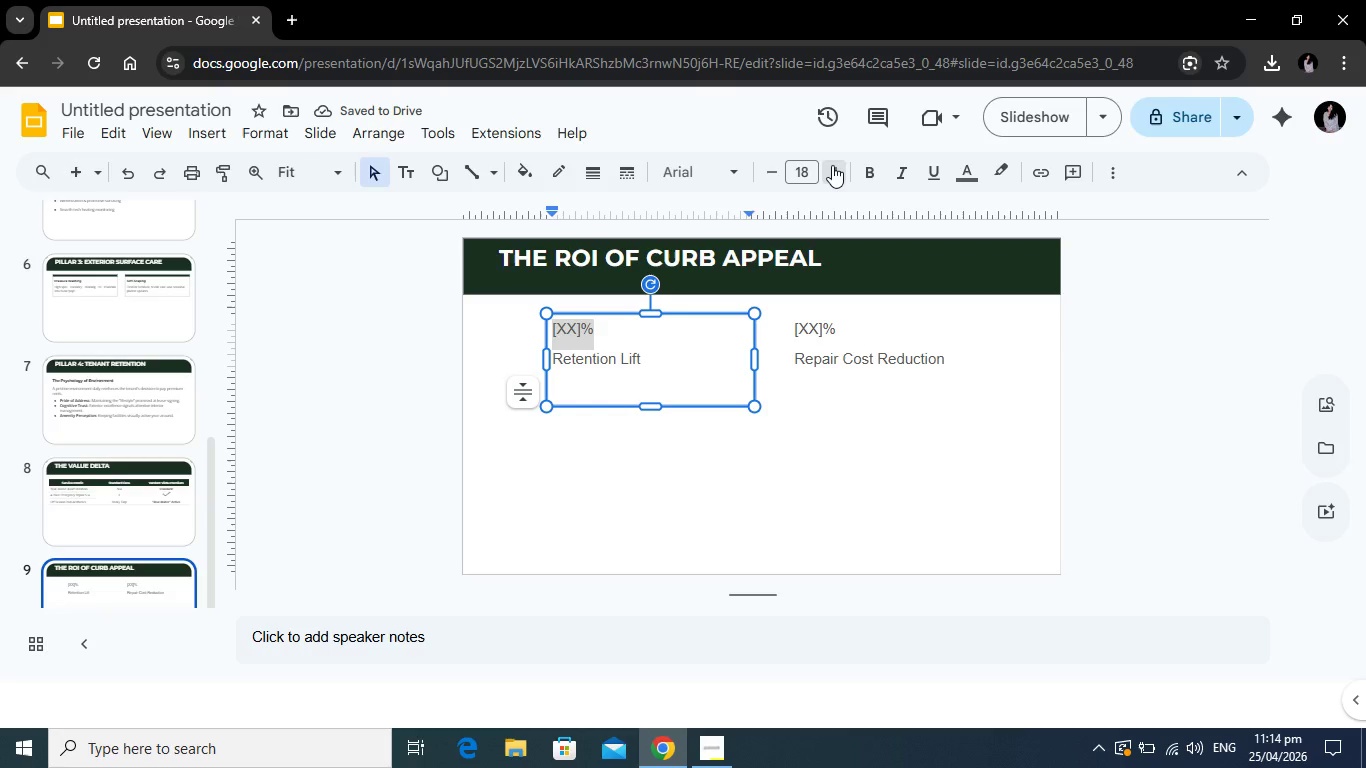 
double_click([832, 165])
 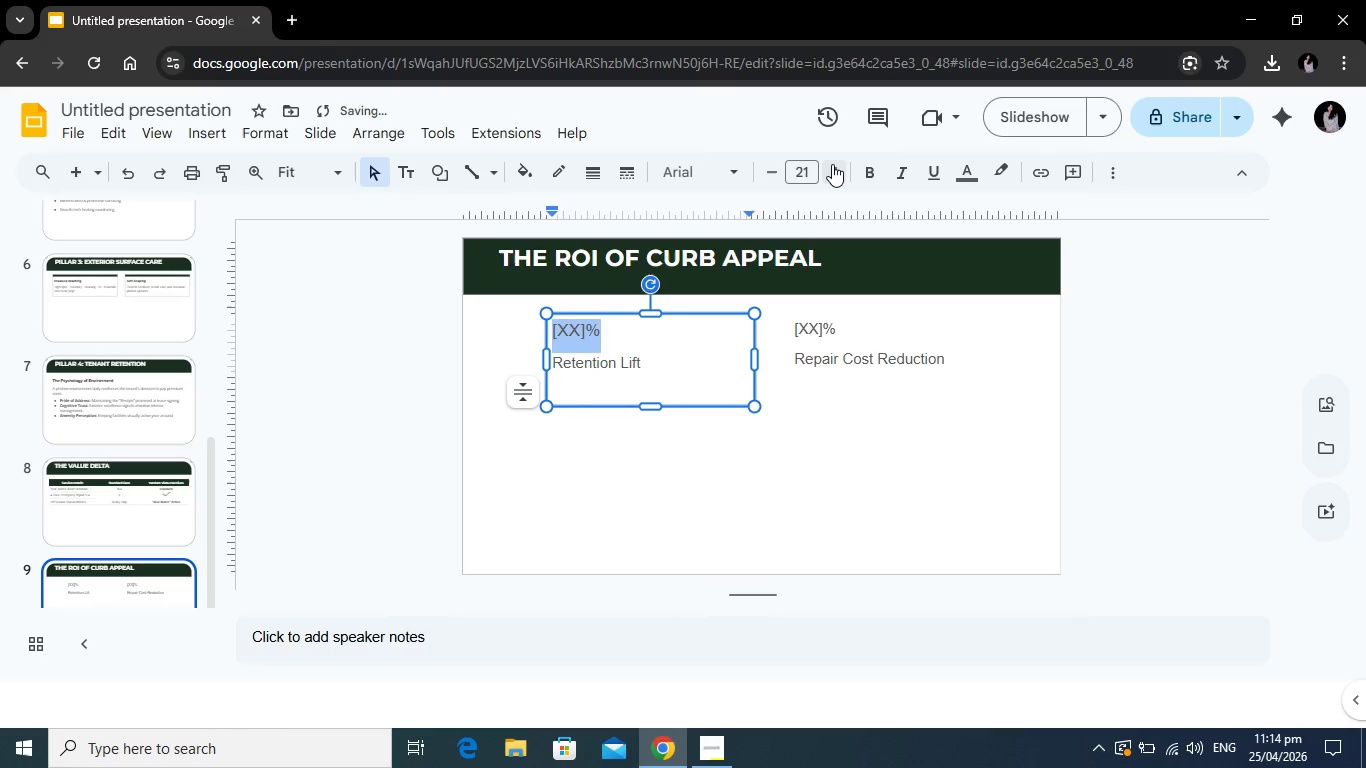 
triple_click([832, 165])
 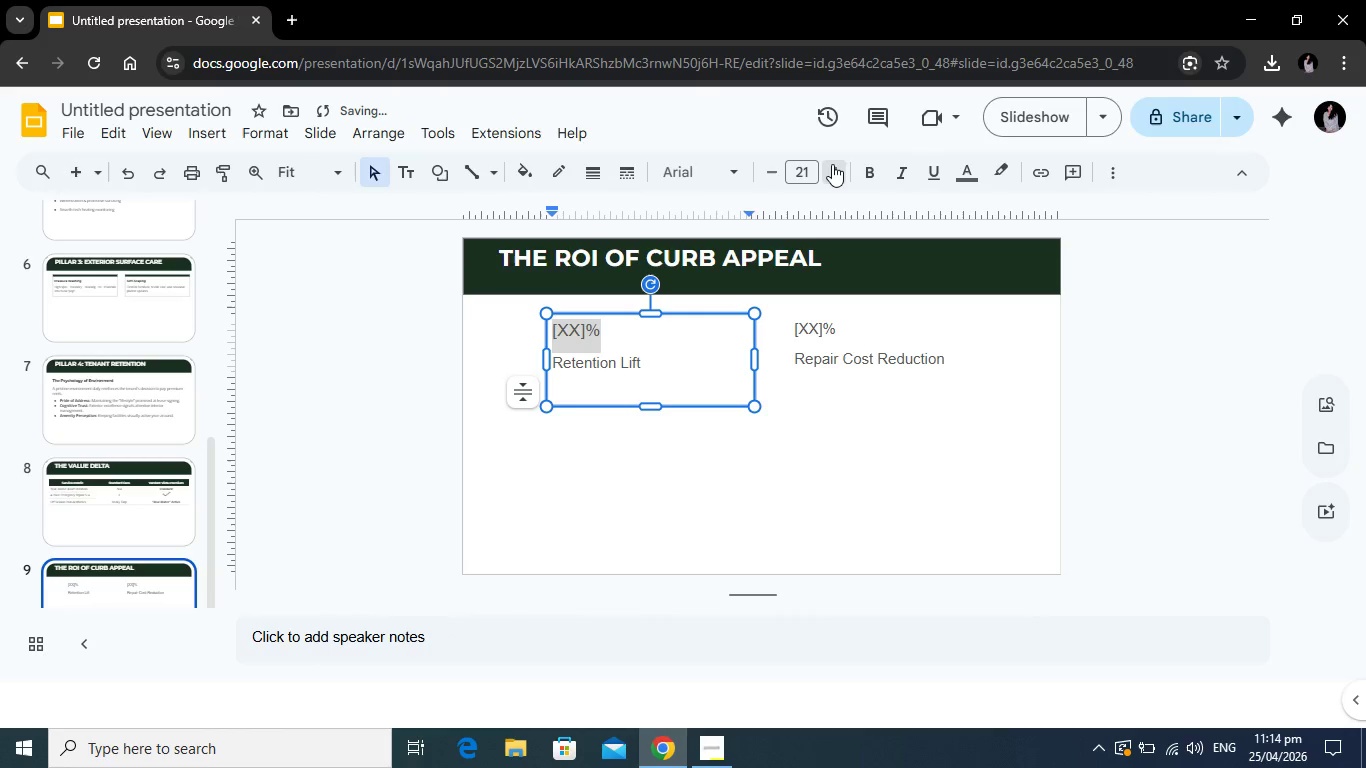 
triple_click([832, 164])
 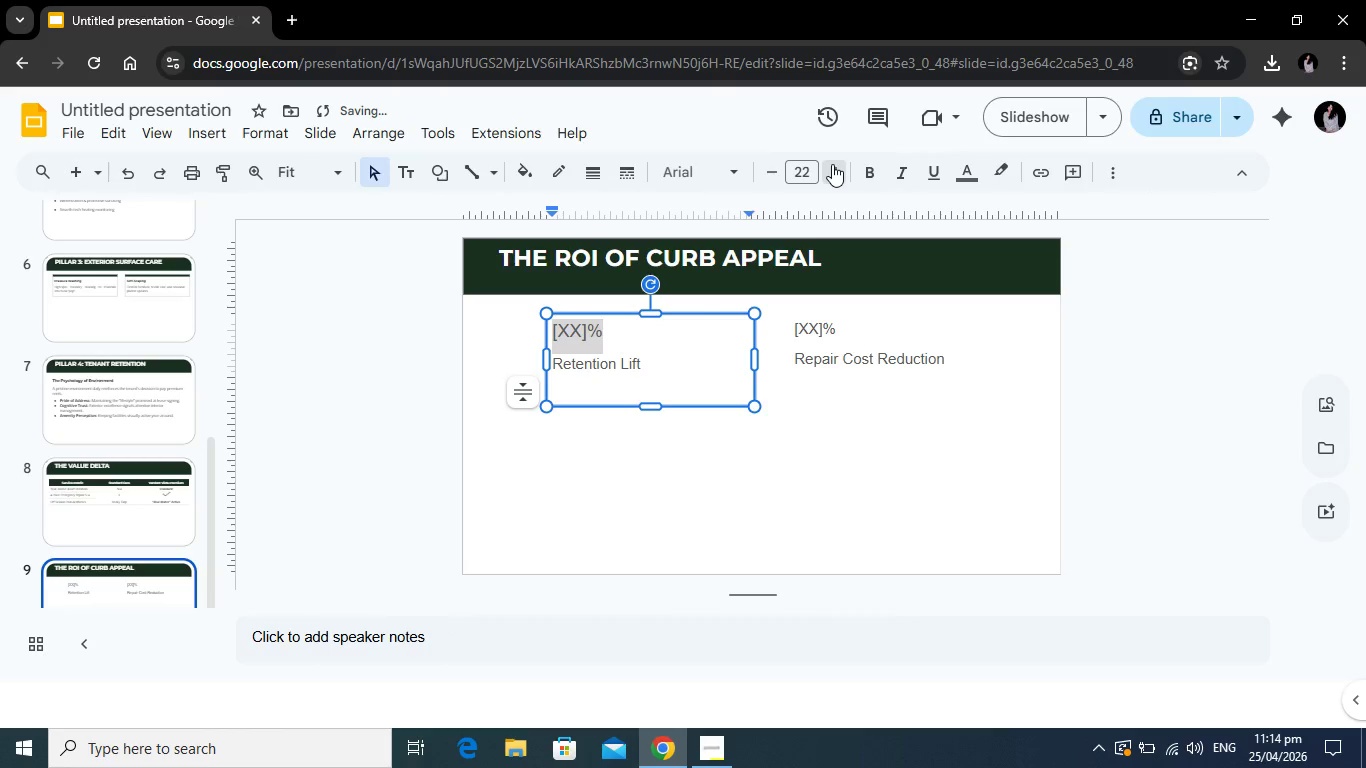 
triple_click([832, 164])
 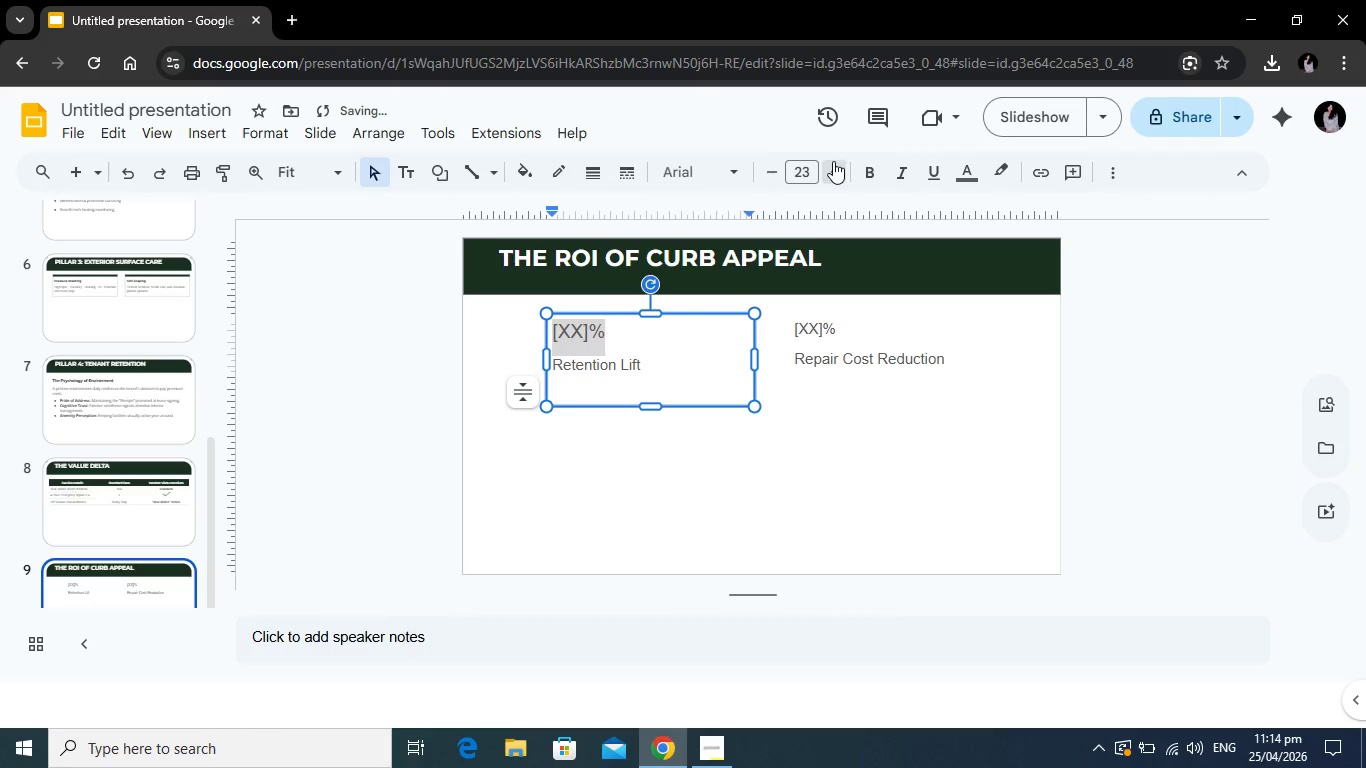 
triple_click([832, 164])
 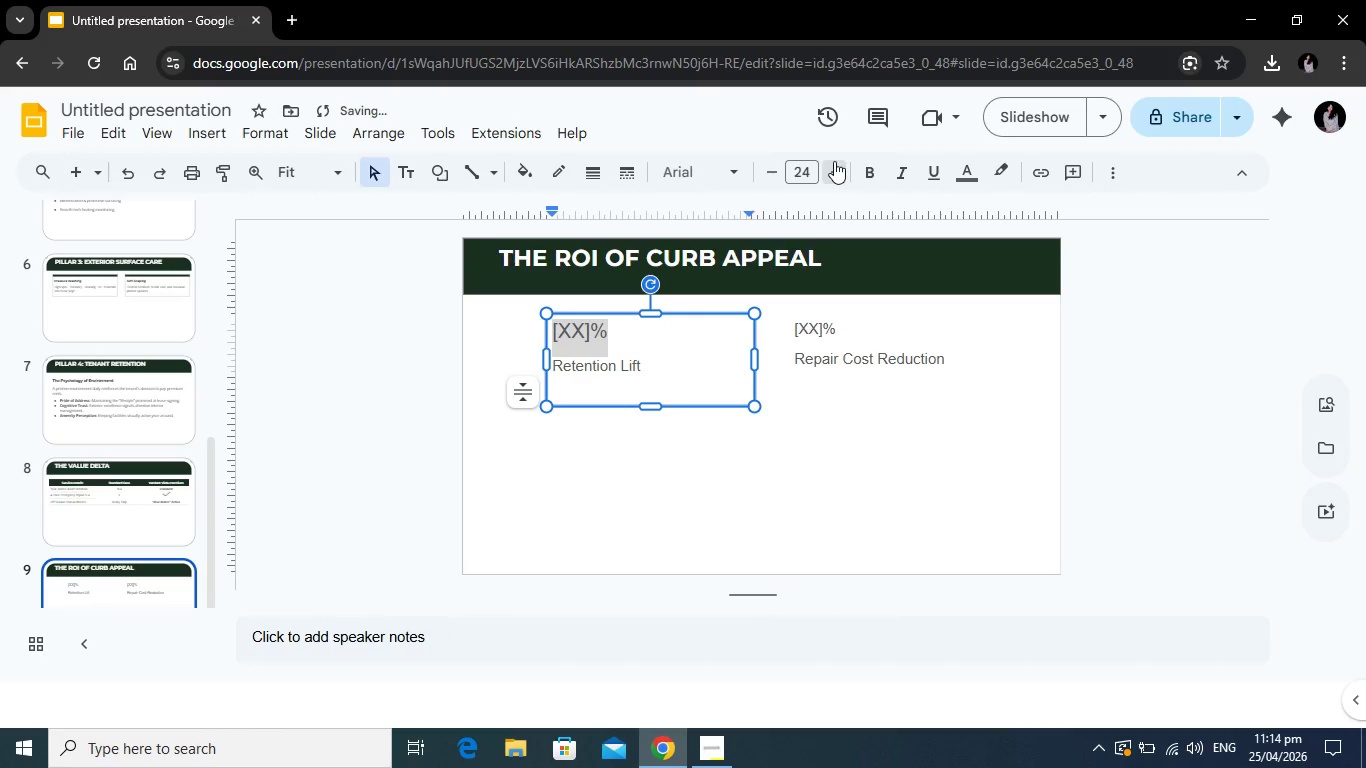 
triple_click([834, 161])
 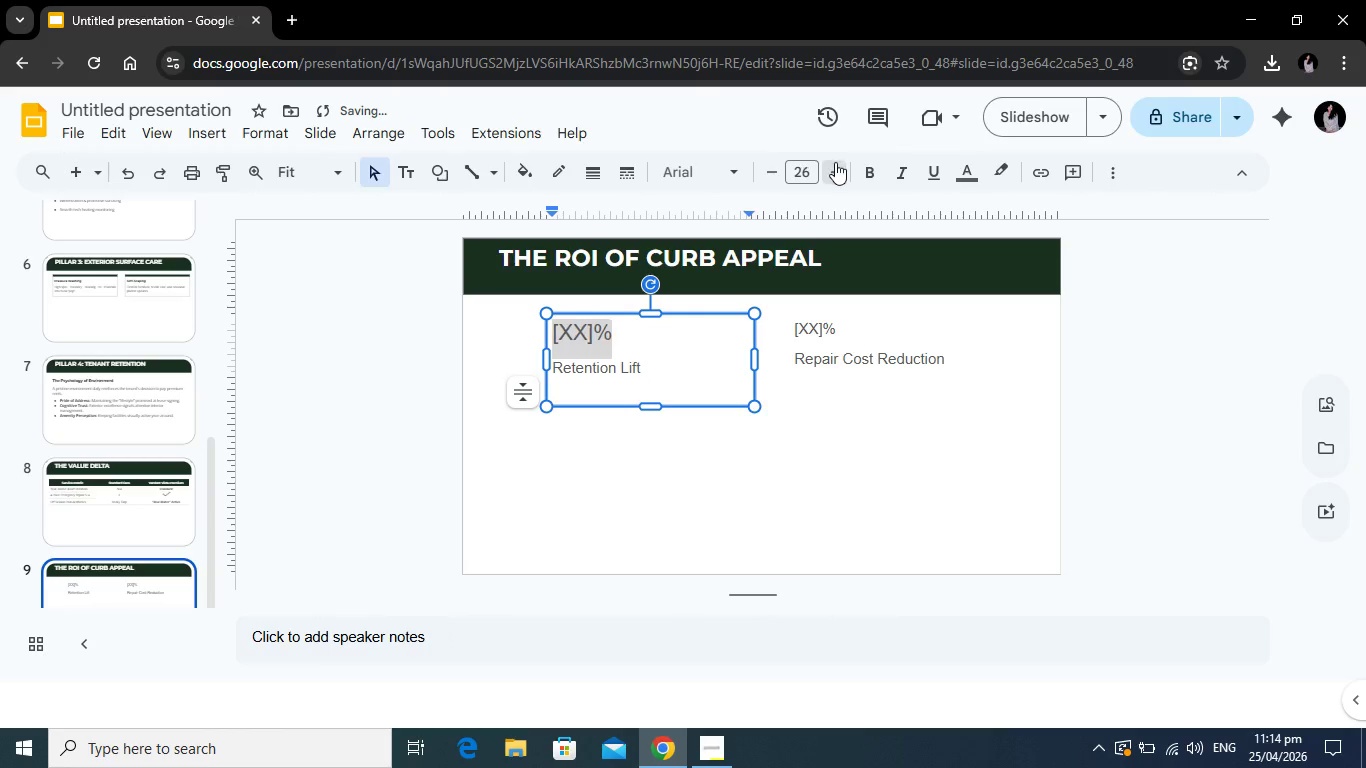 
triple_click([834, 161])
 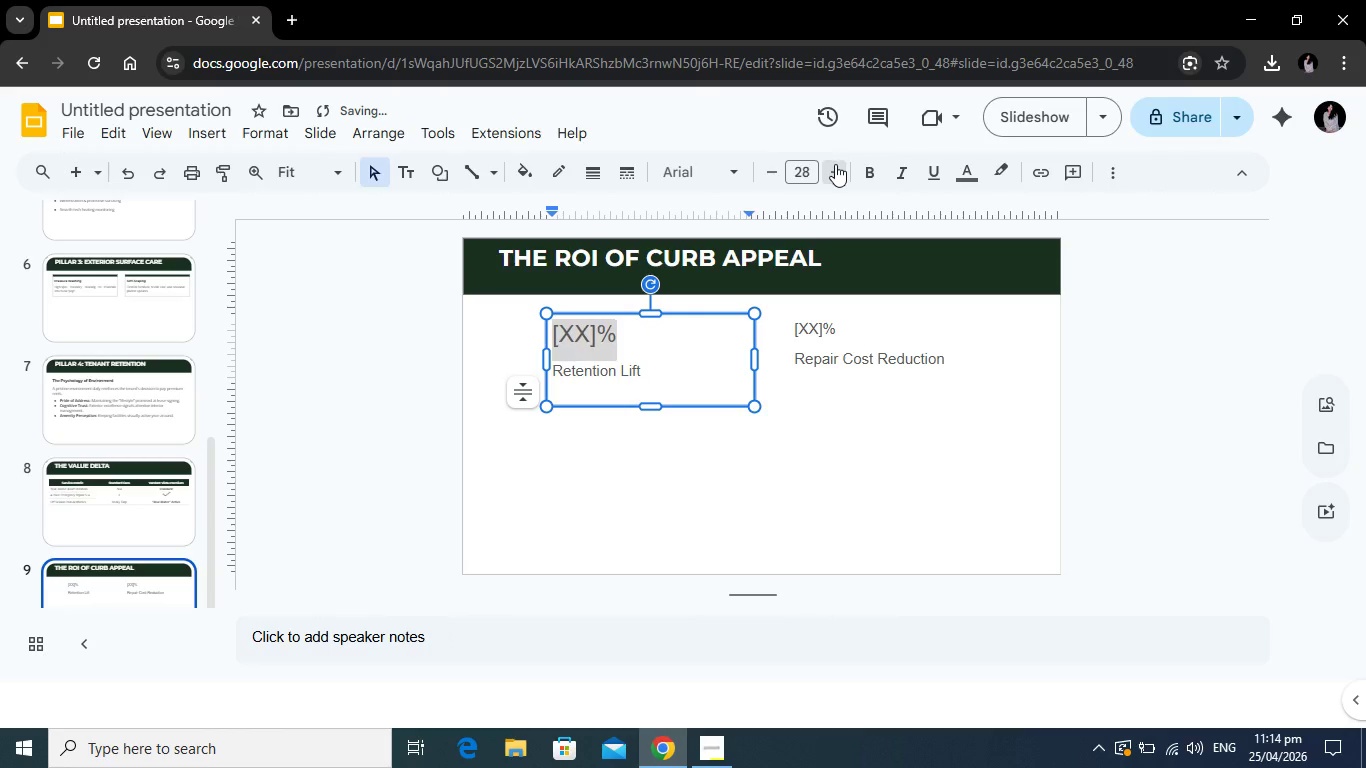 
triple_click([835, 163])
 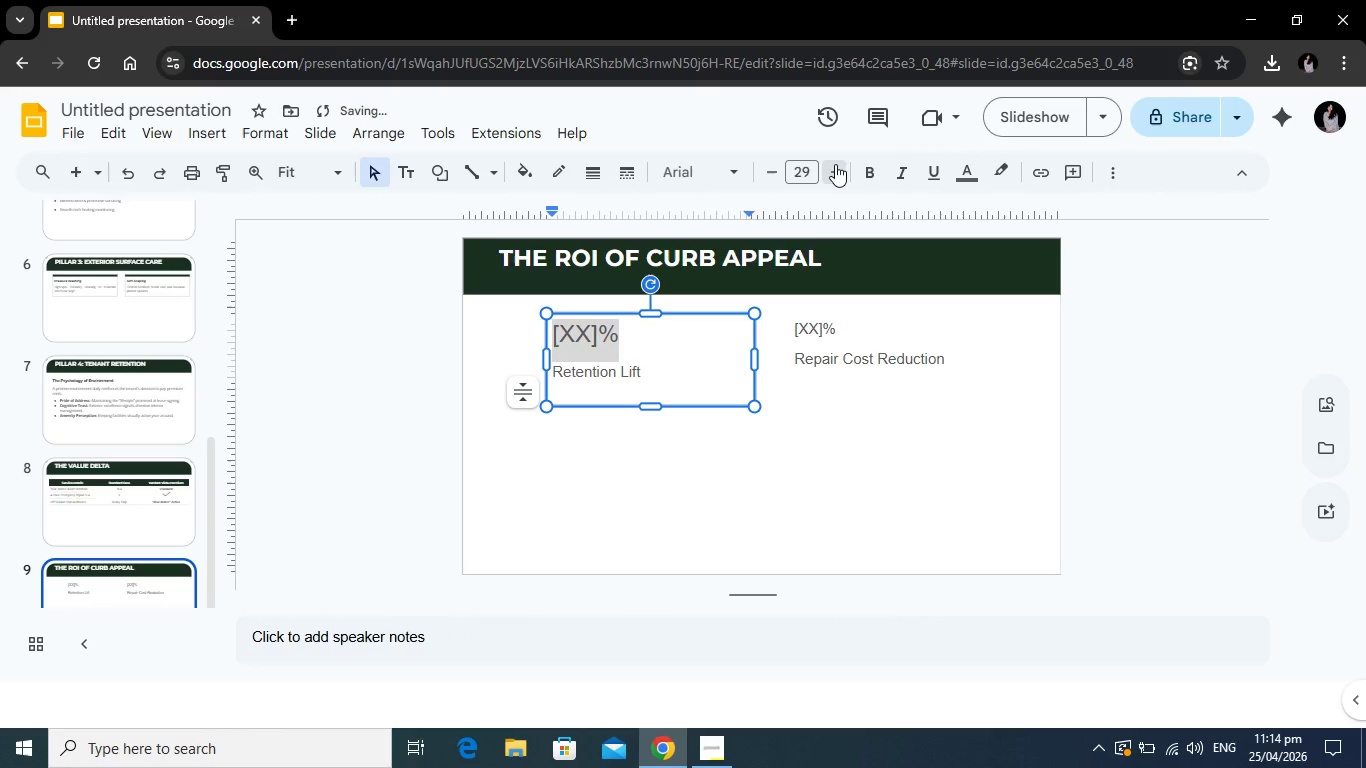 
triple_click([835, 164])
 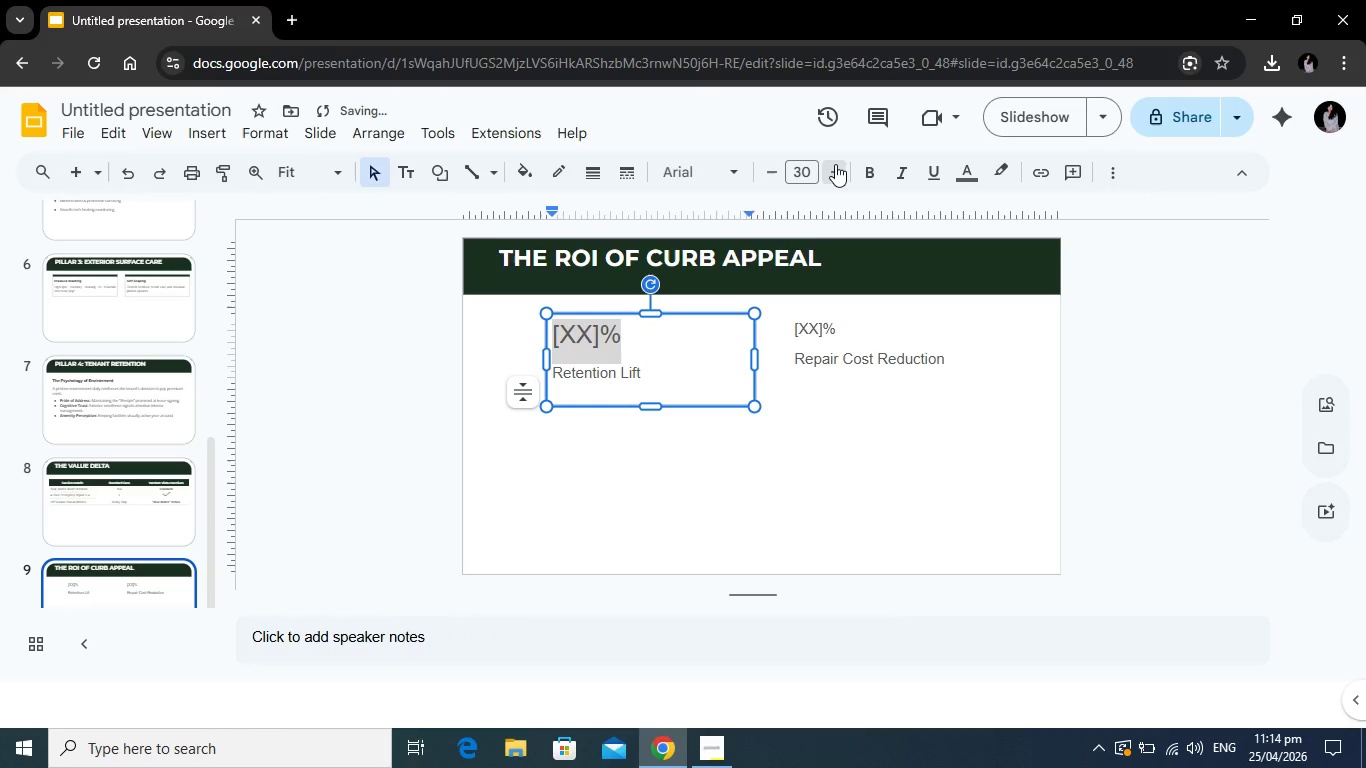 
triple_click([835, 164])
 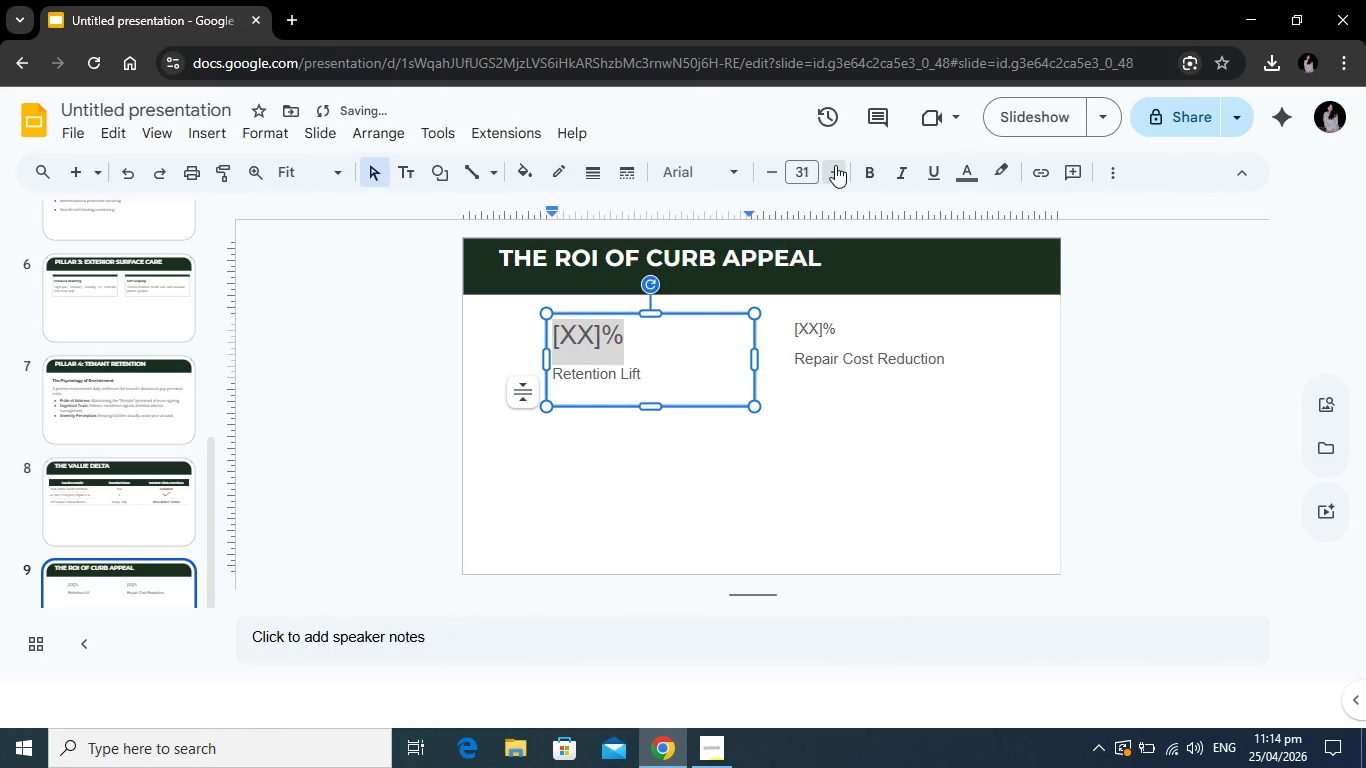 
triple_click([835, 165])
 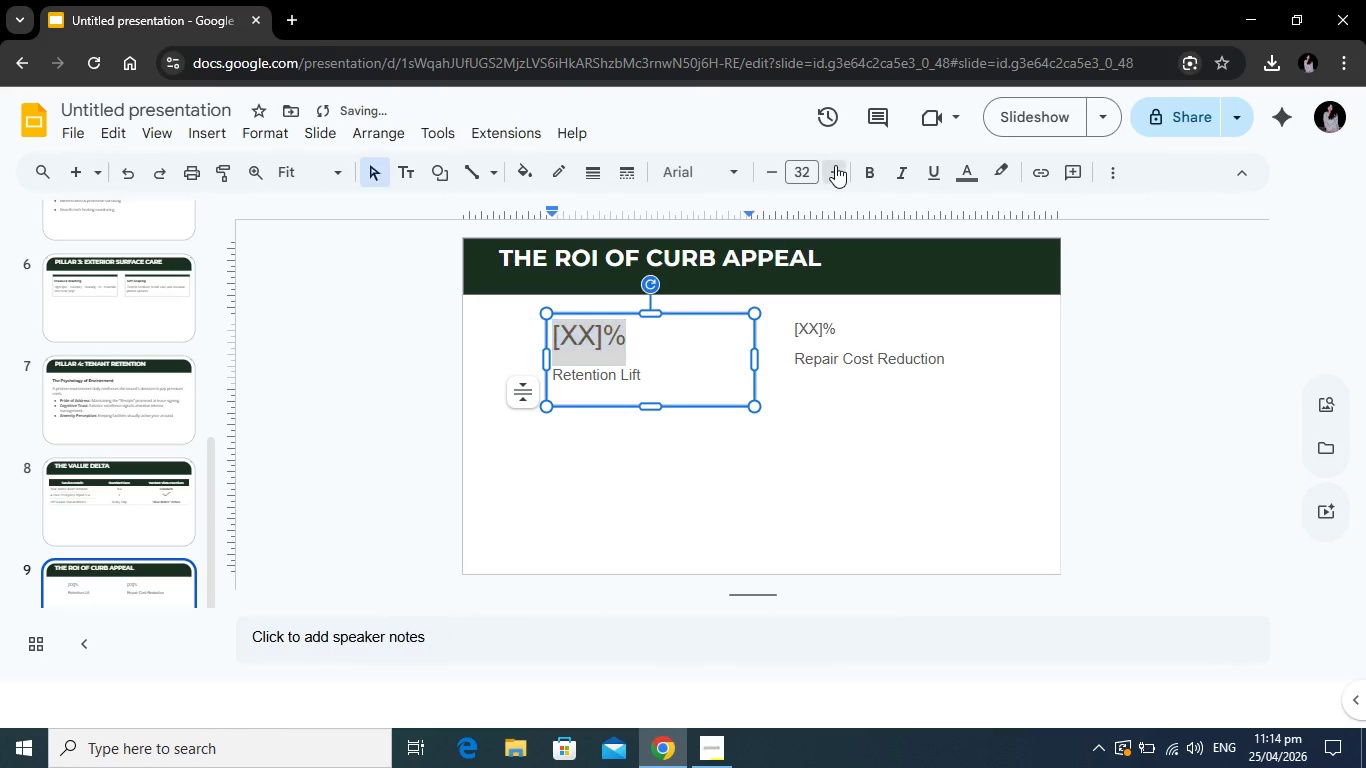 
double_click([835, 165])
 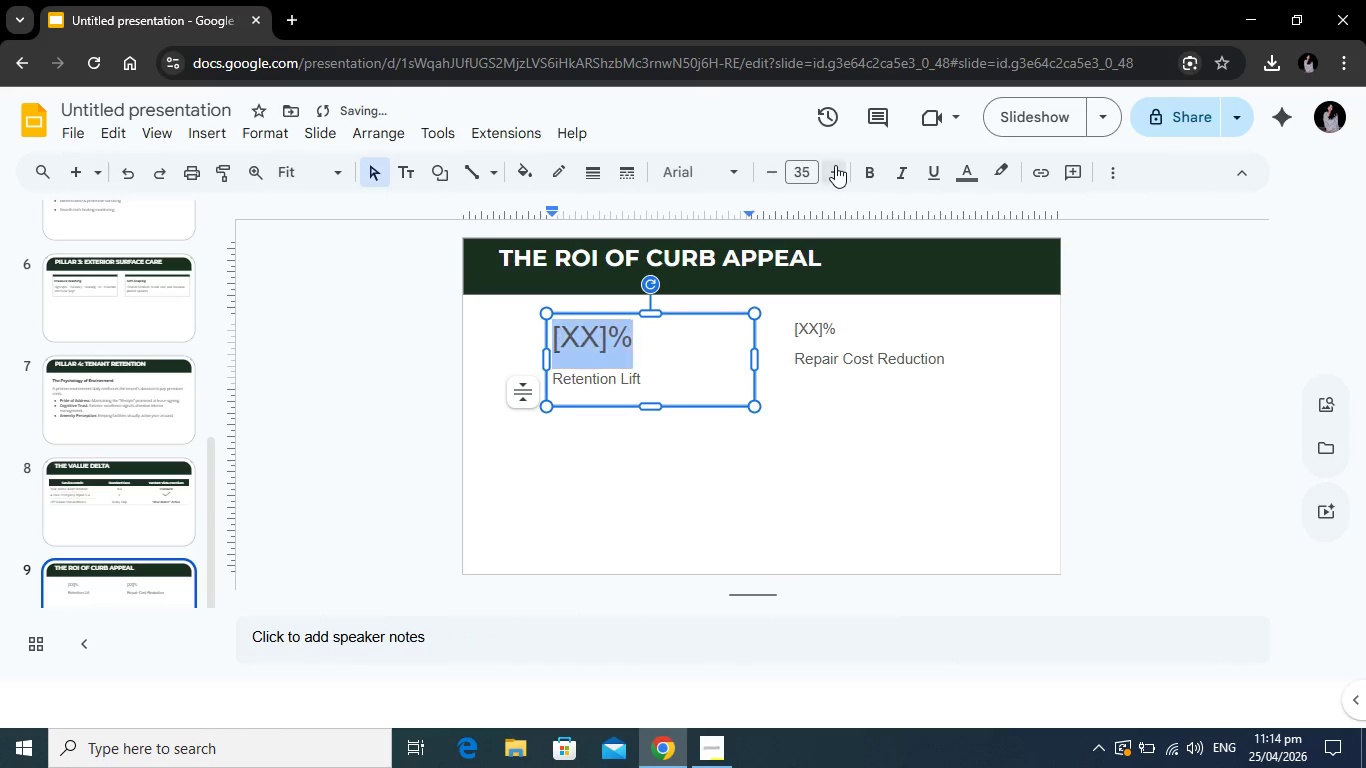 
triple_click([835, 165])
 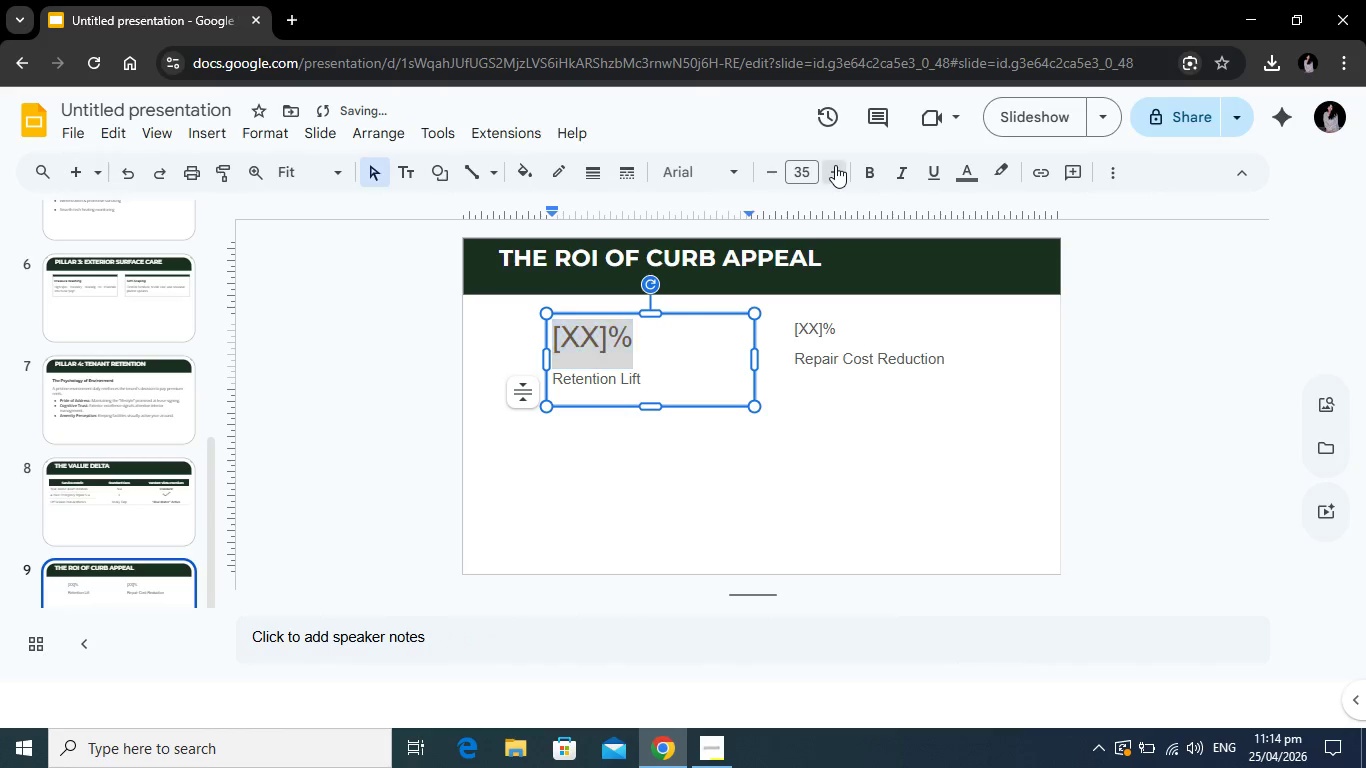 
triple_click([835, 165])
 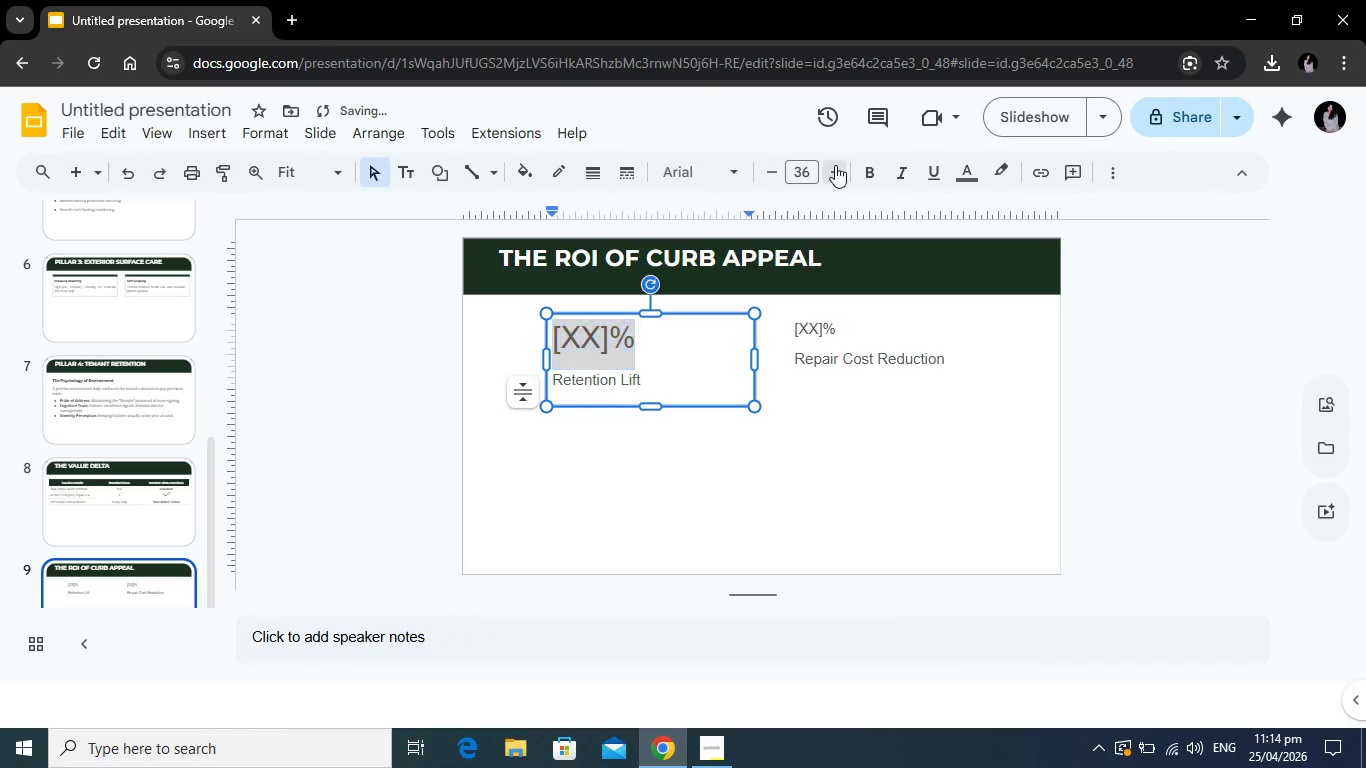 
triple_click([835, 165])
 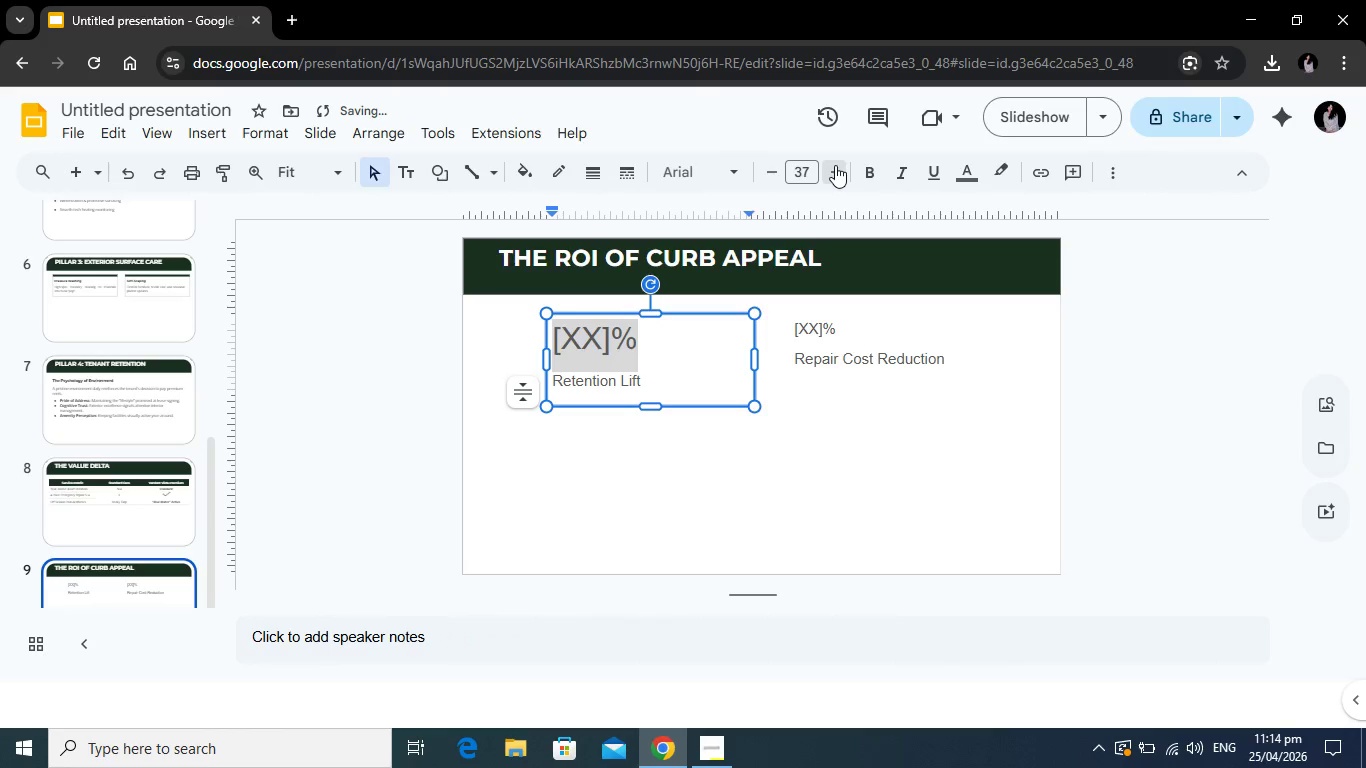 
left_click([835, 165])
 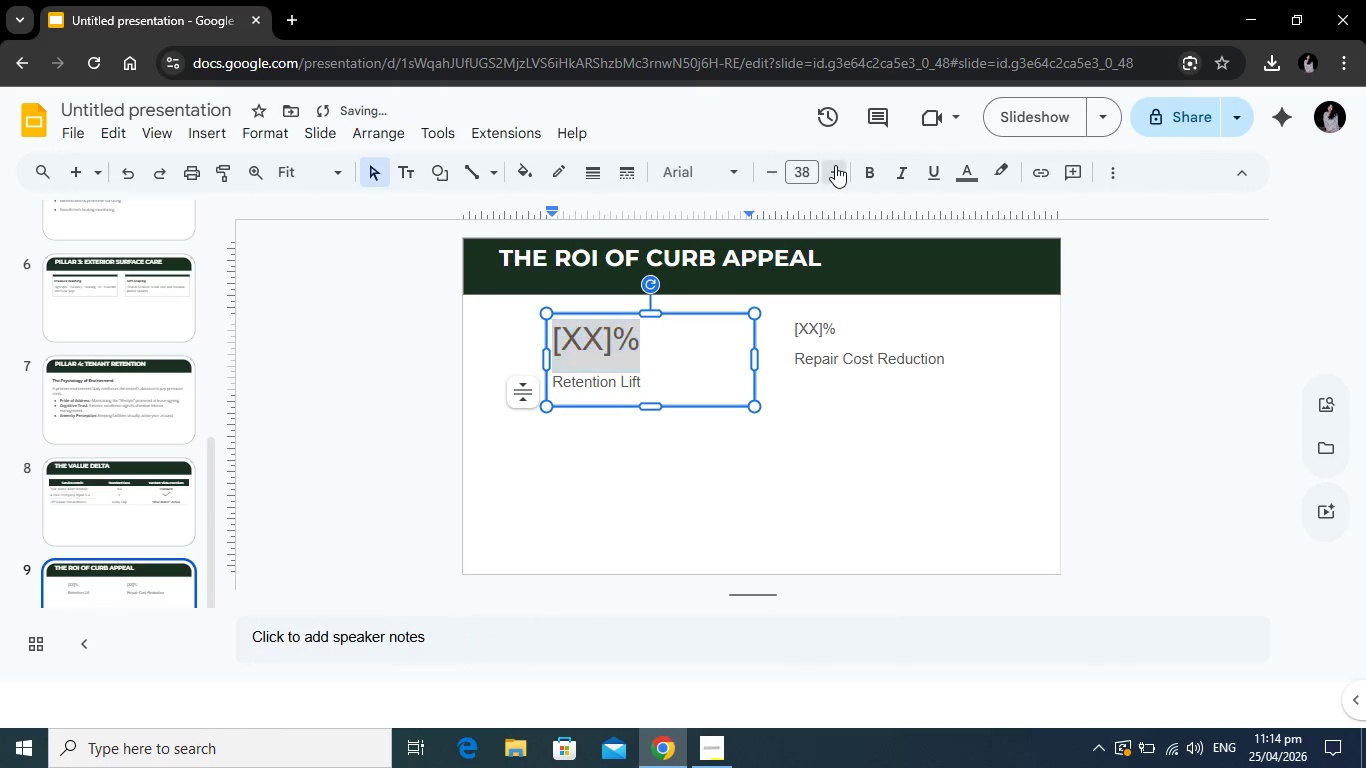 
left_click([835, 165])
 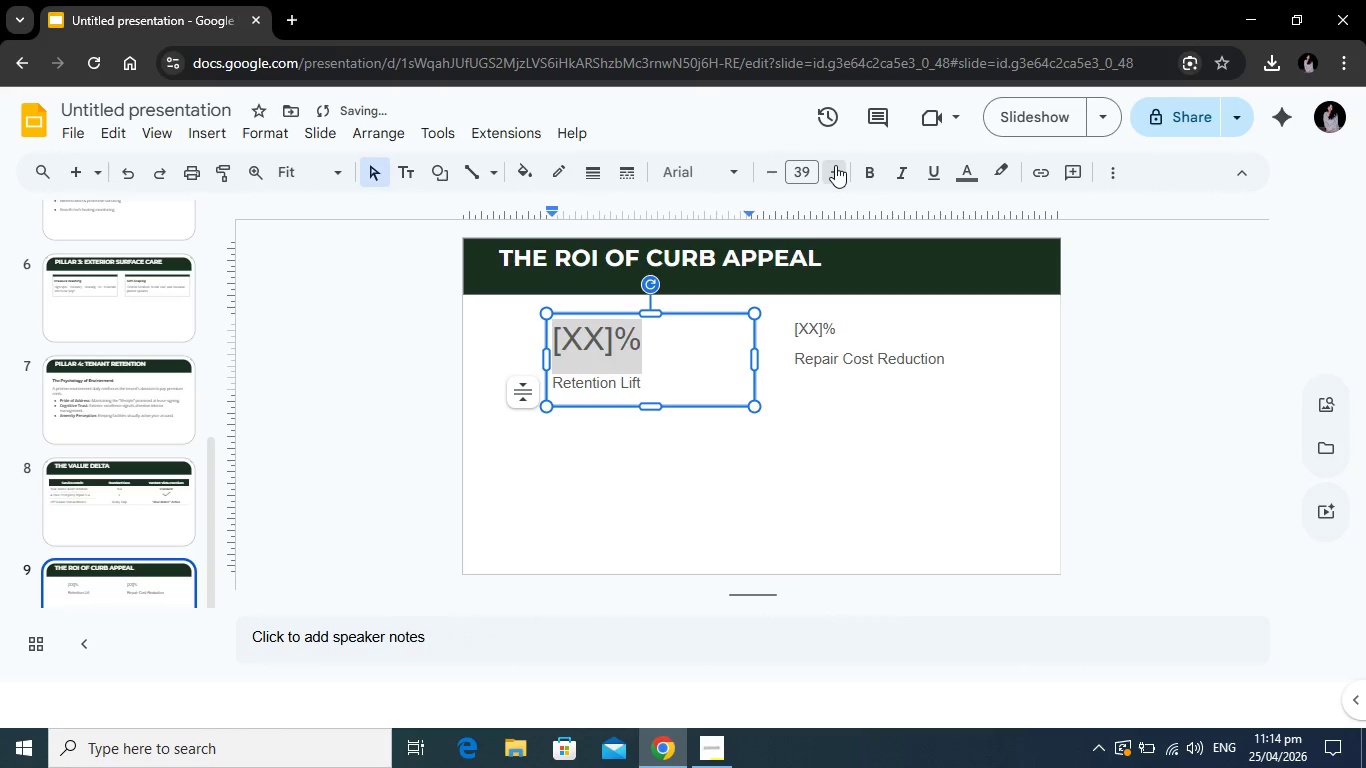 
left_click([835, 165])
 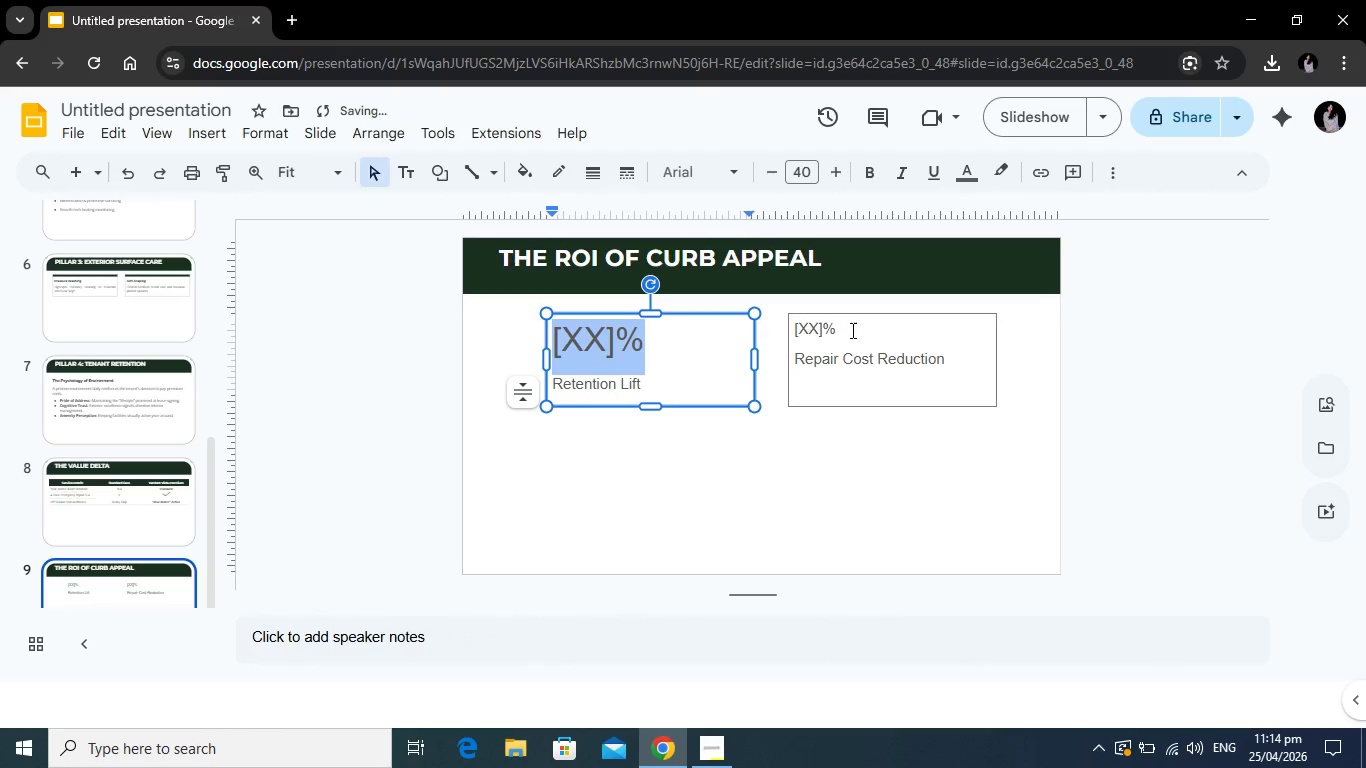 
left_click([851, 330])
 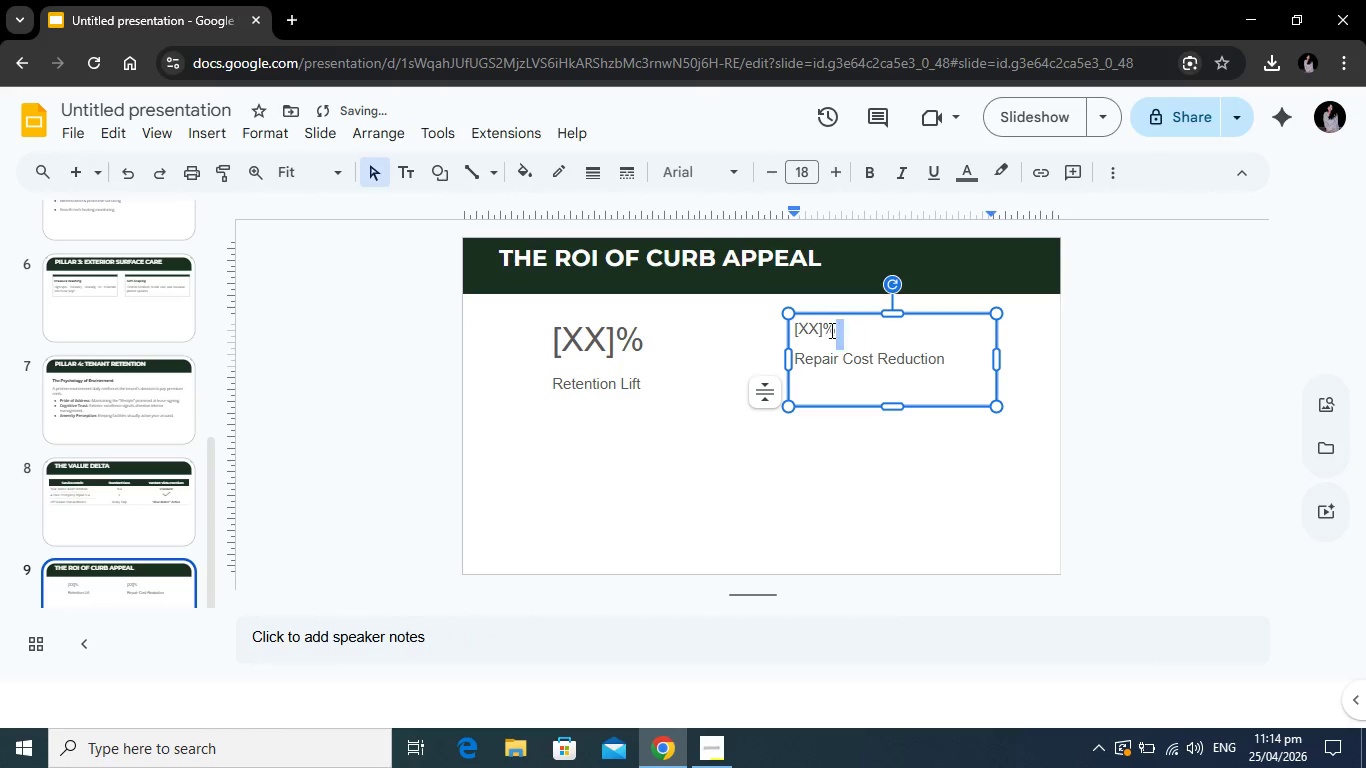 
left_click_drag(start_coordinate=[851, 330], to_coordinate=[787, 326])
 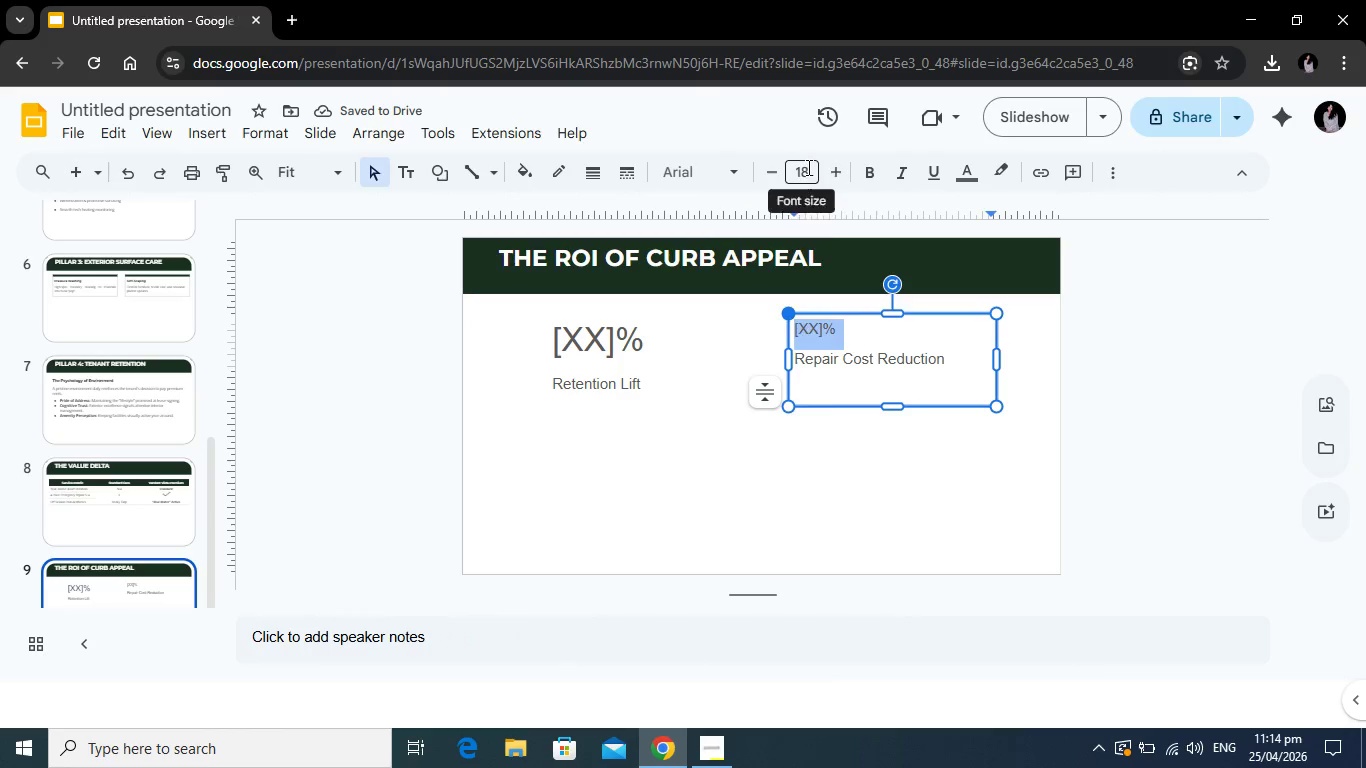 
left_click([807, 167])
 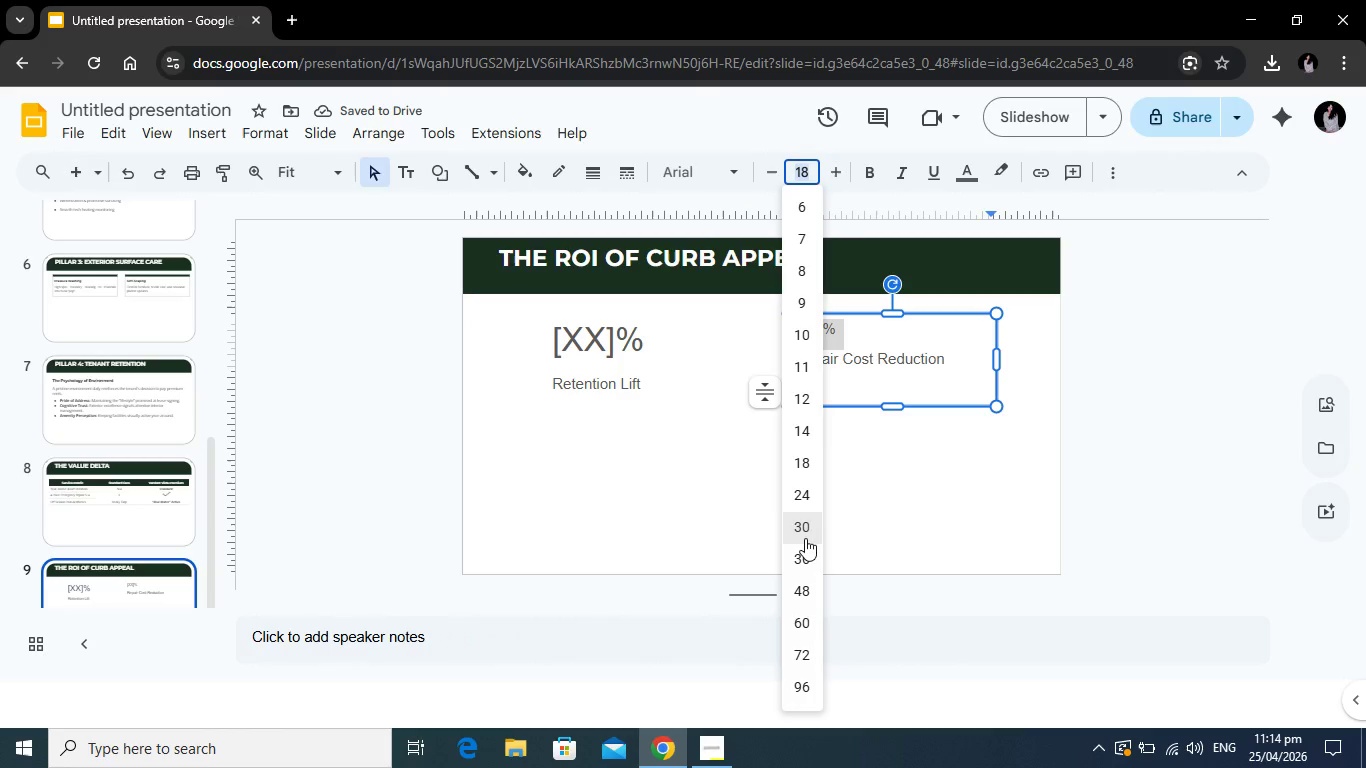 
left_click([802, 558])
 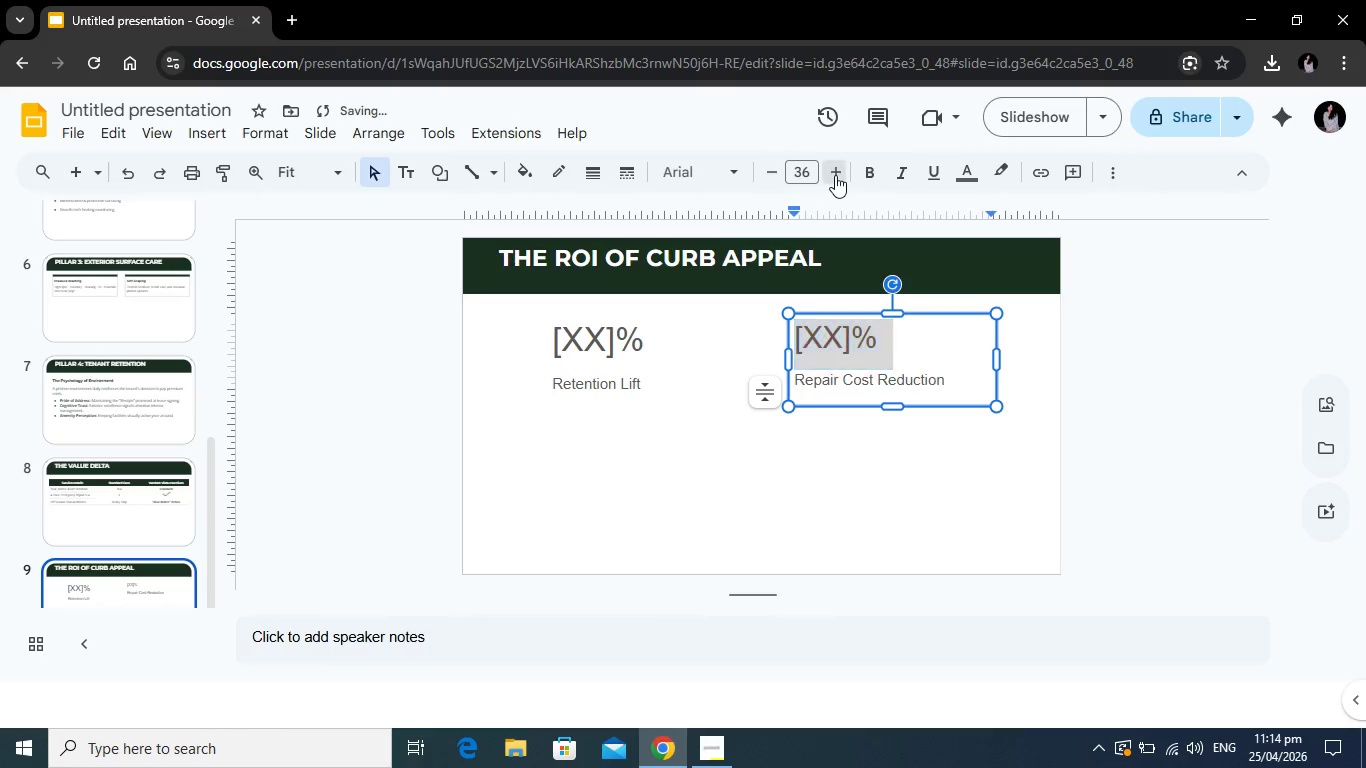 
double_click([835, 175])
 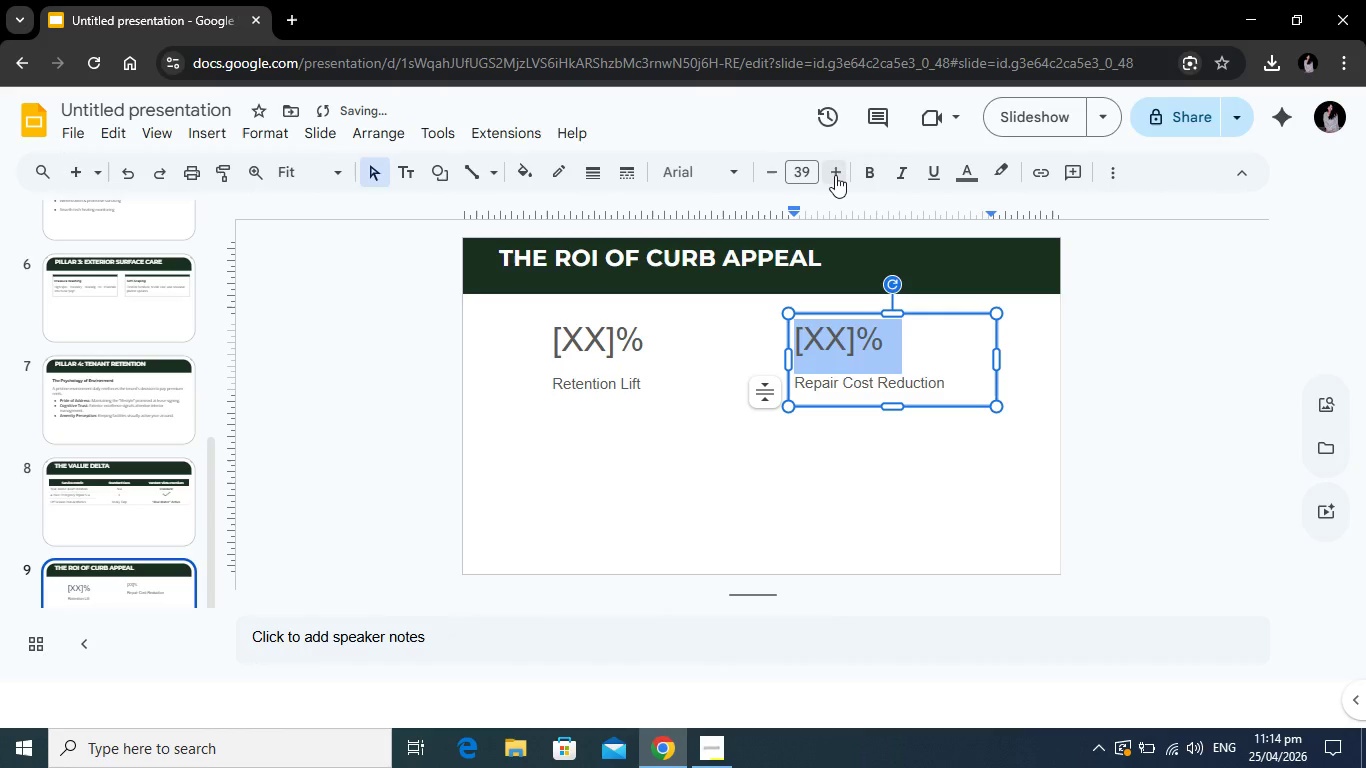 
triple_click([835, 175])
 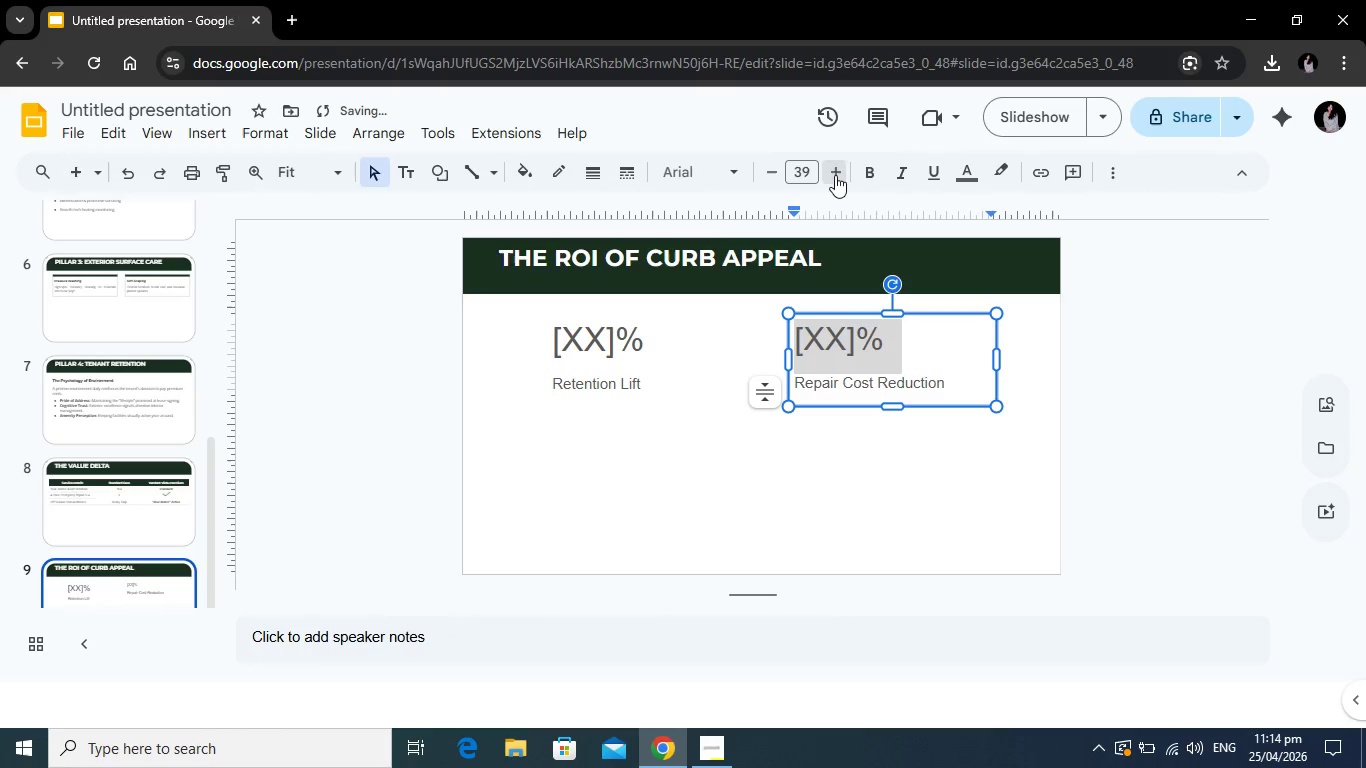 
triple_click([835, 175])
 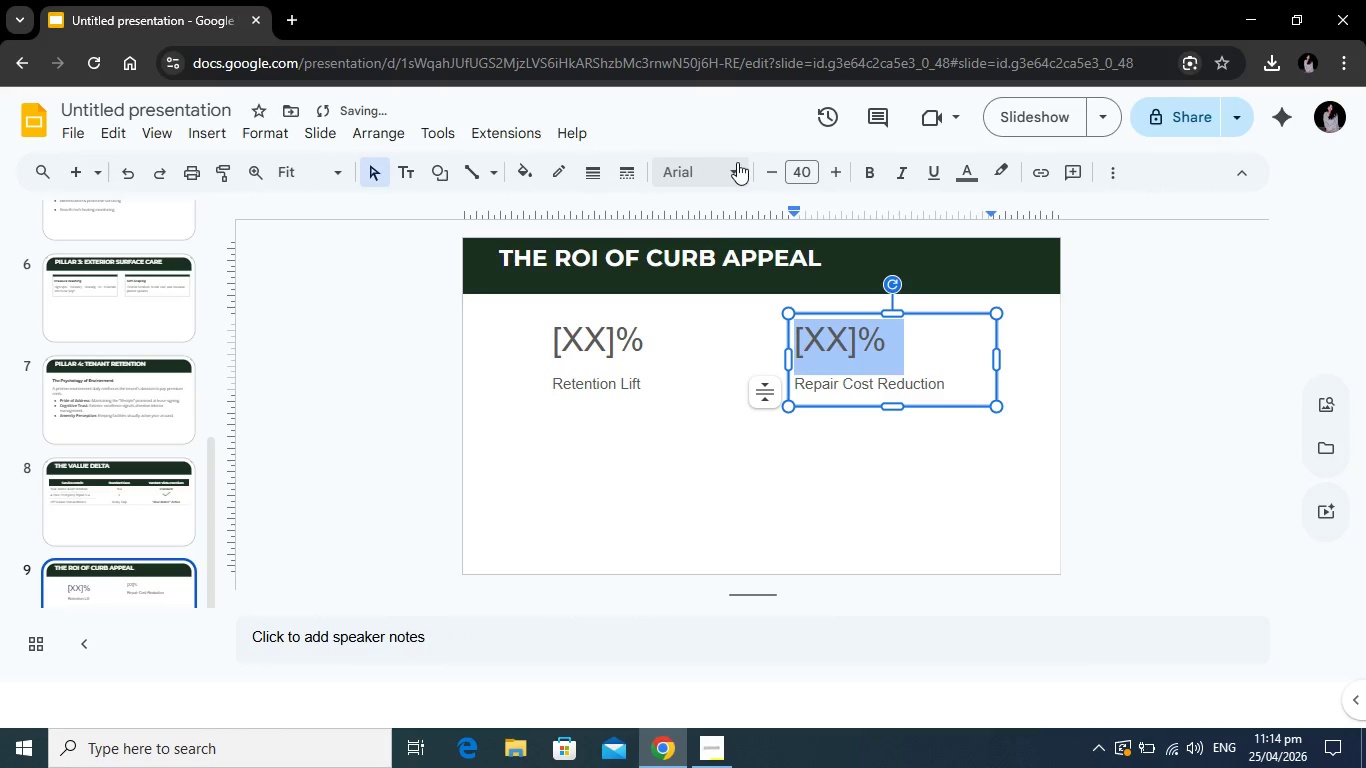 
left_click([737, 162])
 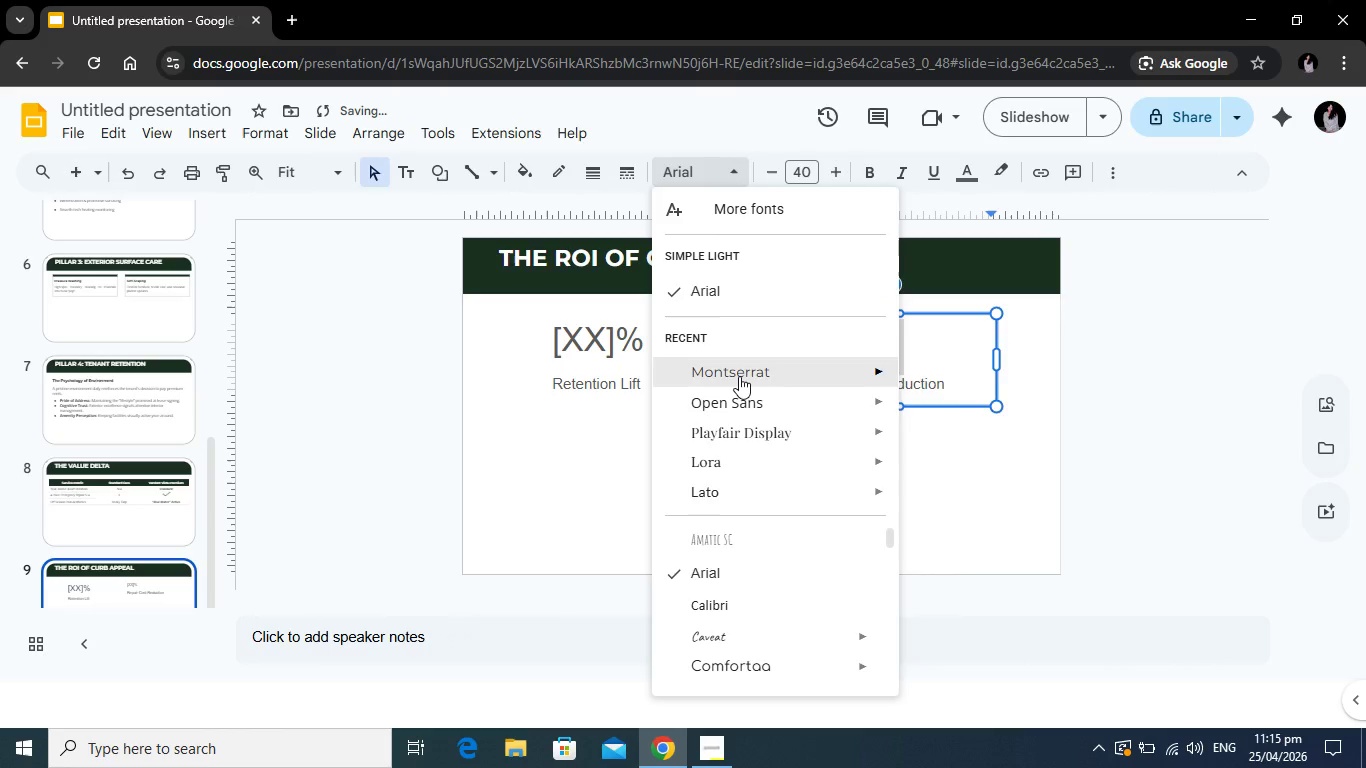 
left_click([739, 376])
 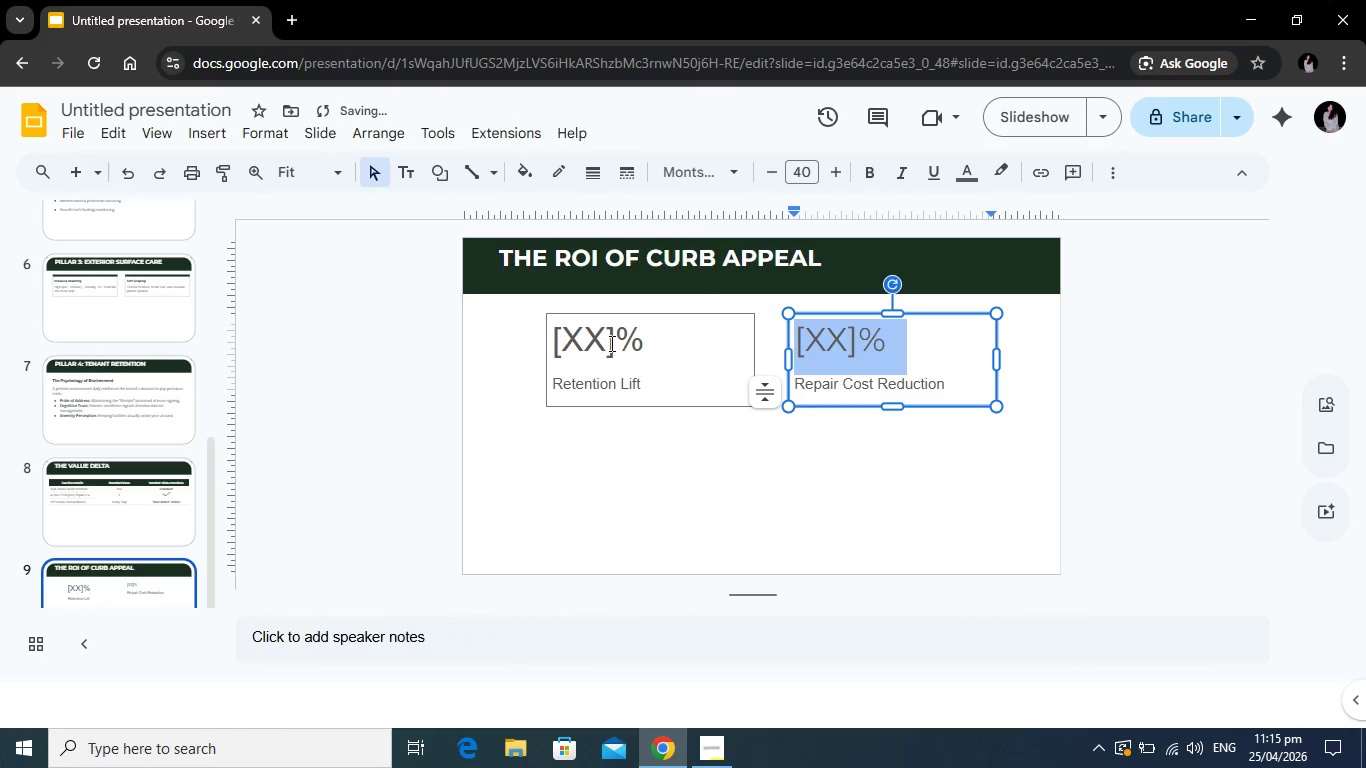 
left_click([610, 343])
 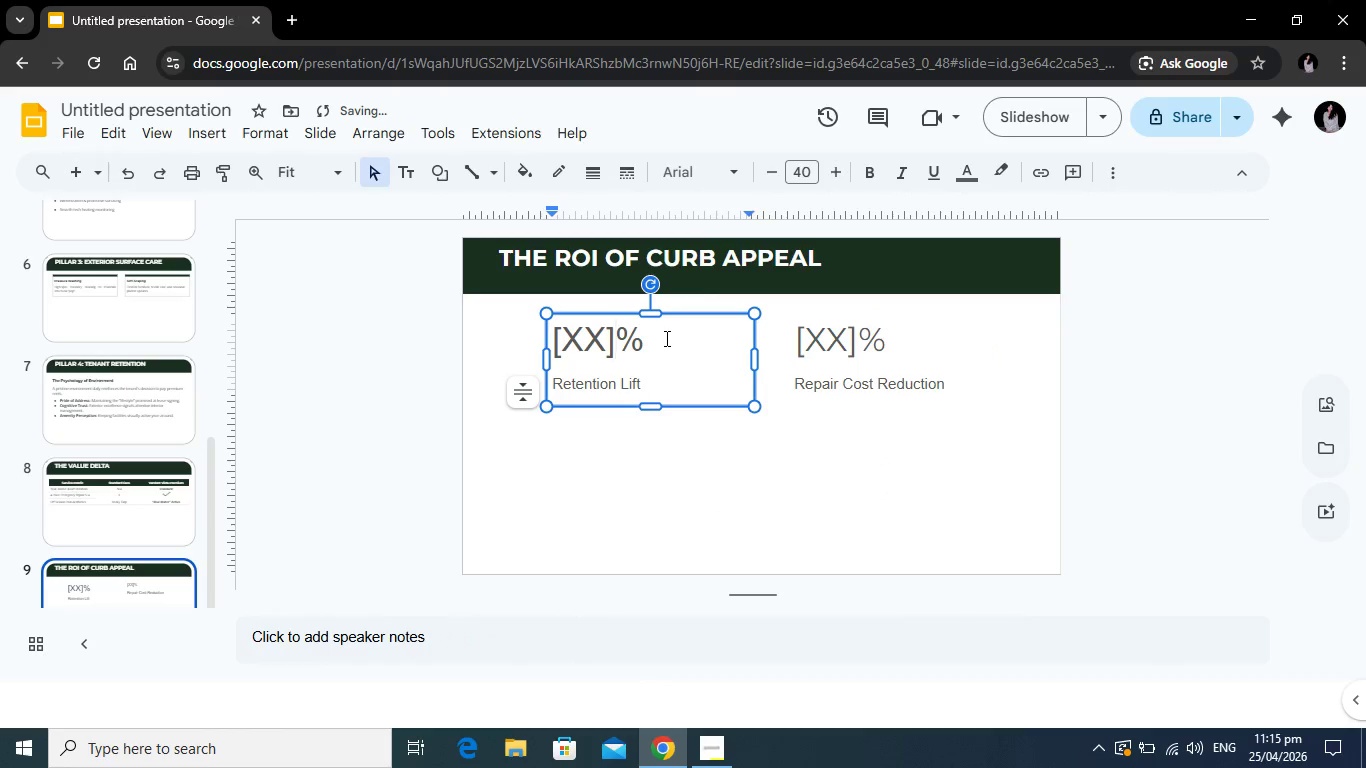 
left_click_drag(start_coordinate=[665, 338], to_coordinate=[544, 331])
 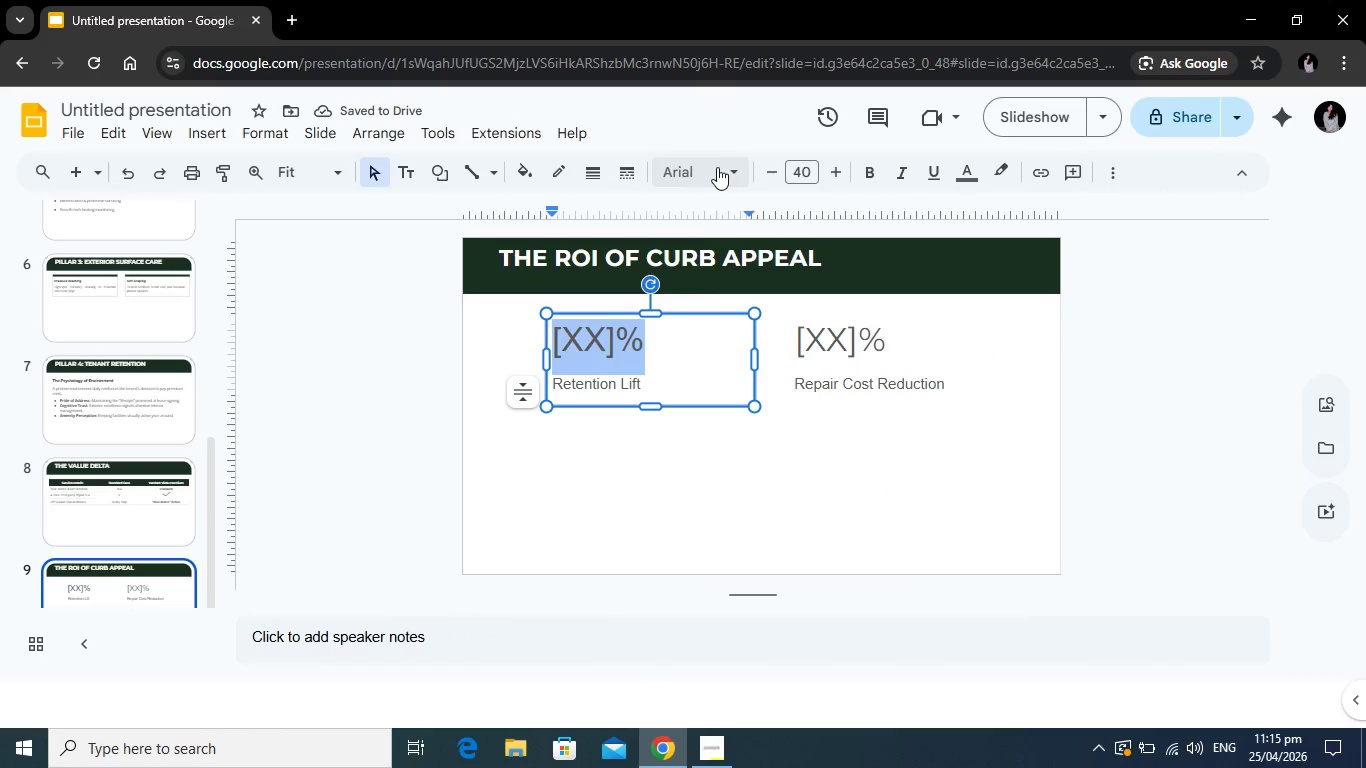 
left_click([717, 167])
 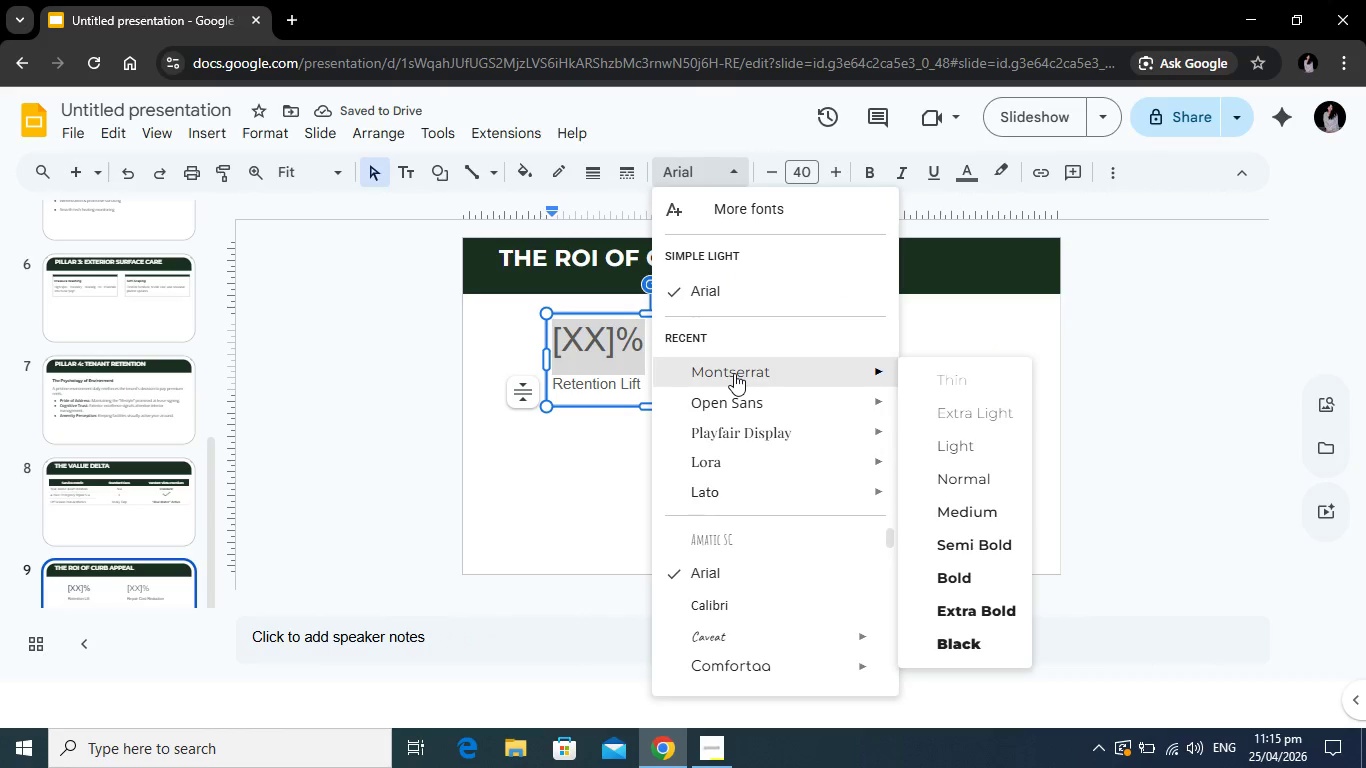 
left_click([734, 373])
 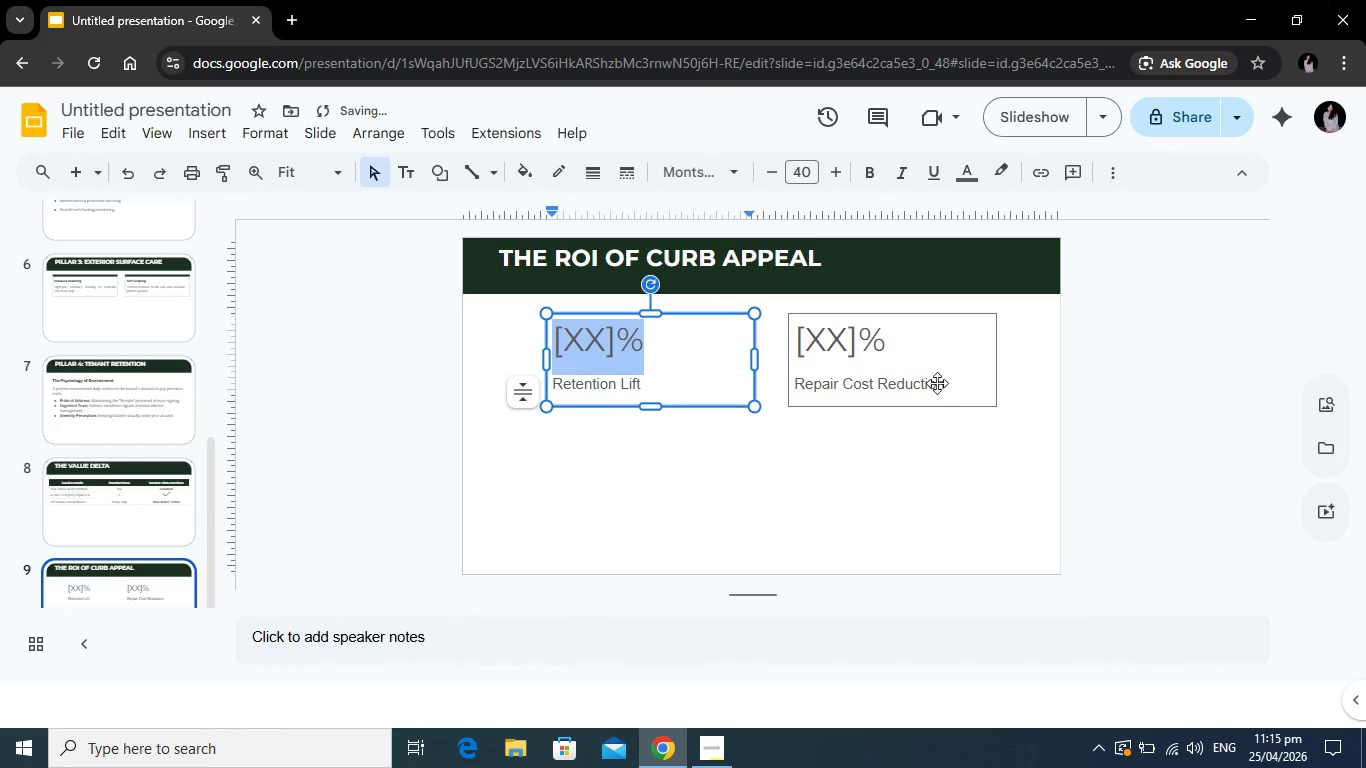 
left_click([858, 346])
 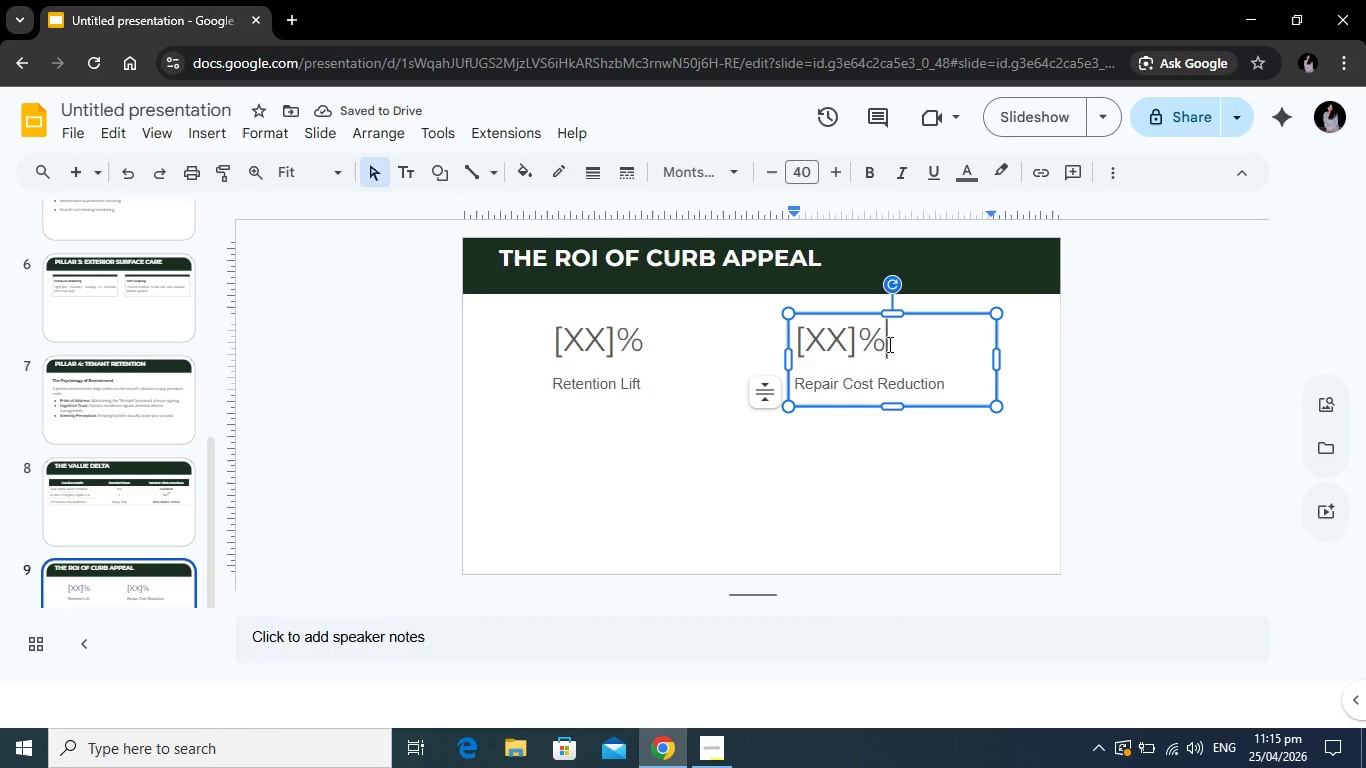 
left_click_drag(start_coordinate=[888, 344], to_coordinate=[794, 341])
 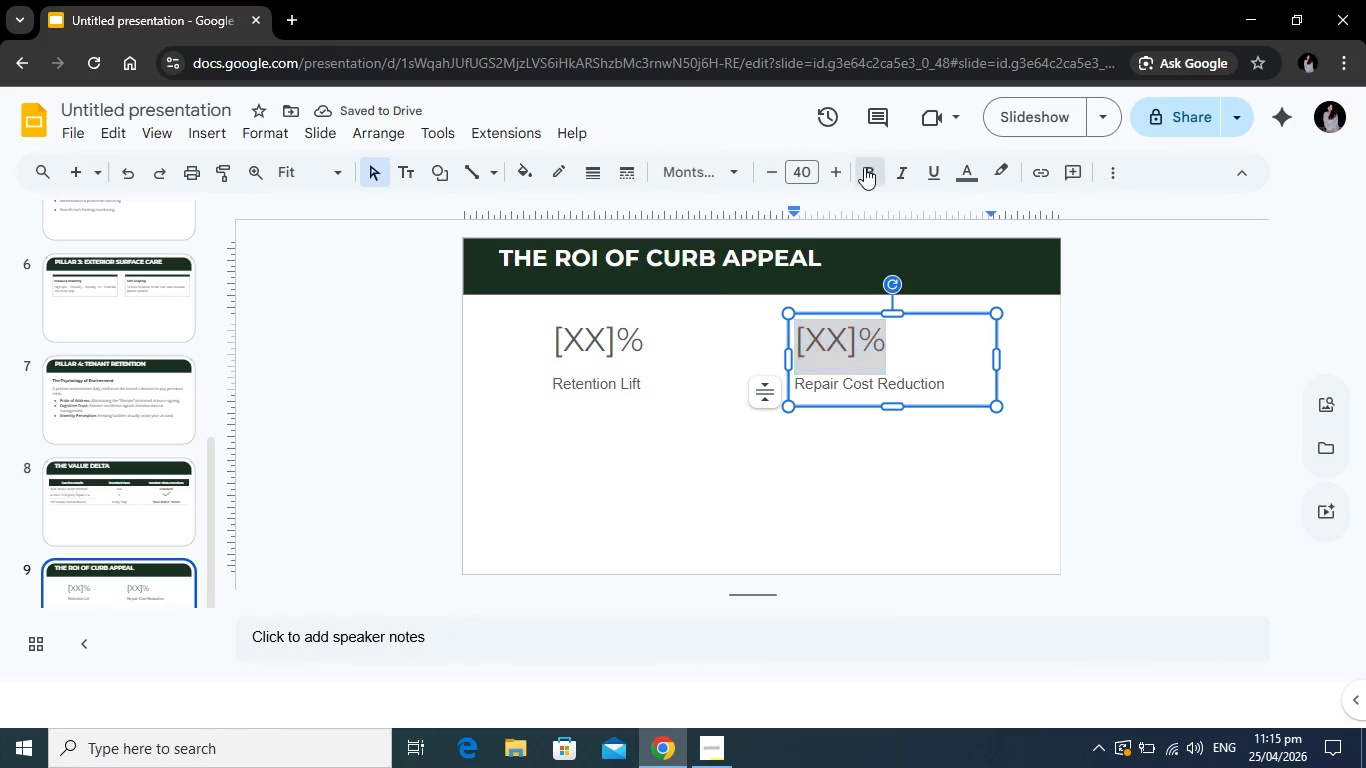 
left_click([864, 167])
 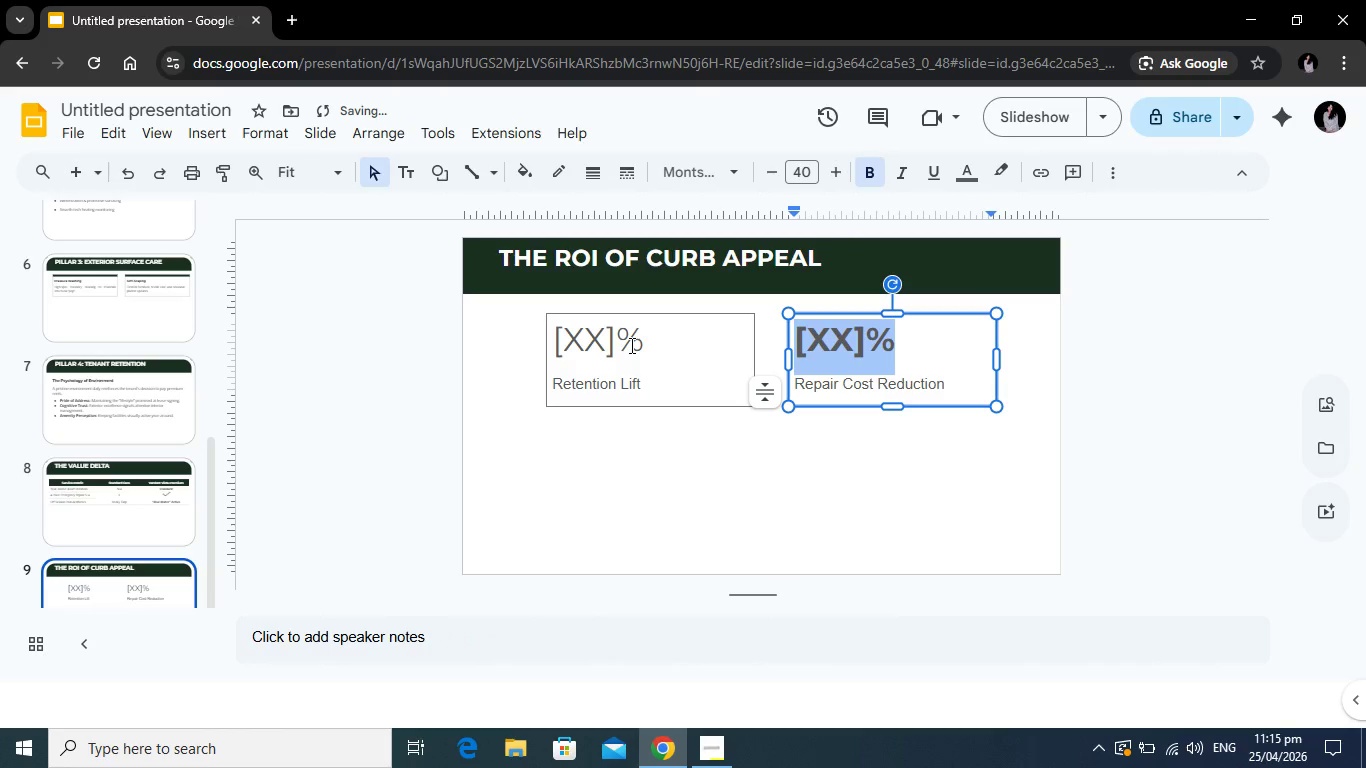 
left_click([630, 344])
 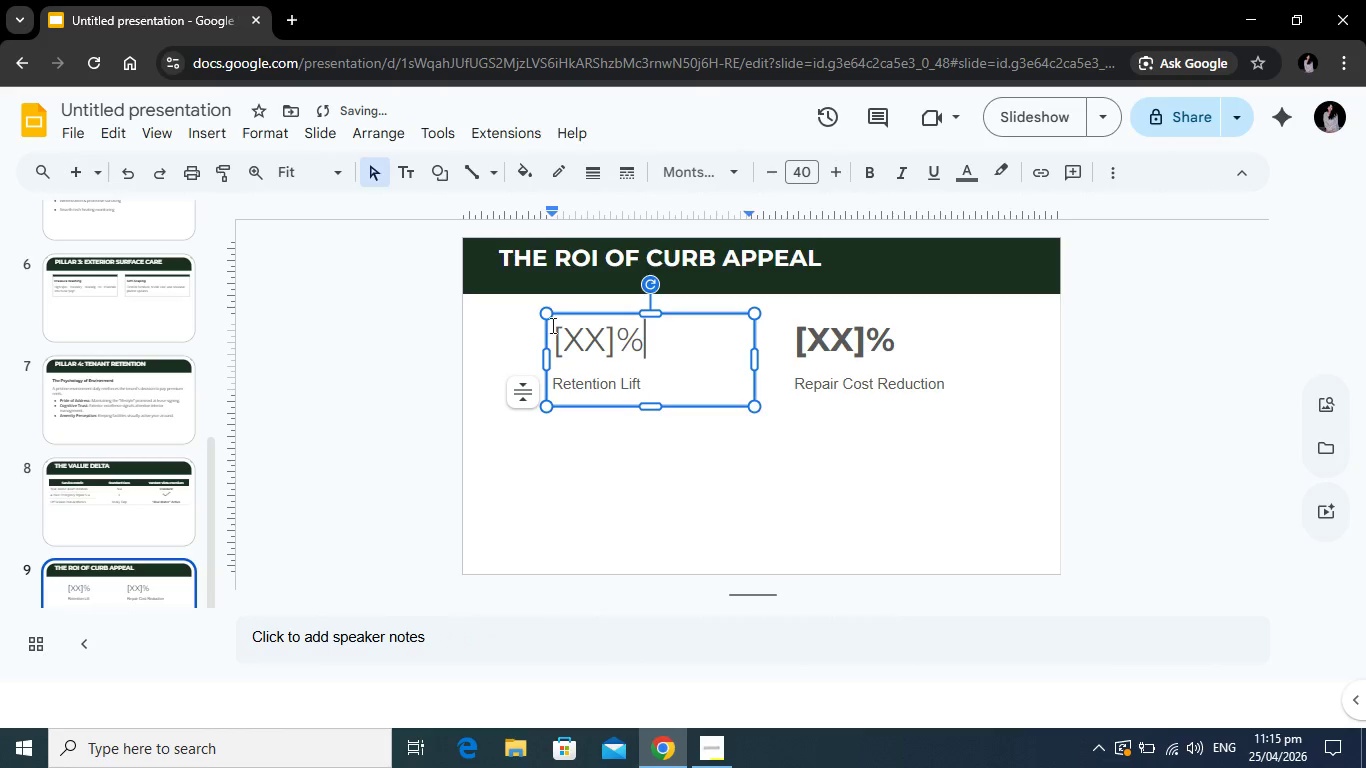 
left_click_drag(start_coordinate=[663, 340], to_coordinate=[538, 323])
 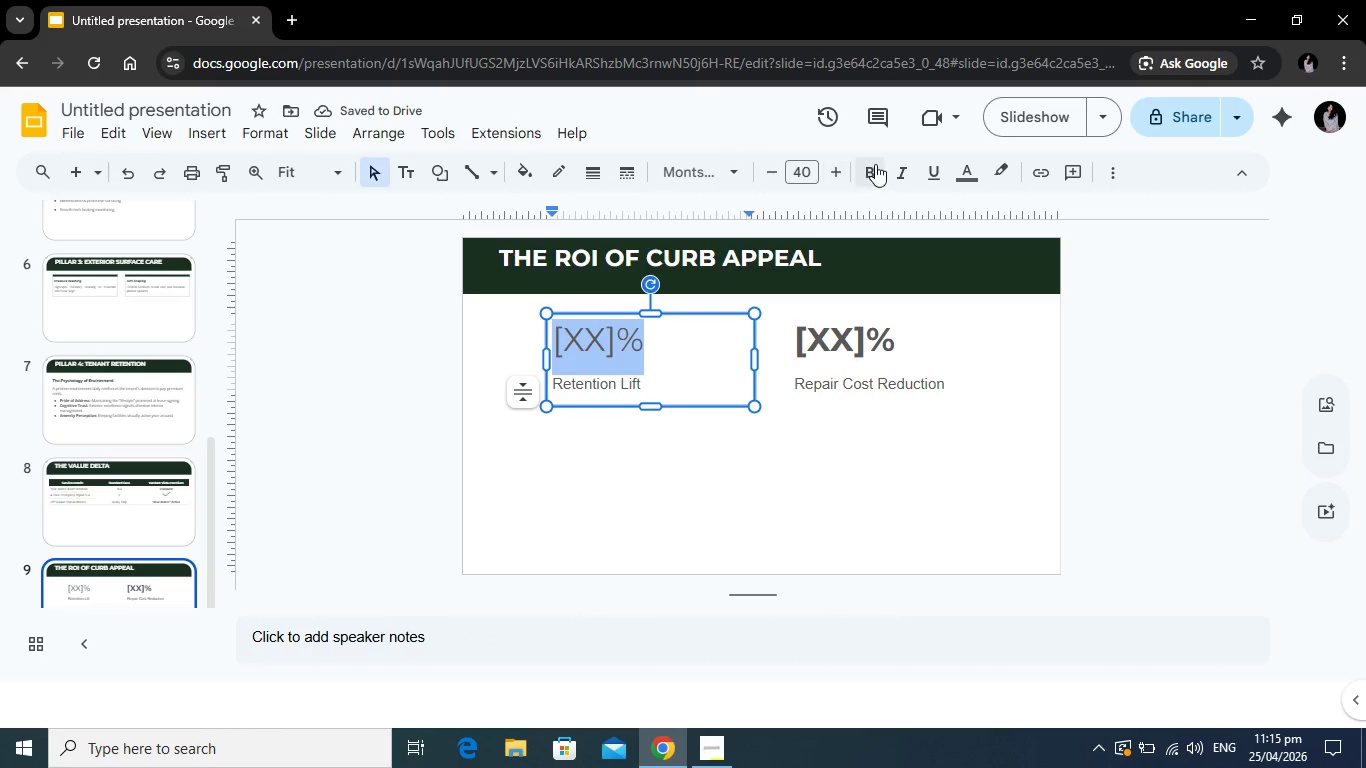 
left_click([875, 164])
 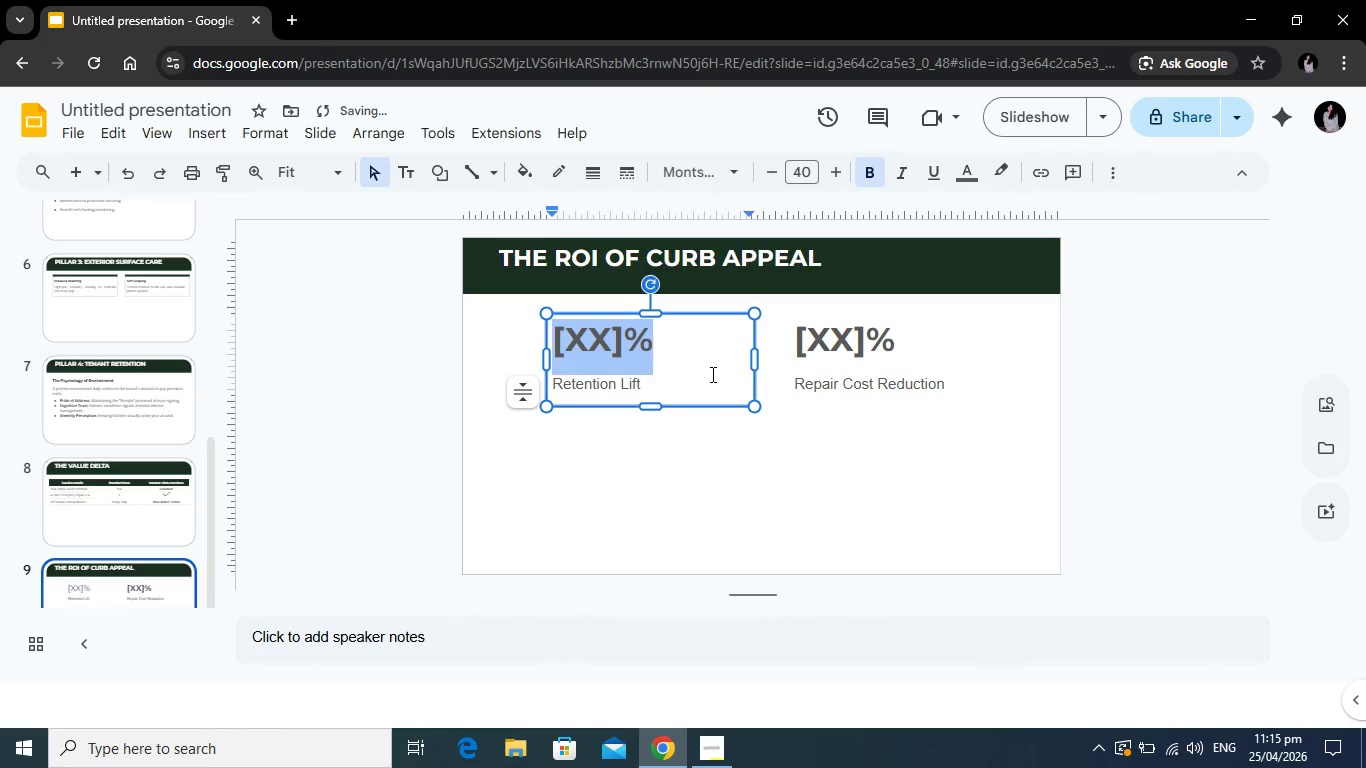 
left_click([711, 374])
 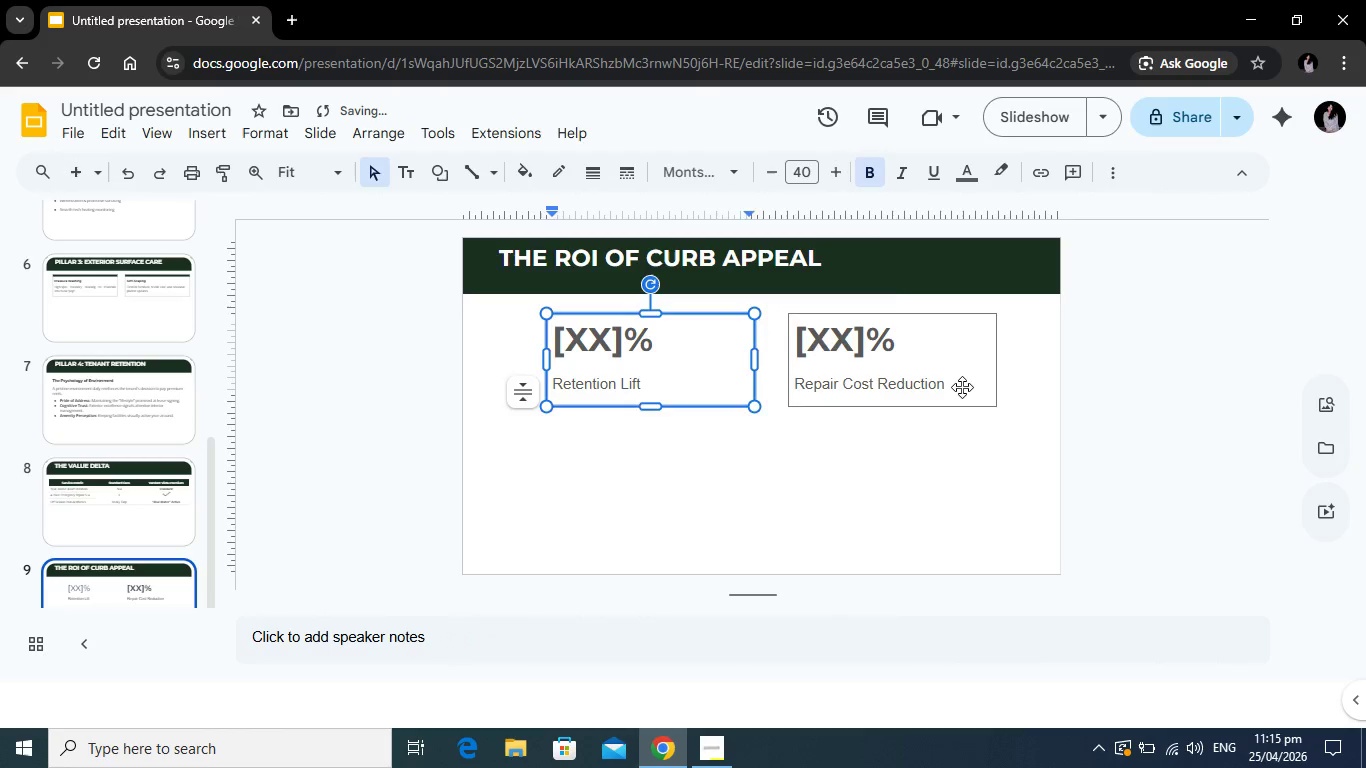 
left_click([962, 387])
 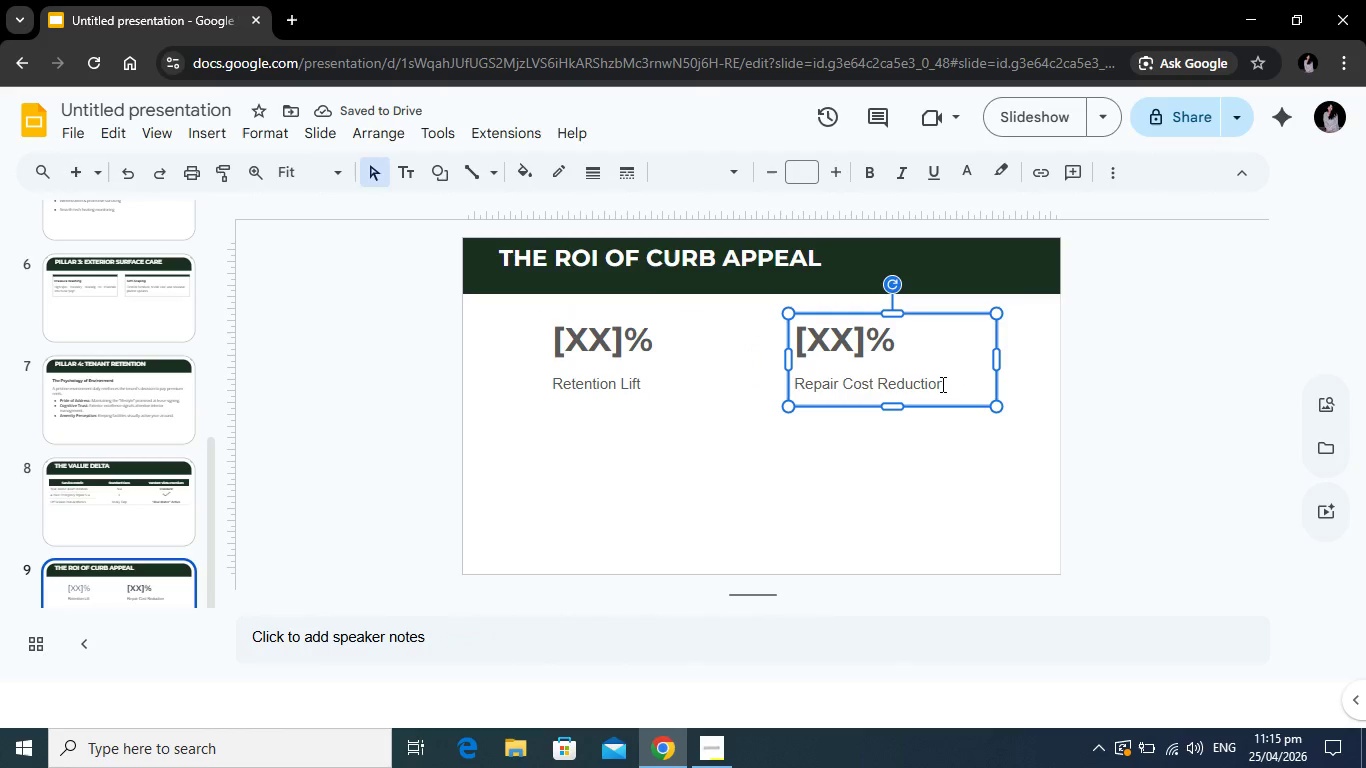 
left_click([941, 384])
 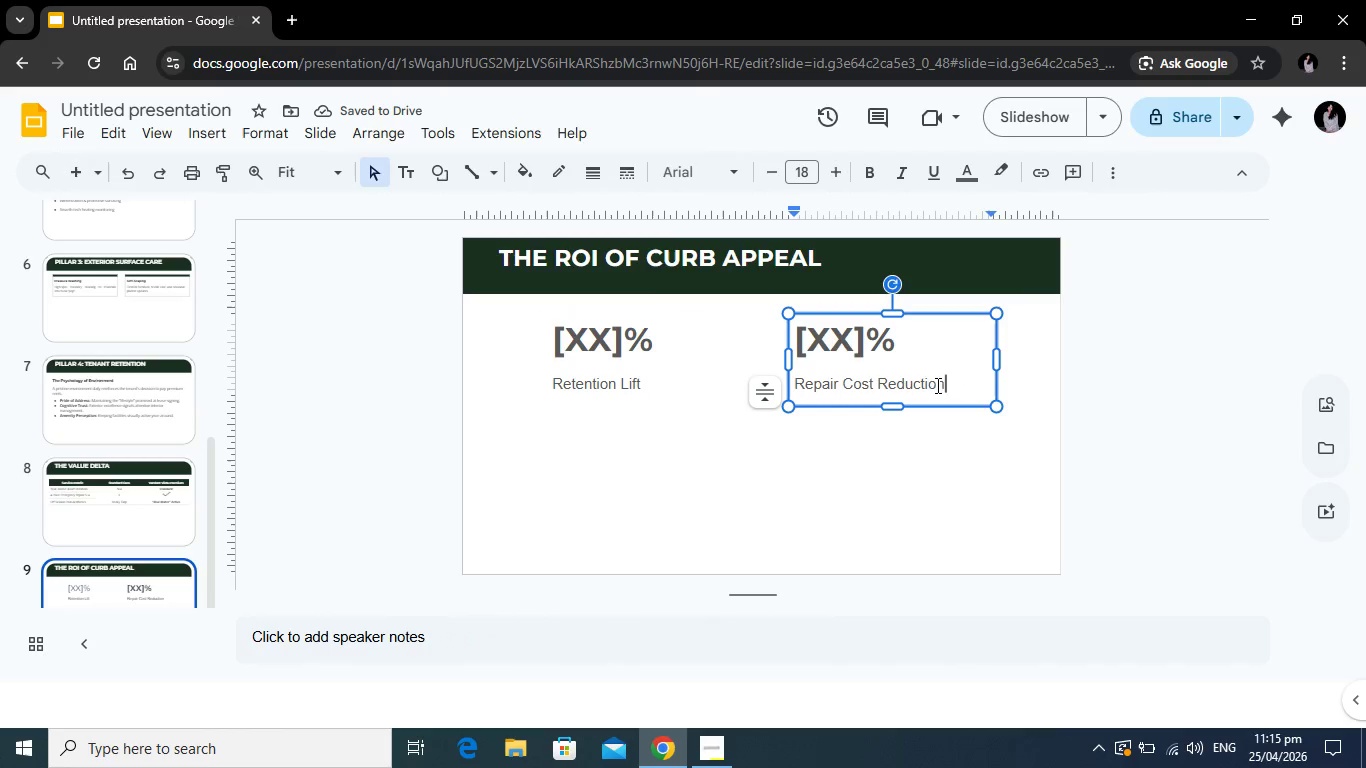 
left_click_drag(start_coordinate=[943, 385], to_coordinate=[784, 319])
 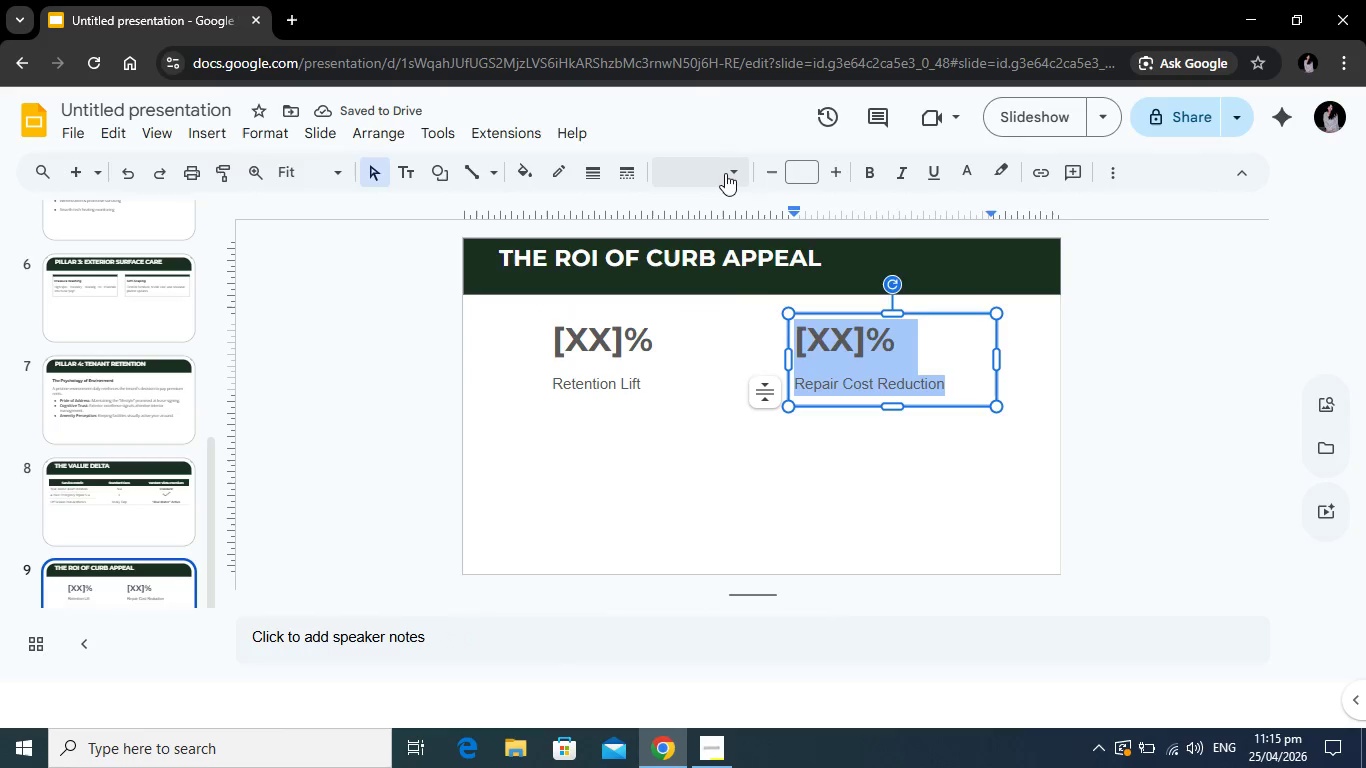 
left_click([725, 173])
 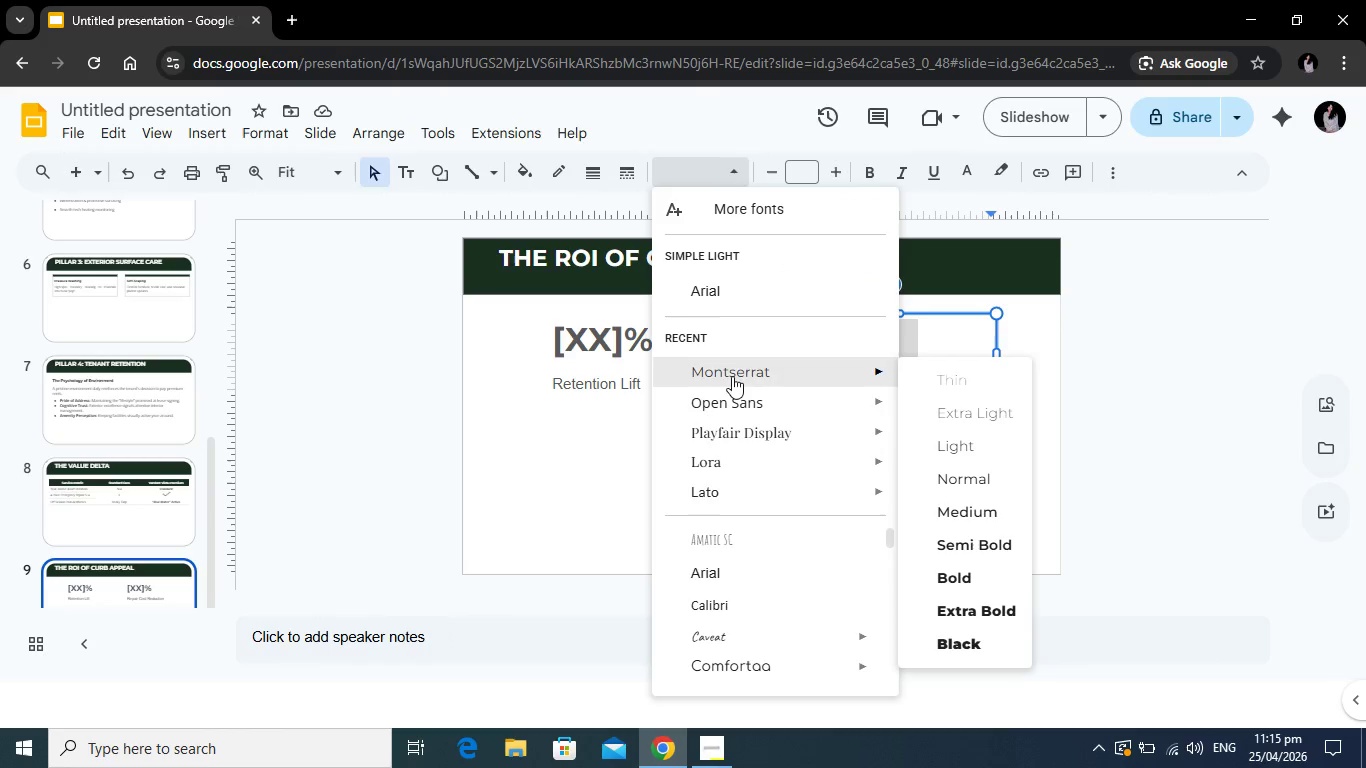 
left_click([734, 373])
 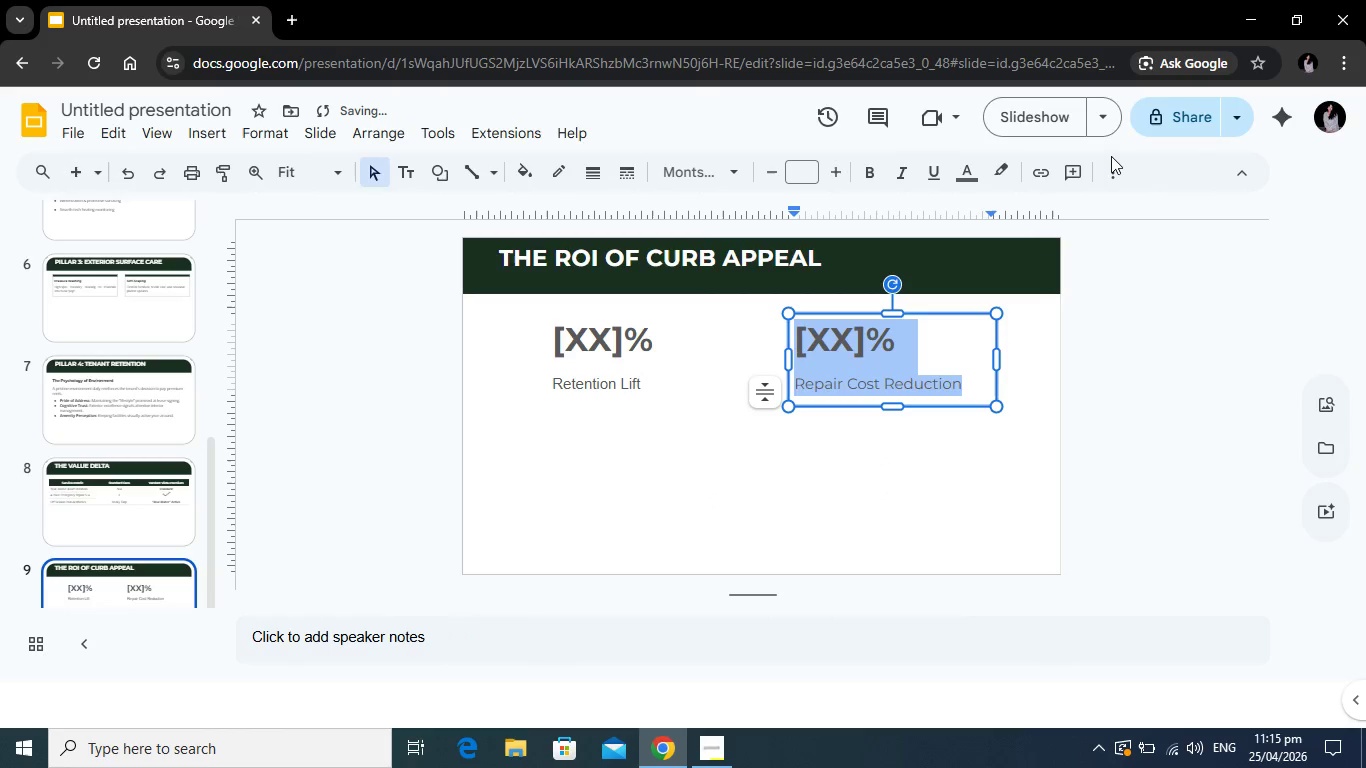 
left_click([1111, 156])
 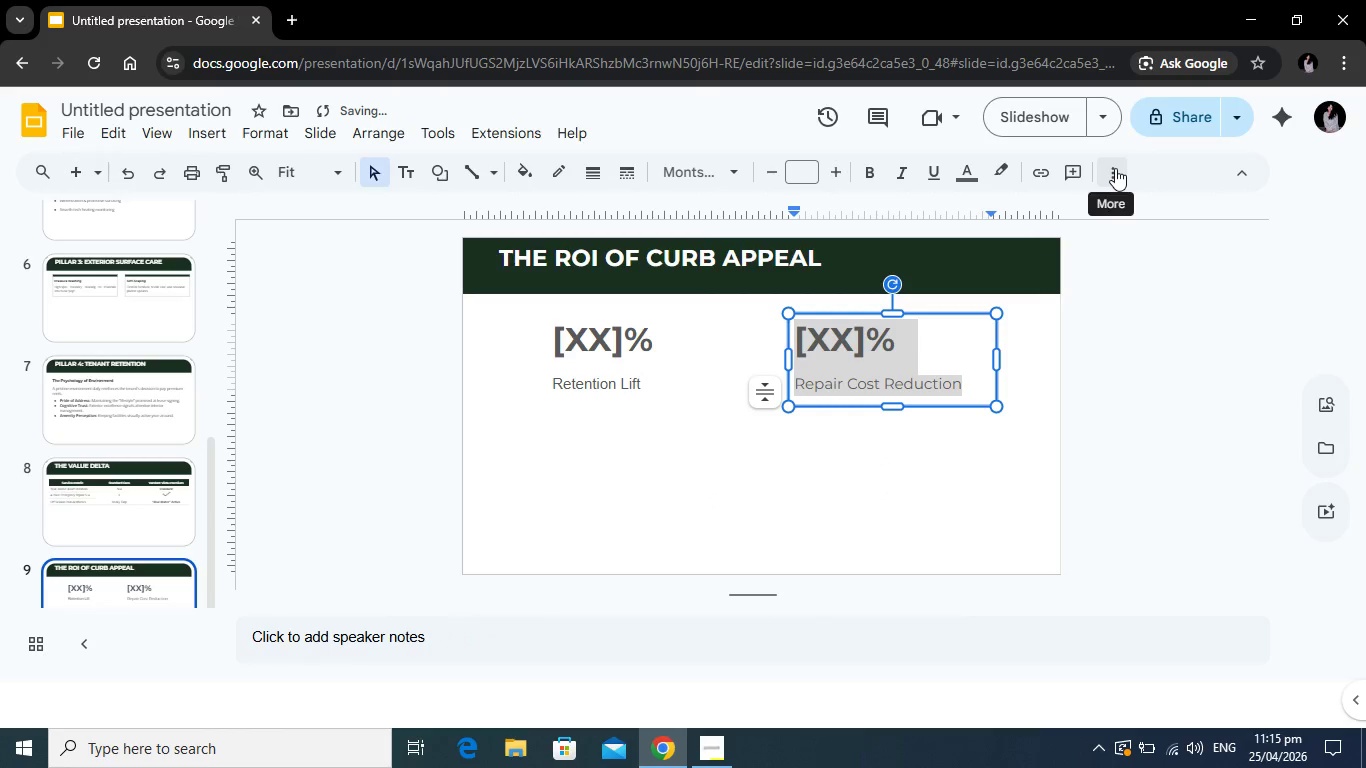 
left_click([1115, 168])
 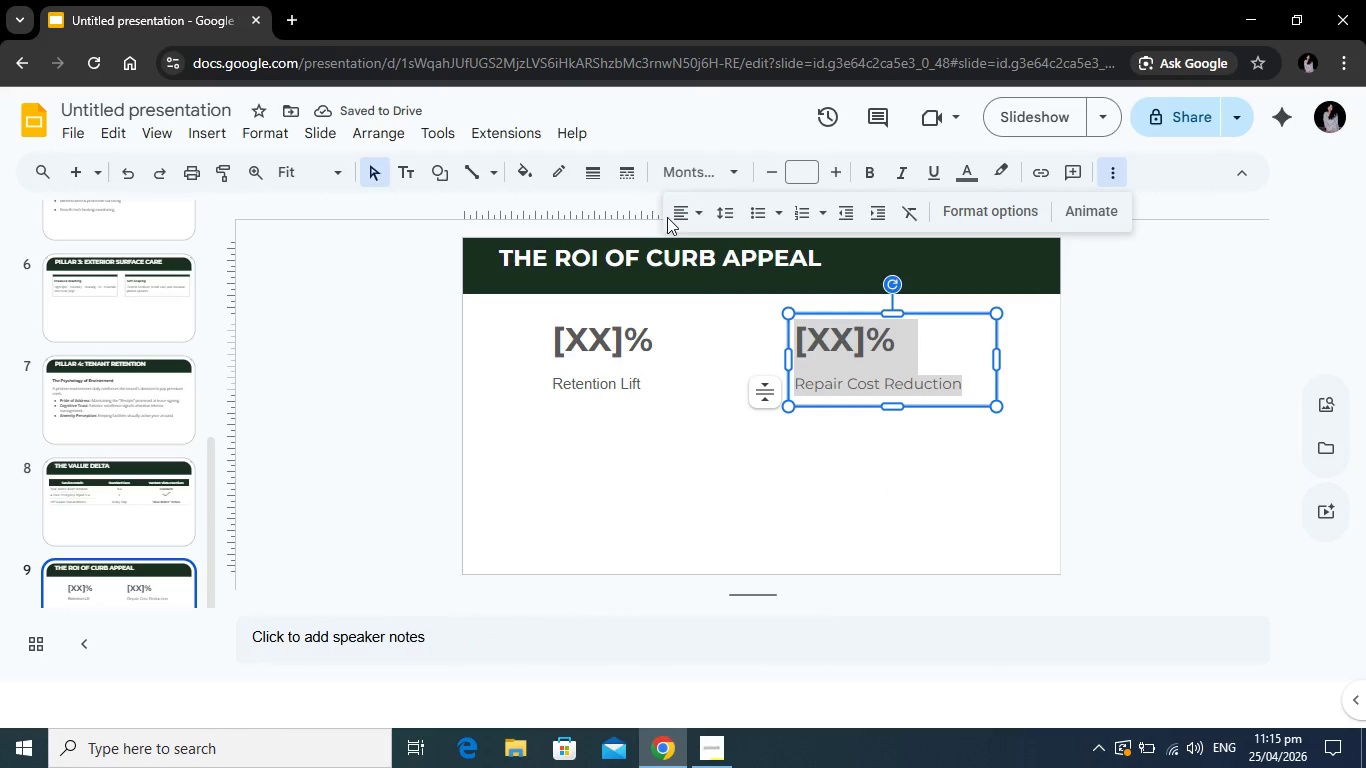 
double_click([681, 212])
 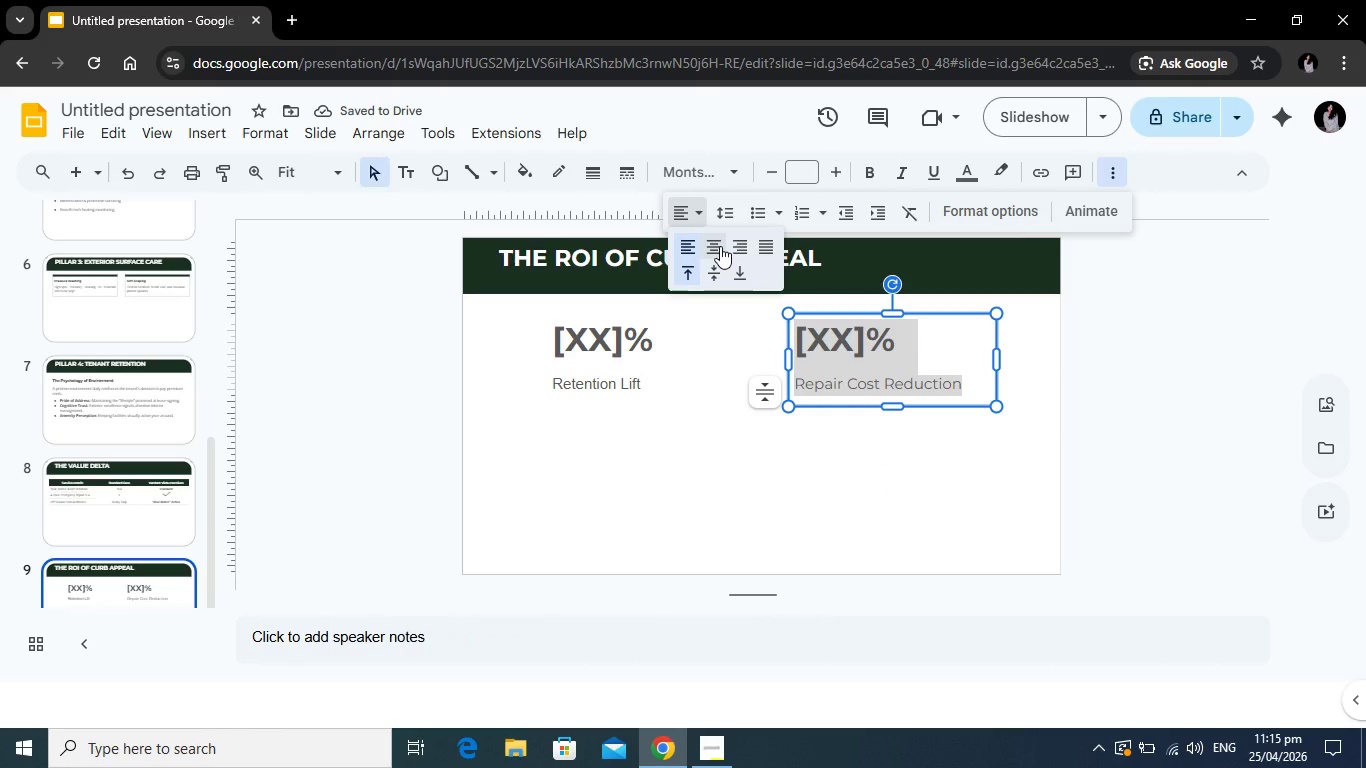 
left_click([720, 246])
 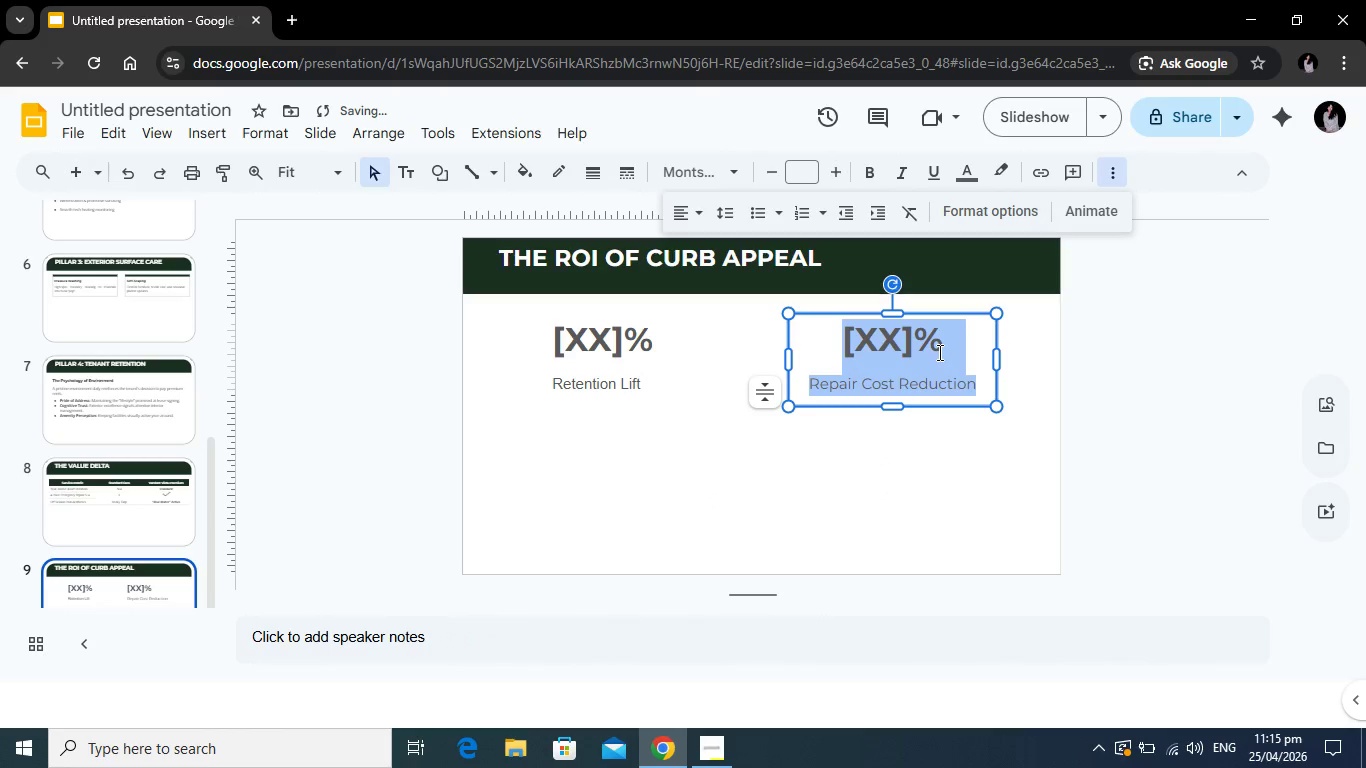 
left_click([938, 352])
 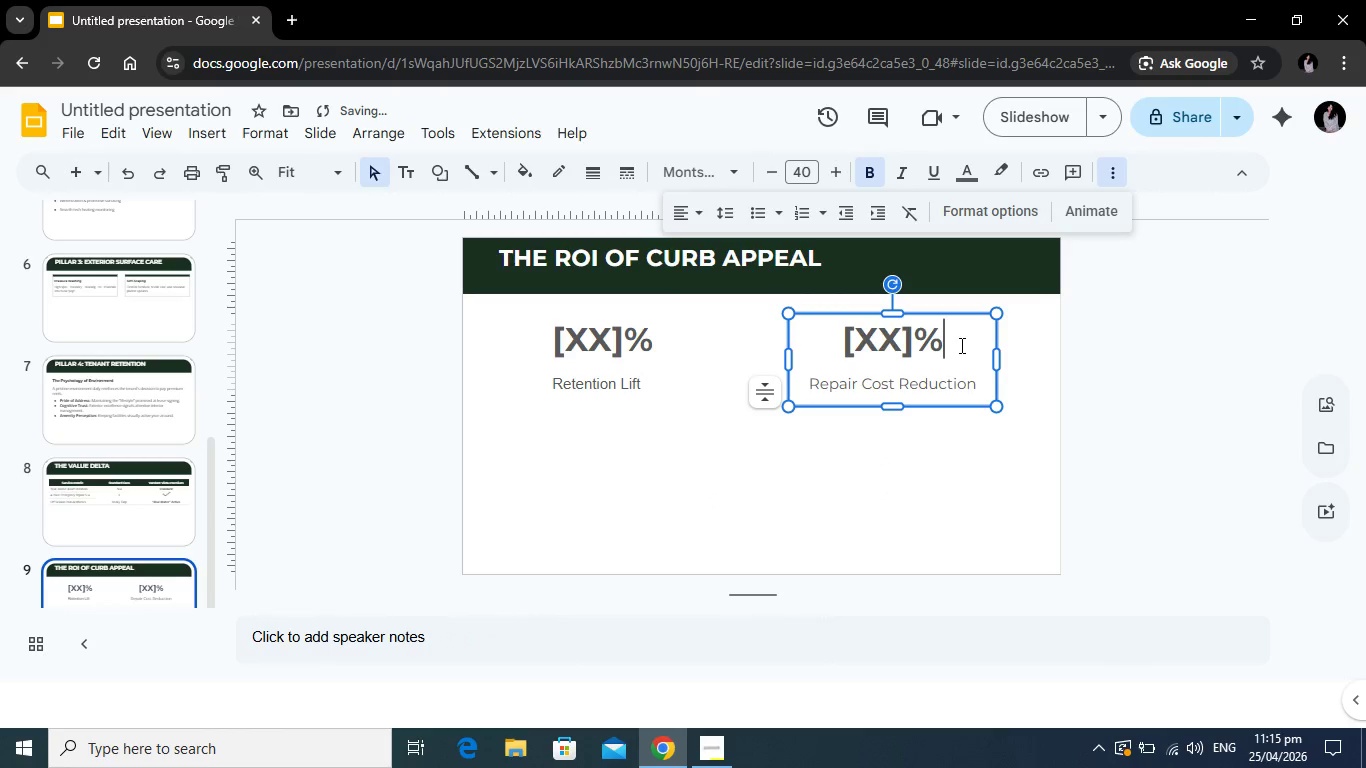 
left_click_drag(start_coordinate=[960, 345], to_coordinate=[844, 343])
 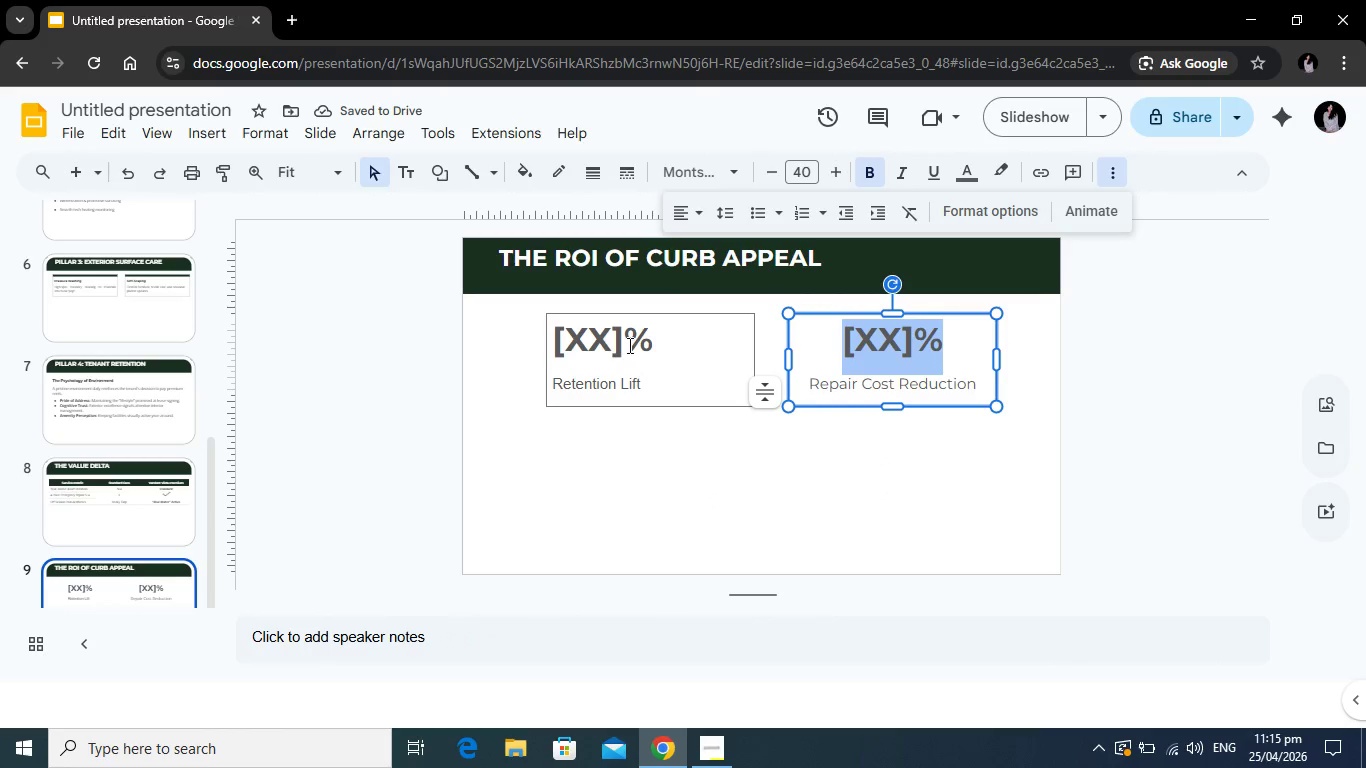 
left_click([628, 345])
 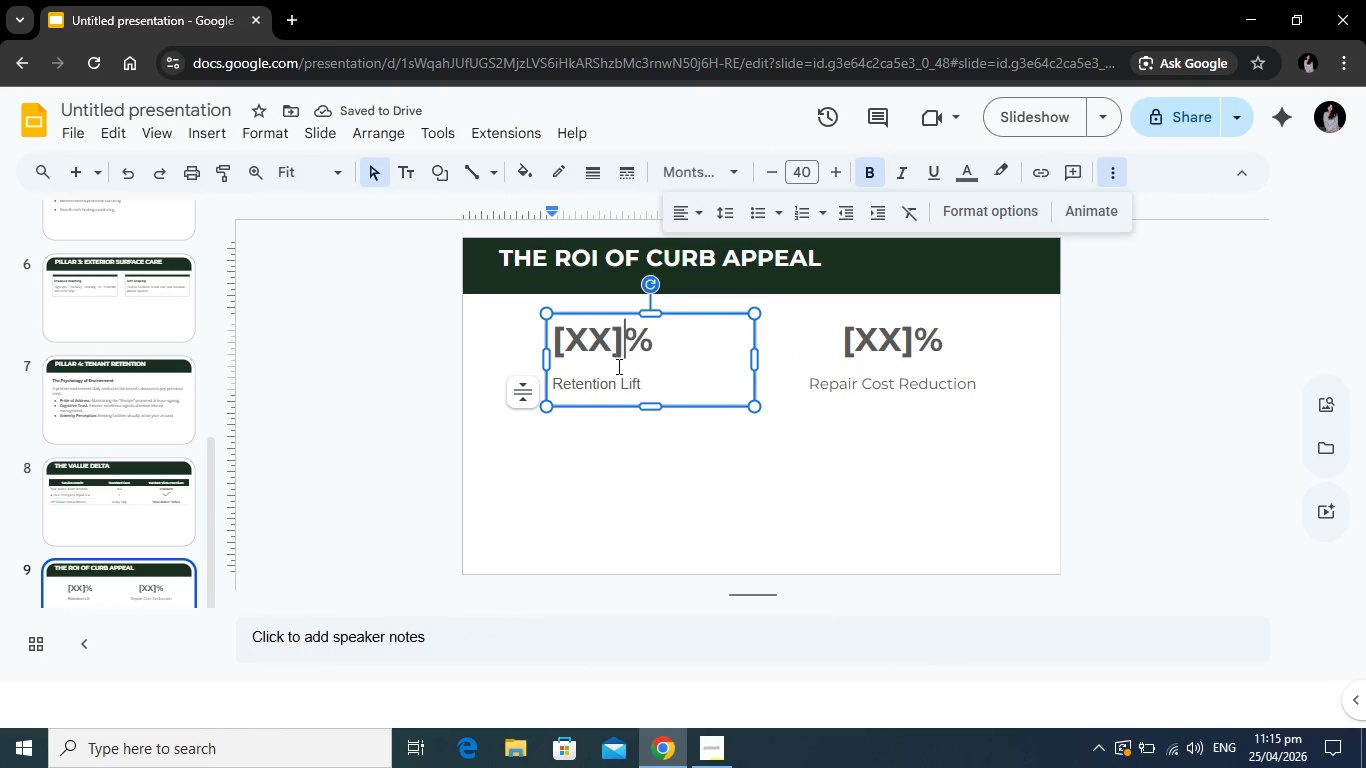 
left_click_drag(start_coordinate=[684, 383], to_coordinate=[534, 319])
 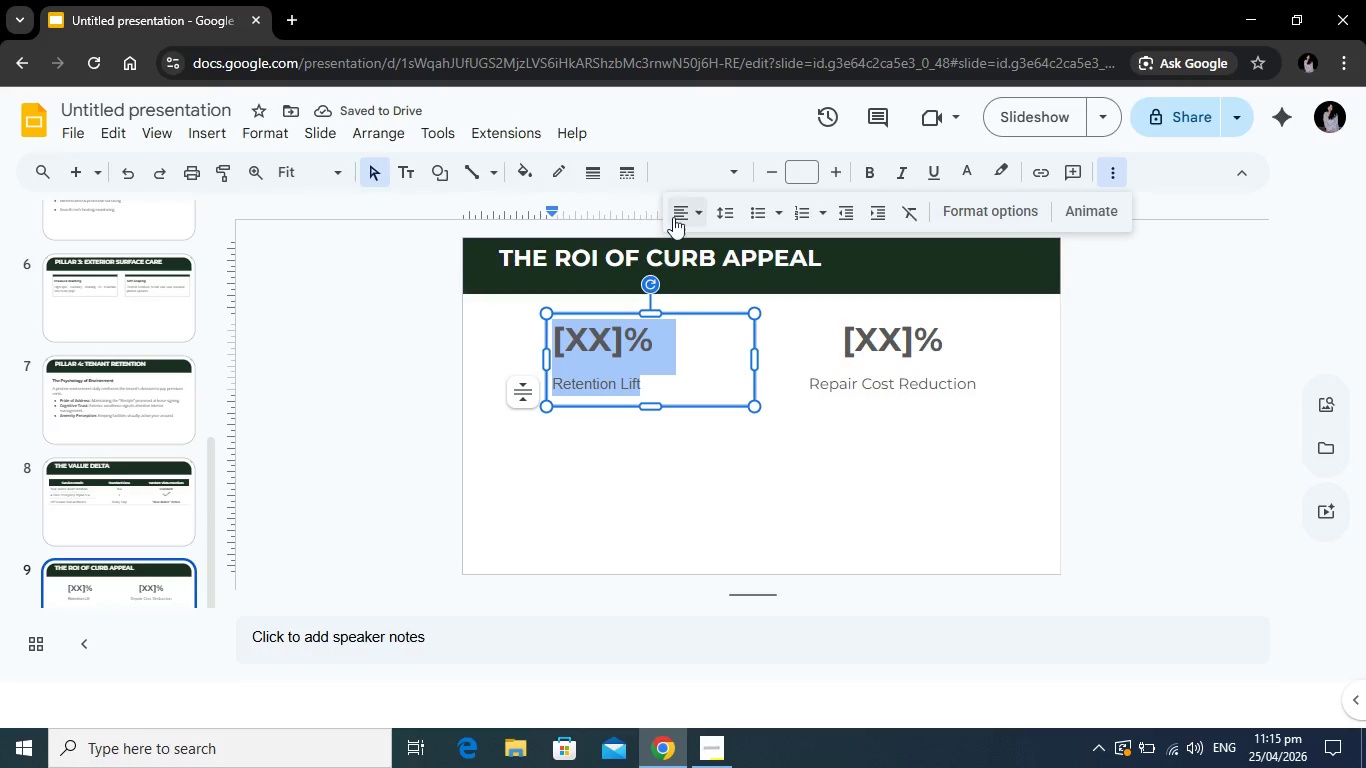 
left_click([673, 217])
 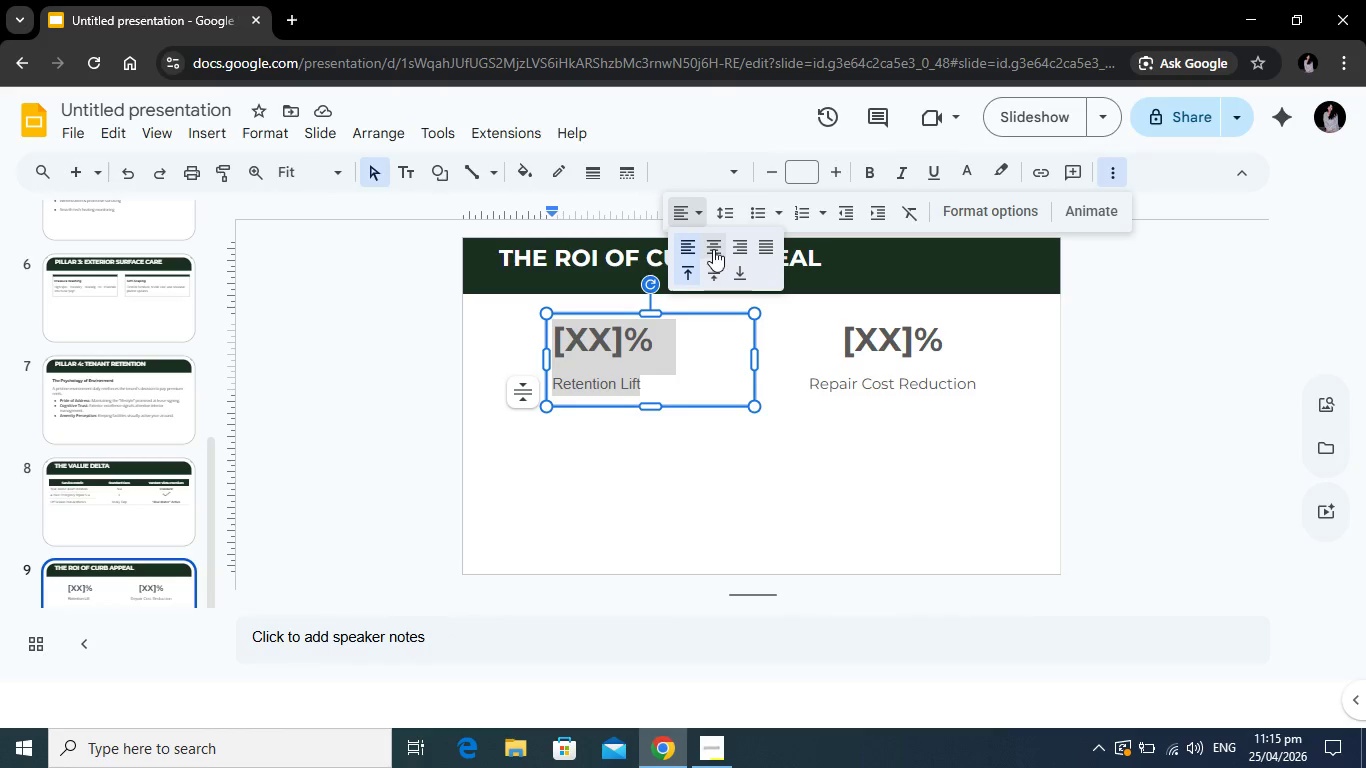 
left_click([713, 249])
 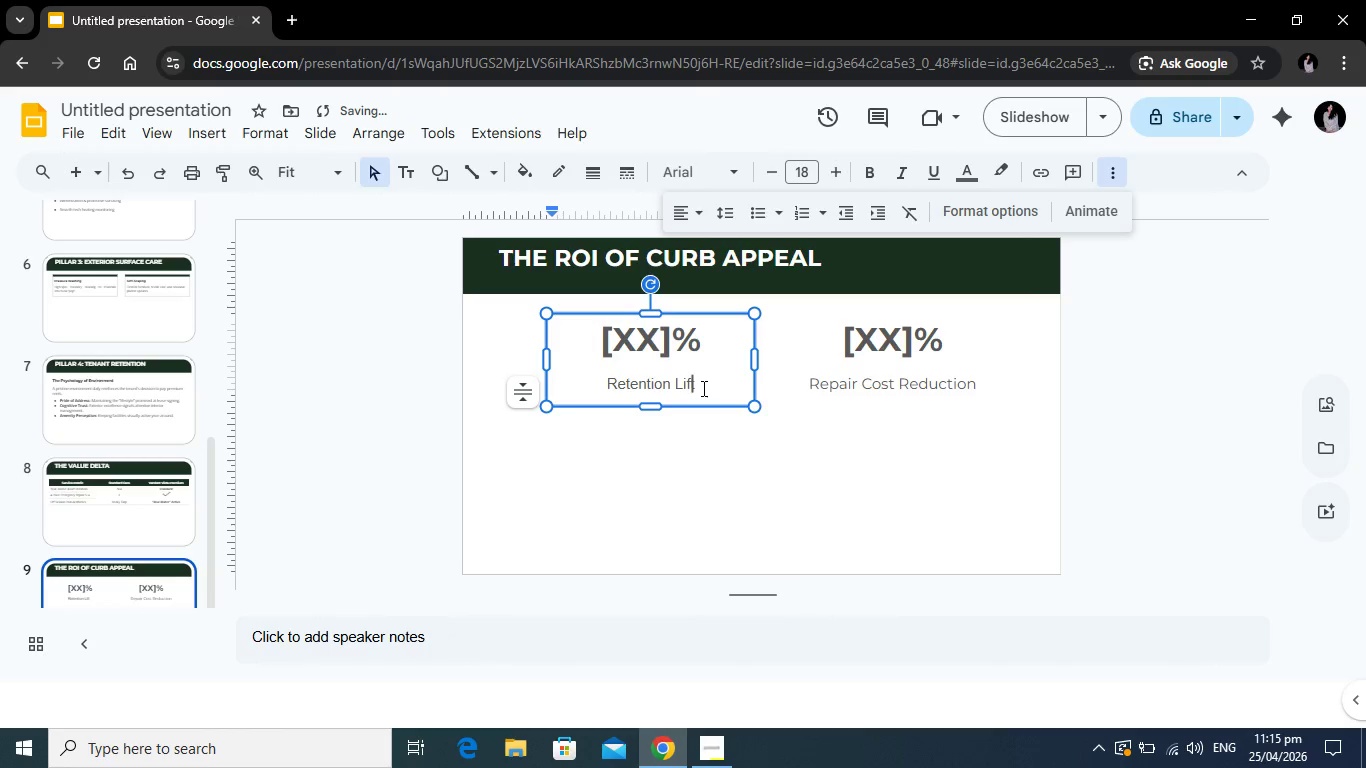 
left_click_drag(start_coordinate=[702, 388], to_coordinate=[596, 389])
 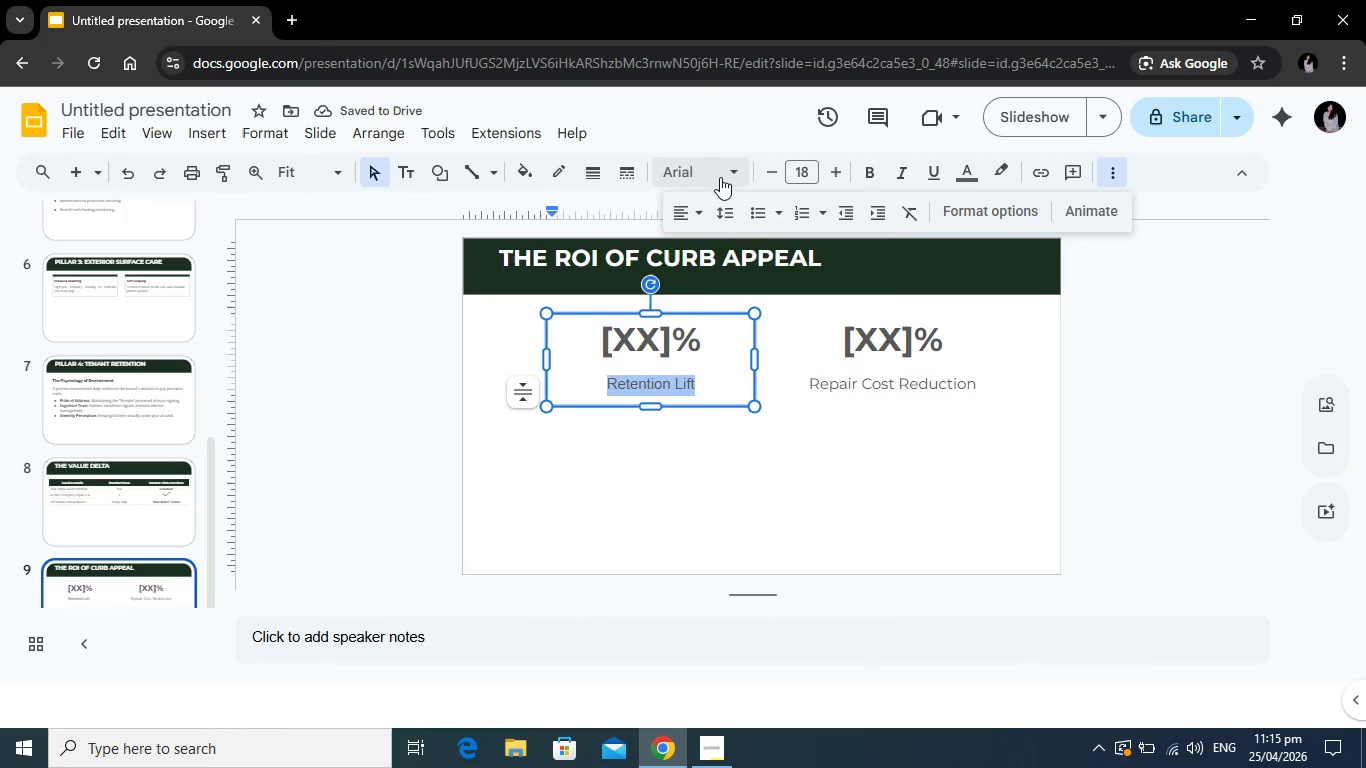 
left_click([720, 177])
 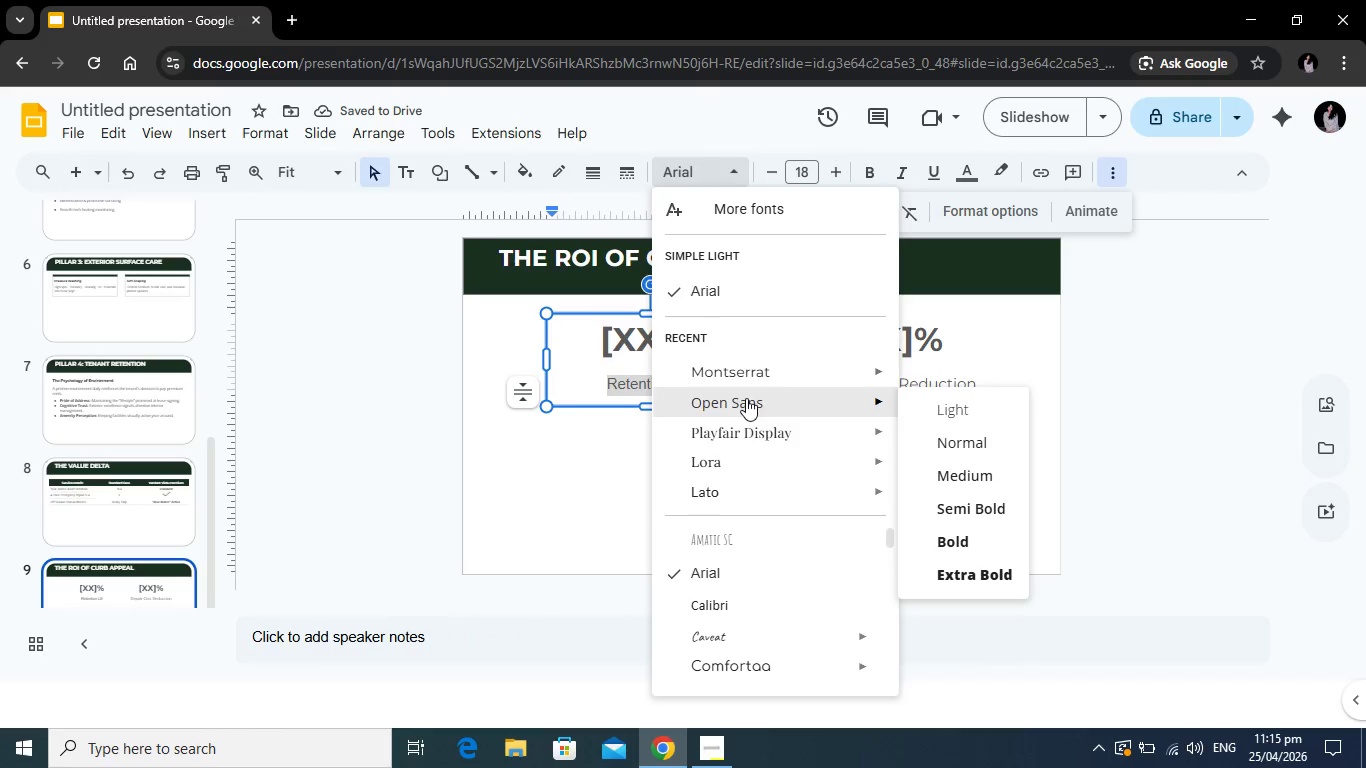 
left_click([746, 398])
 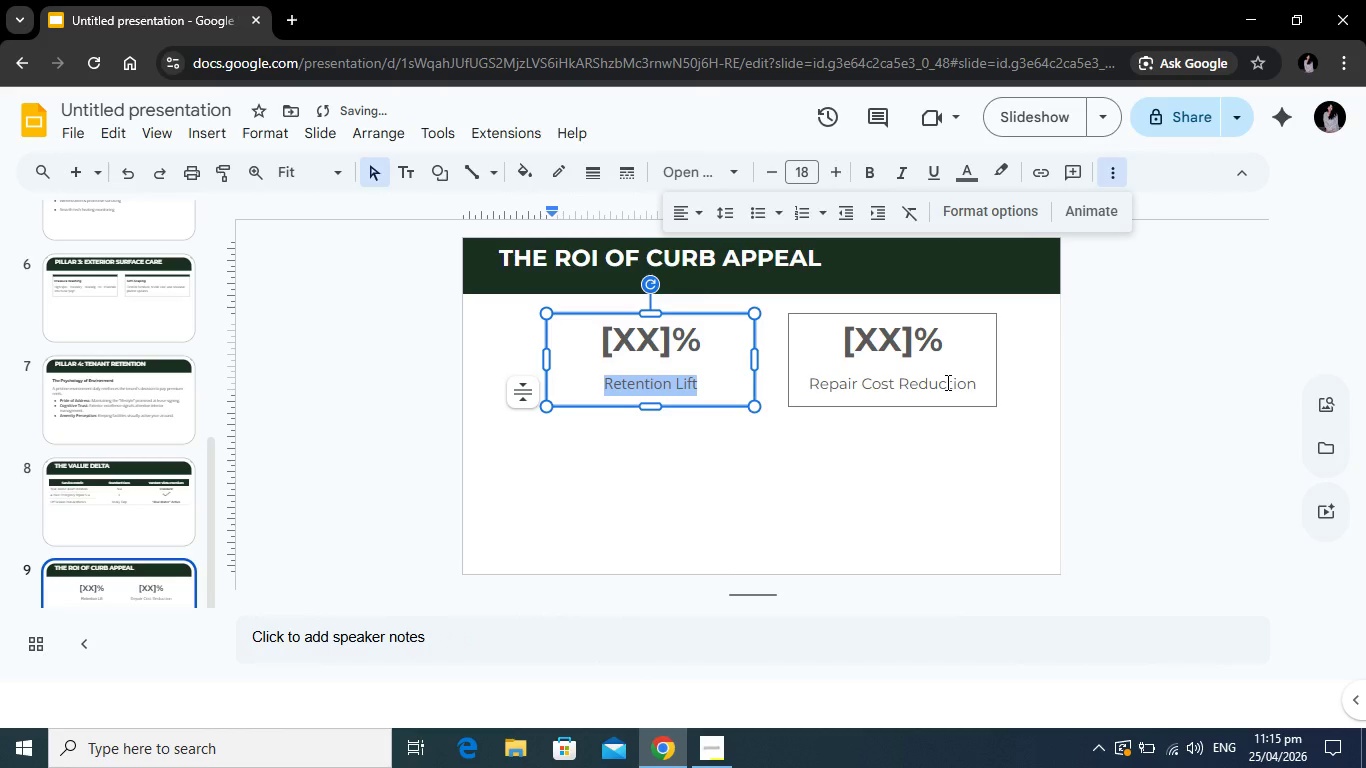 
left_click([946, 382])
 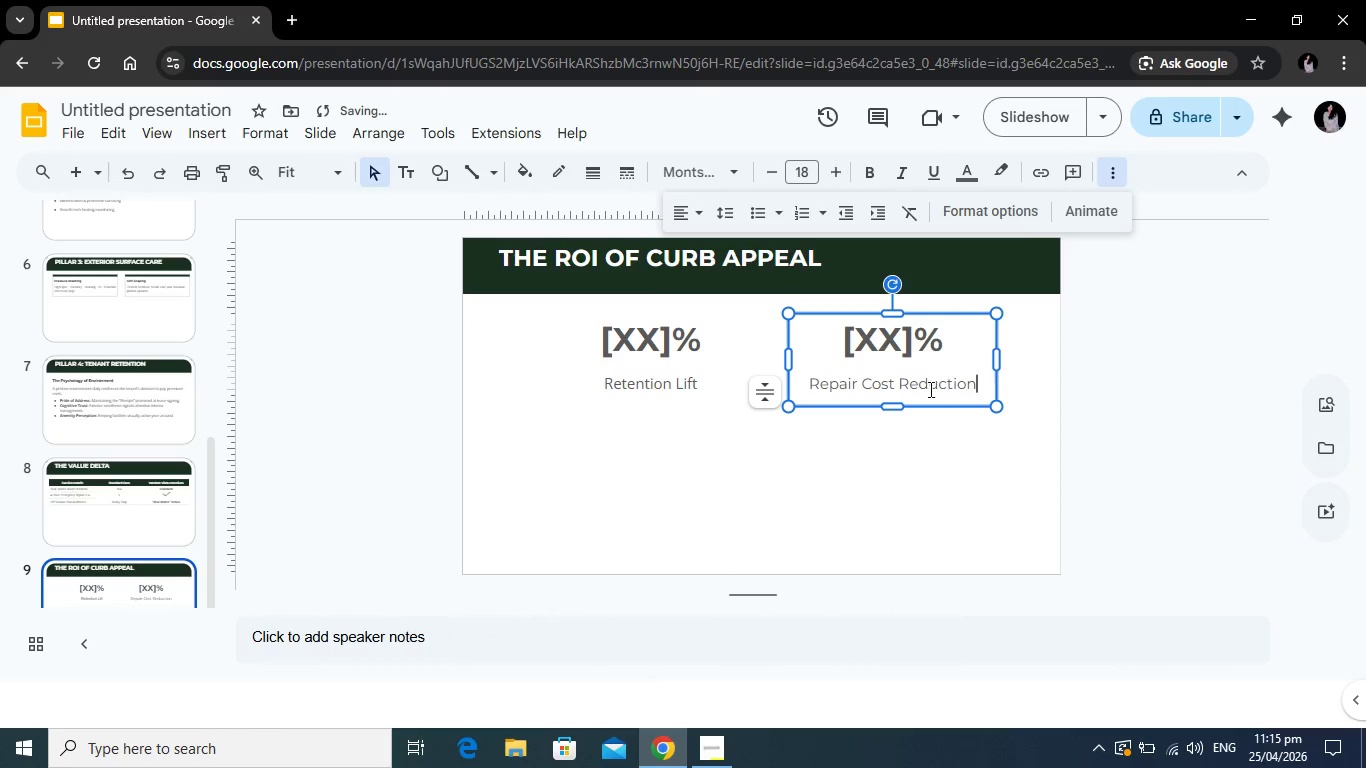 
left_click_drag(start_coordinate=[982, 389], to_coordinate=[795, 376])
 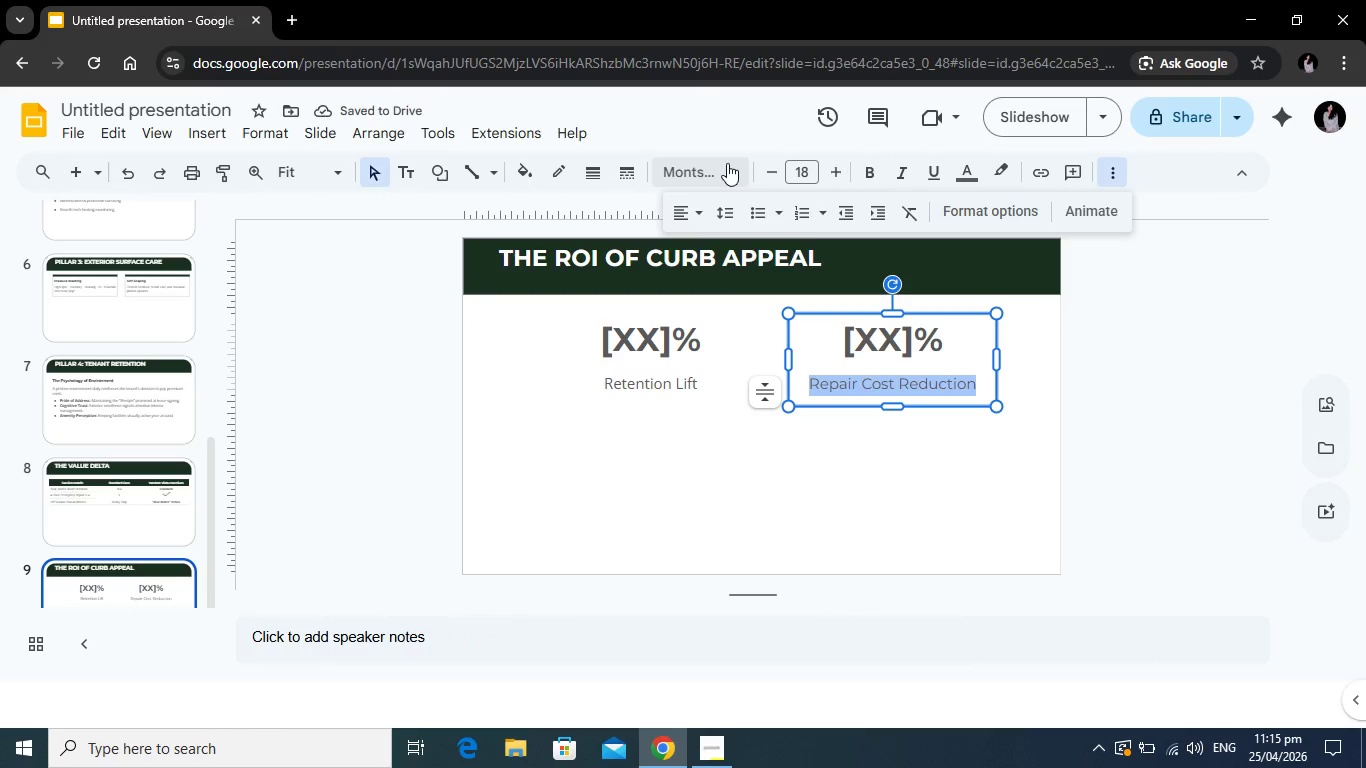 
left_click([727, 163])
 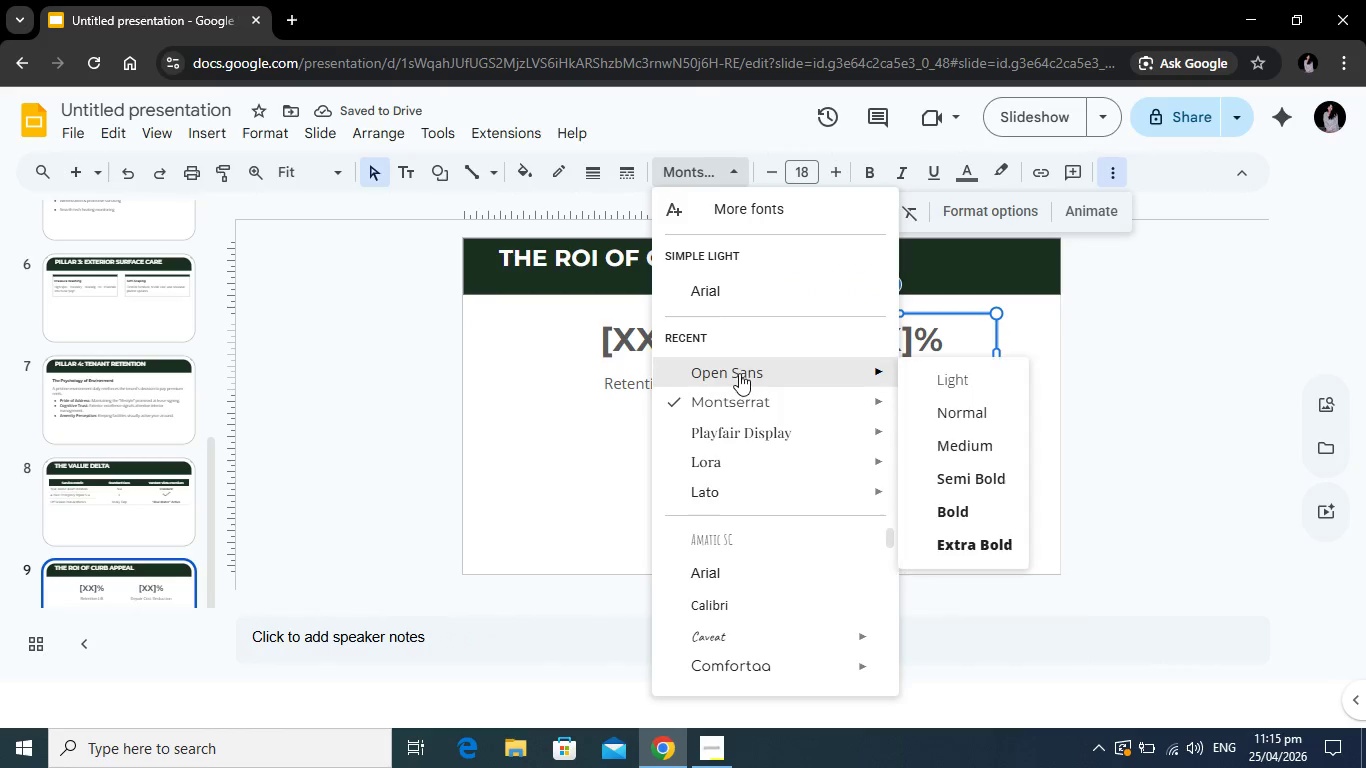 
left_click([739, 373])
 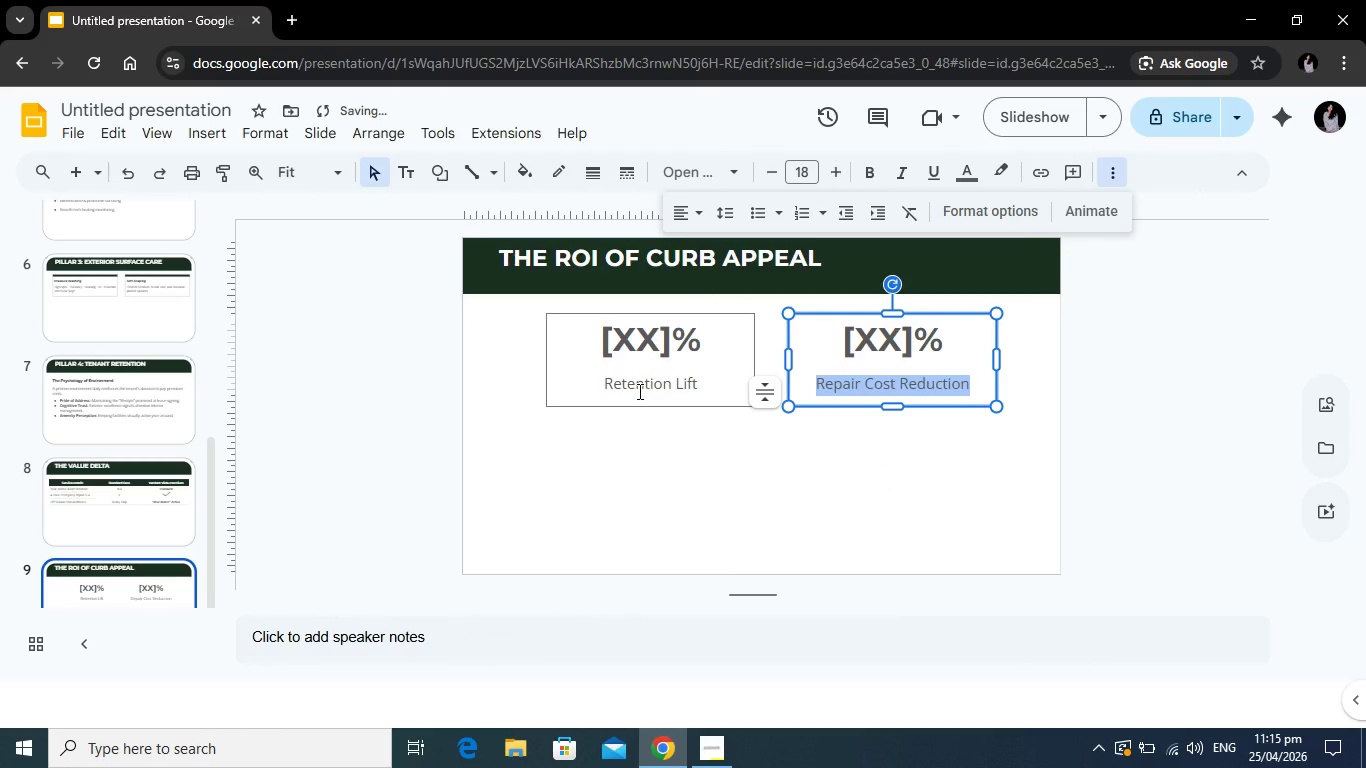 
left_click([636, 391])
 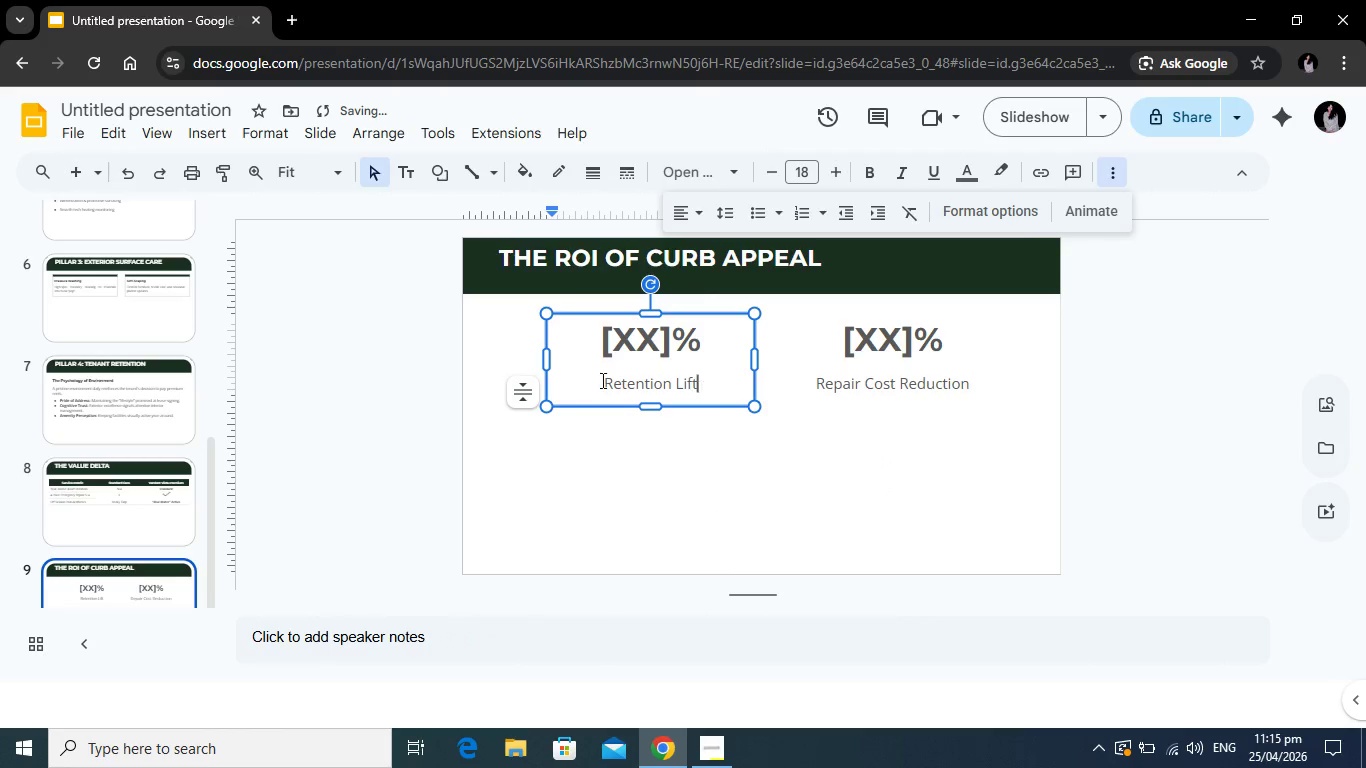 
left_click_drag(start_coordinate=[706, 388], to_coordinate=[583, 380])
 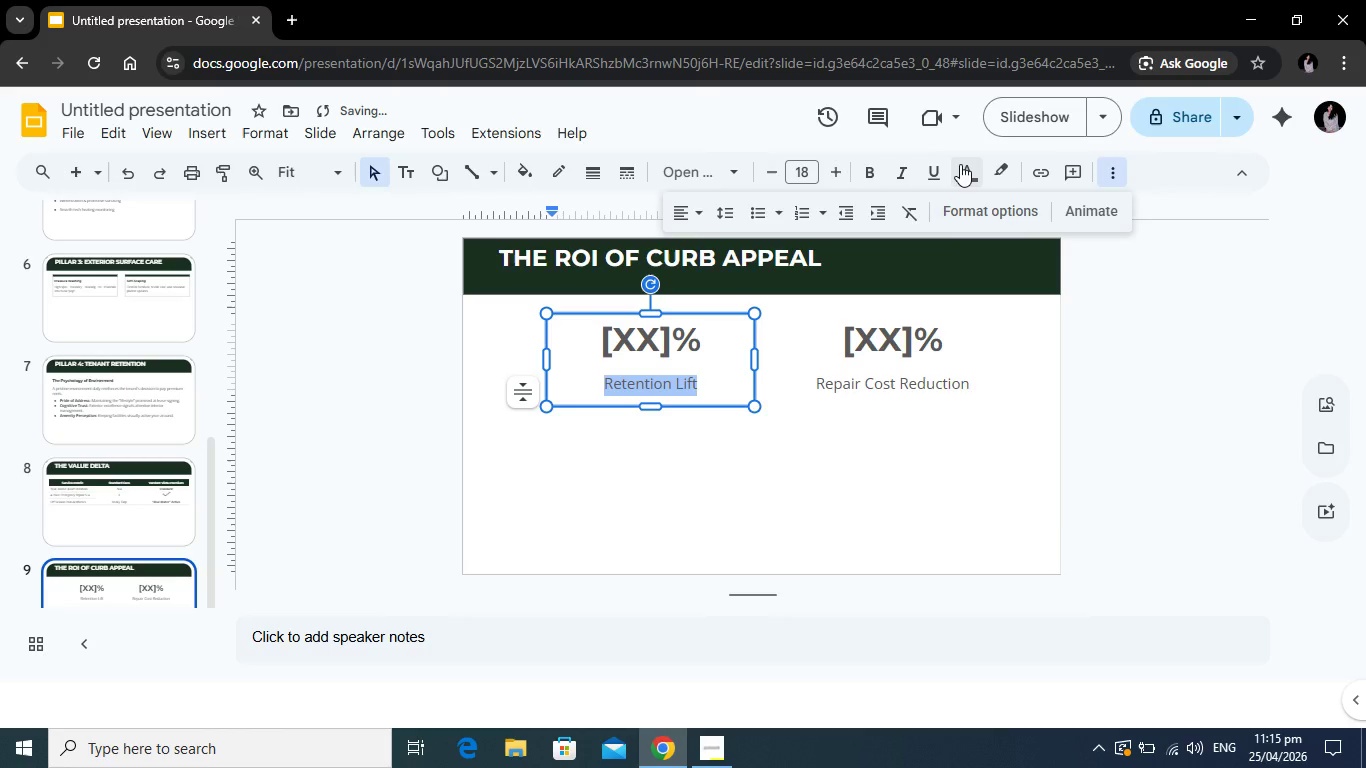 
left_click([960, 164])
 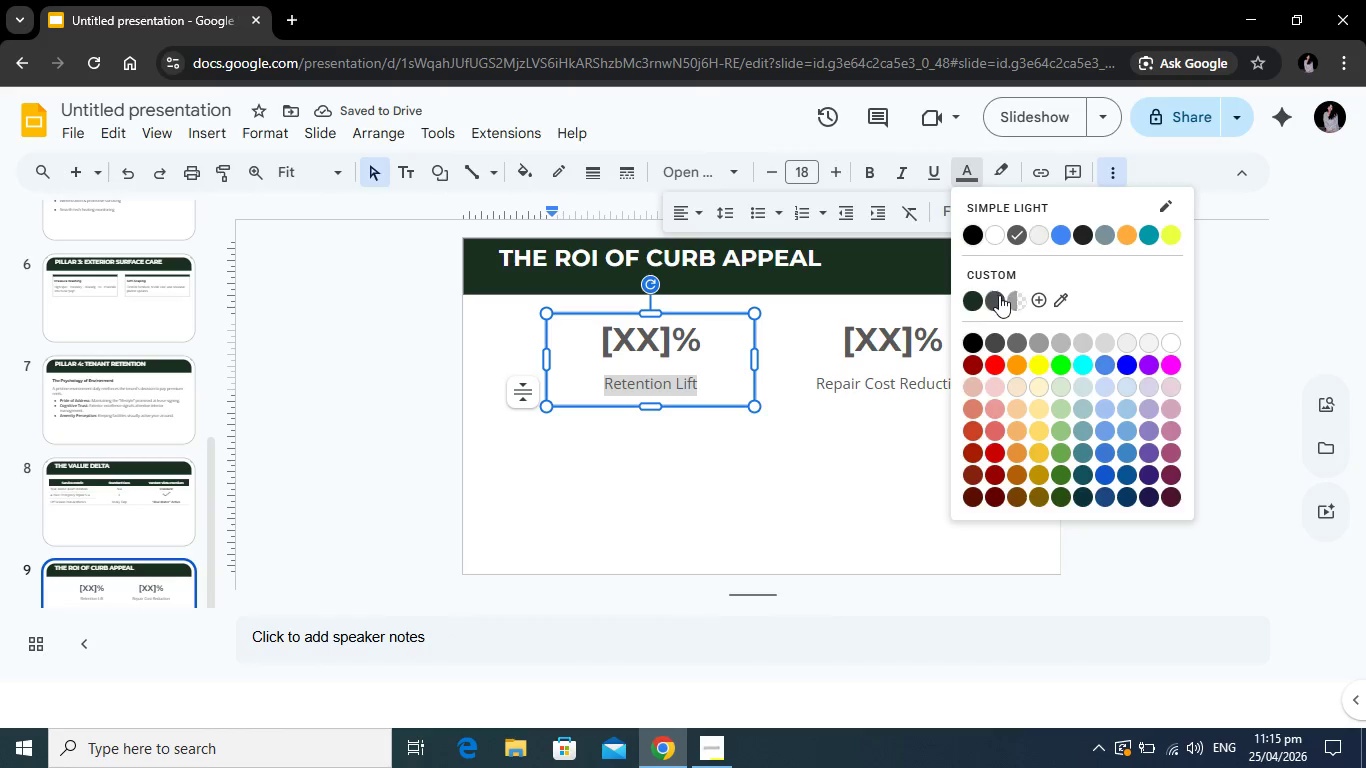 
left_click([999, 295])
 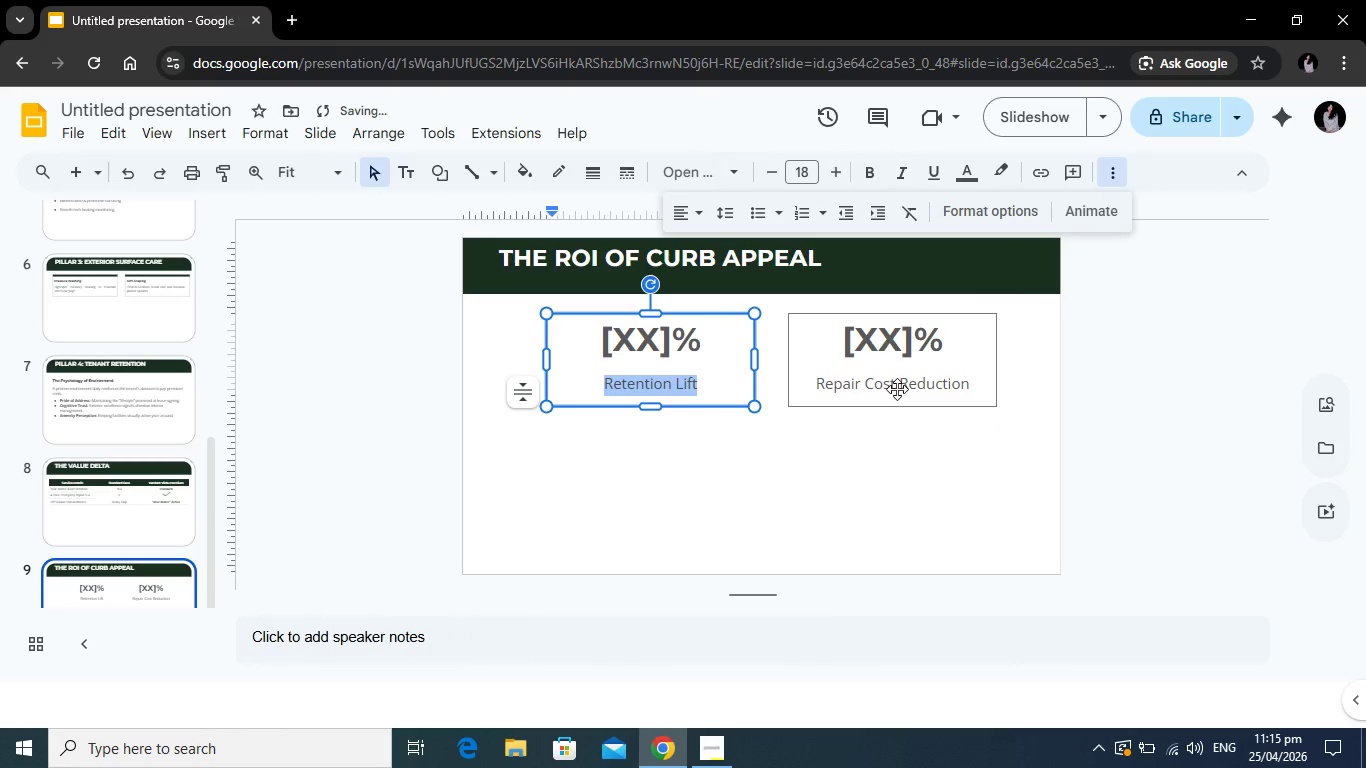 
left_click([897, 389])
 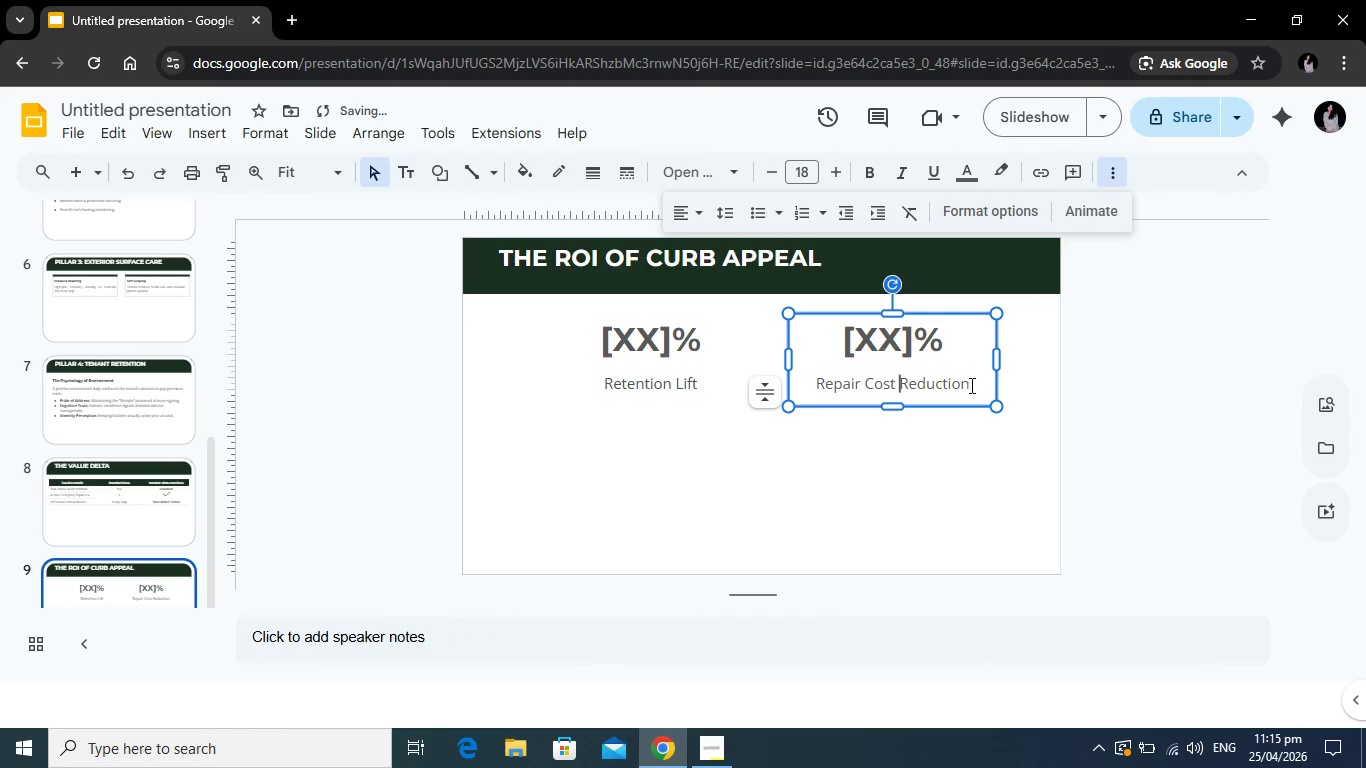 
left_click_drag(start_coordinate=[970, 385], to_coordinate=[783, 371])
 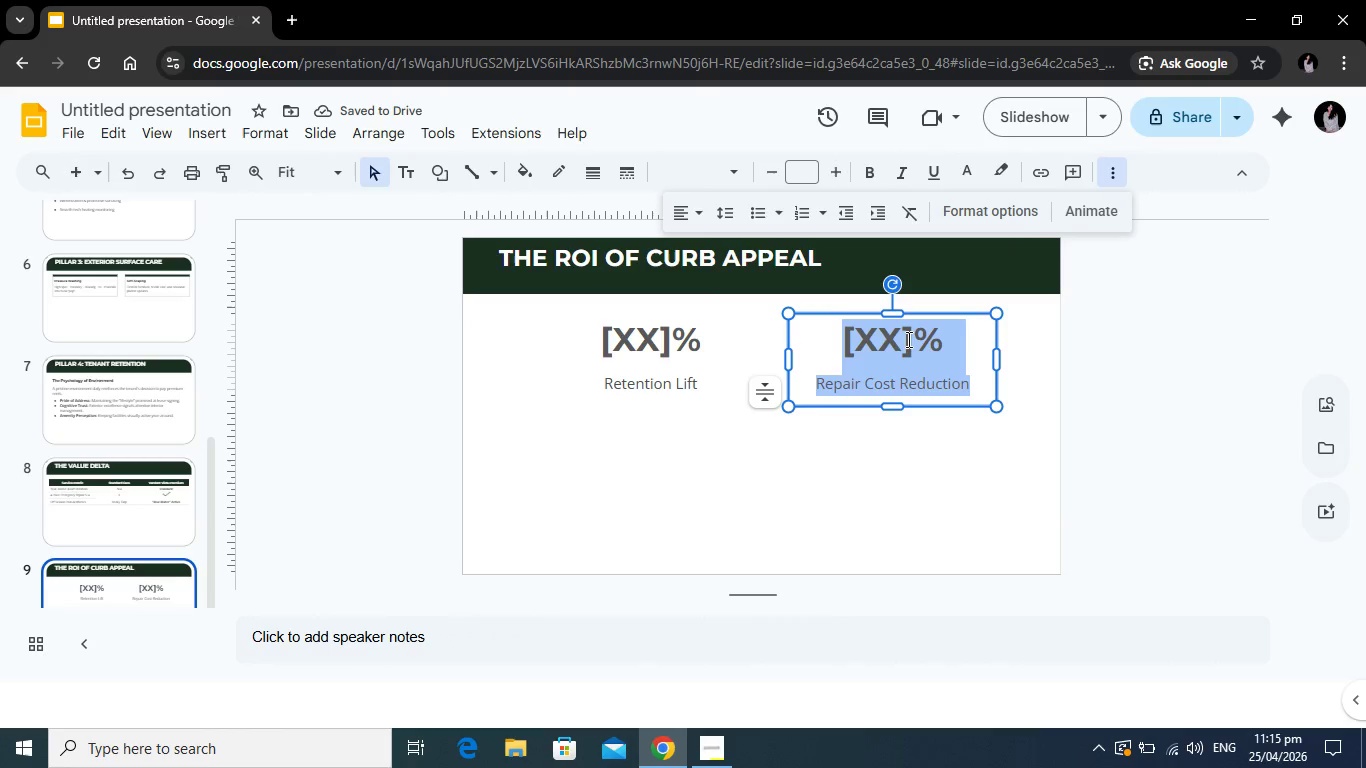 
left_click([907, 339])
 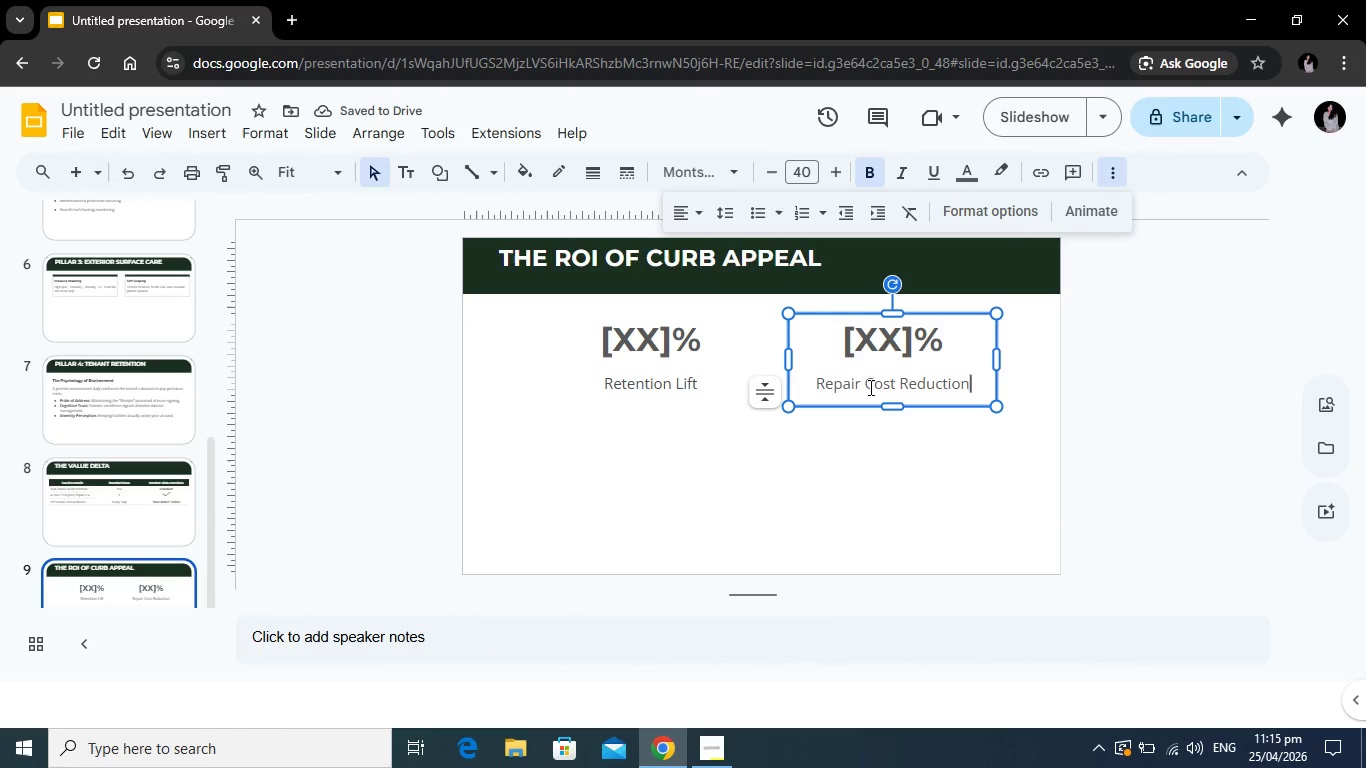 
left_click_drag(start_coordinate=[971, 387], to_coordinate=[812, 381])
 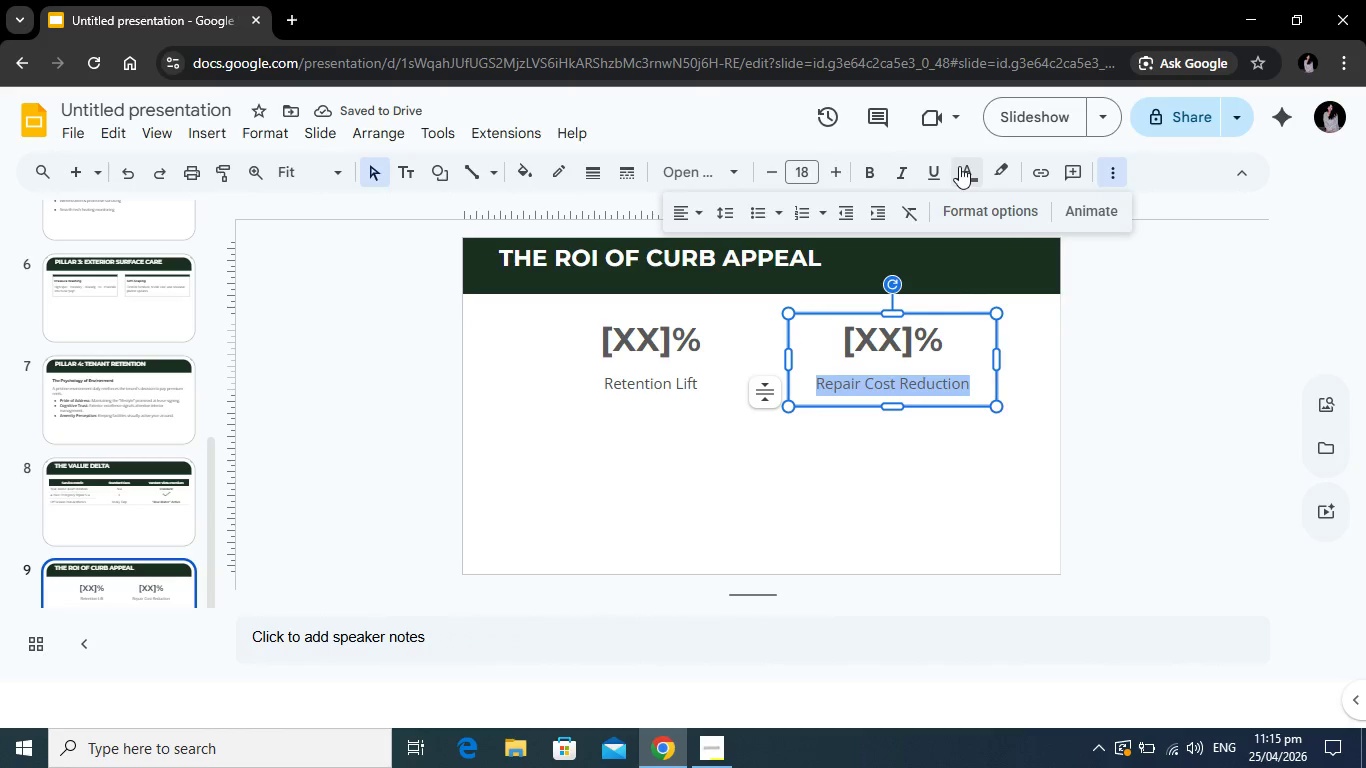 
left_click([959, 166])
 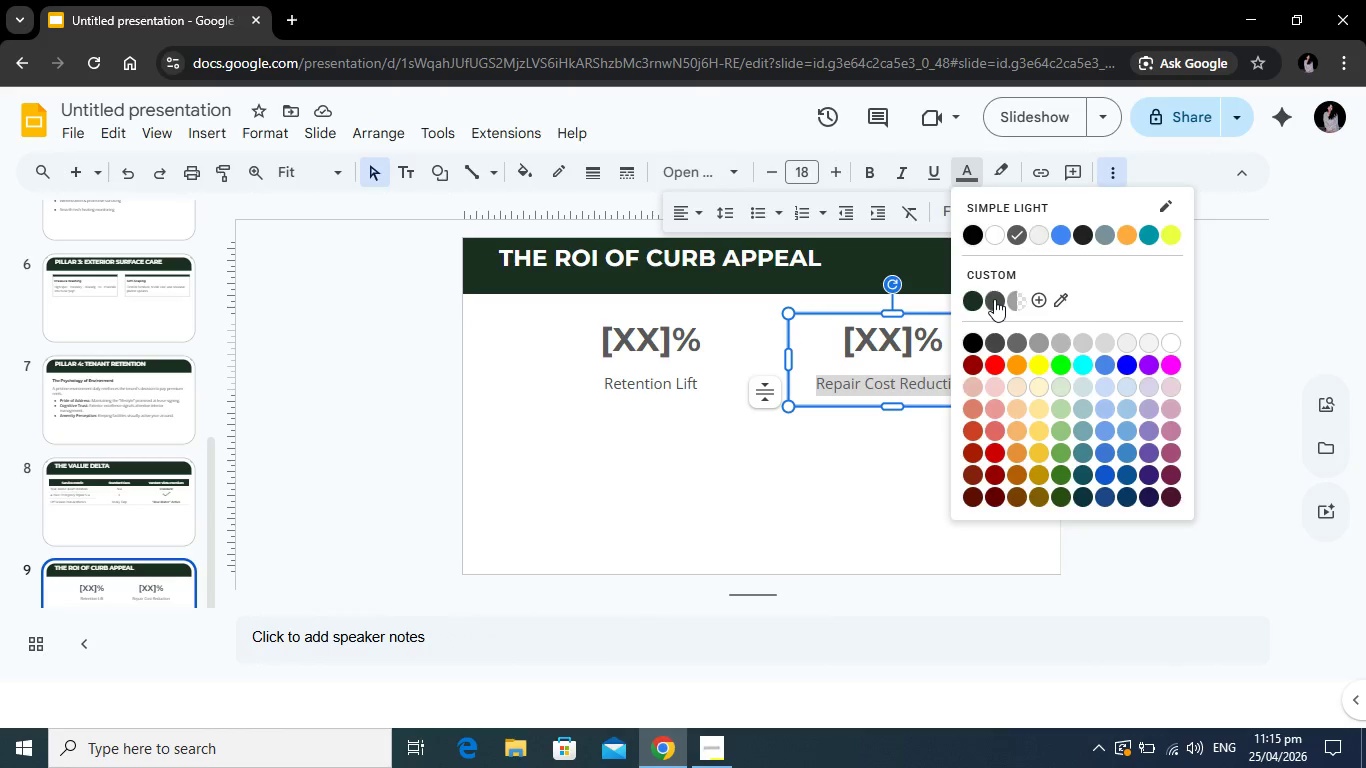 
left_click([994, 299])
 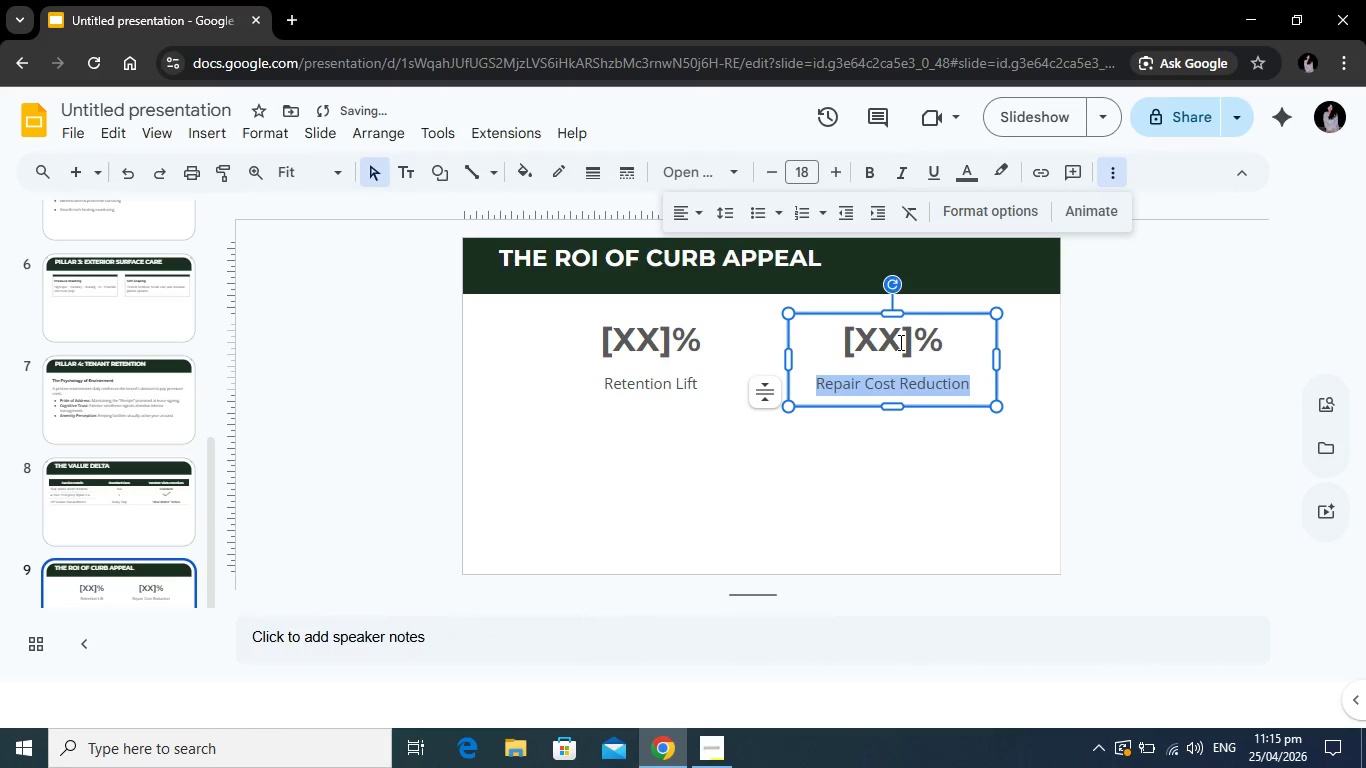 
left_click([899, 342])
 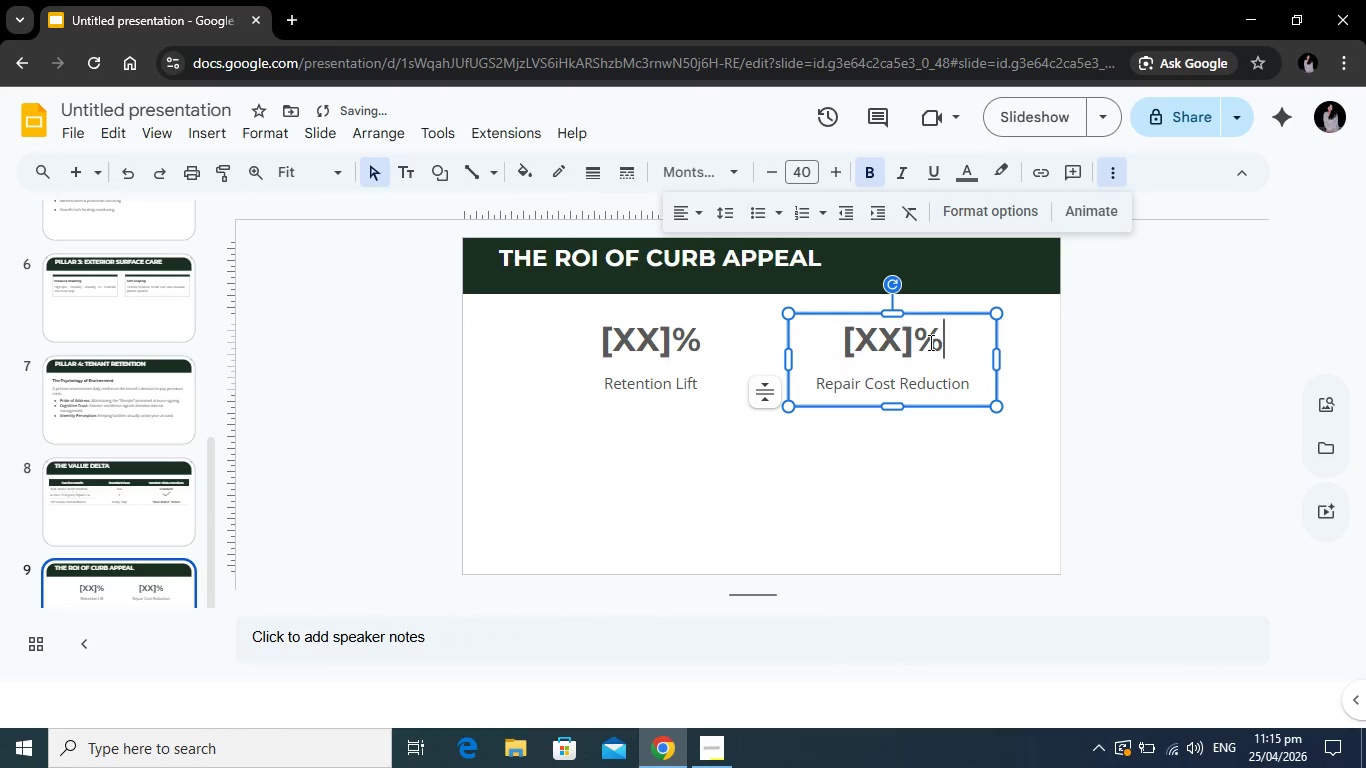 
left_click_drag(start_coordinate=[971, 342], to_coordinate=[813, 341])
 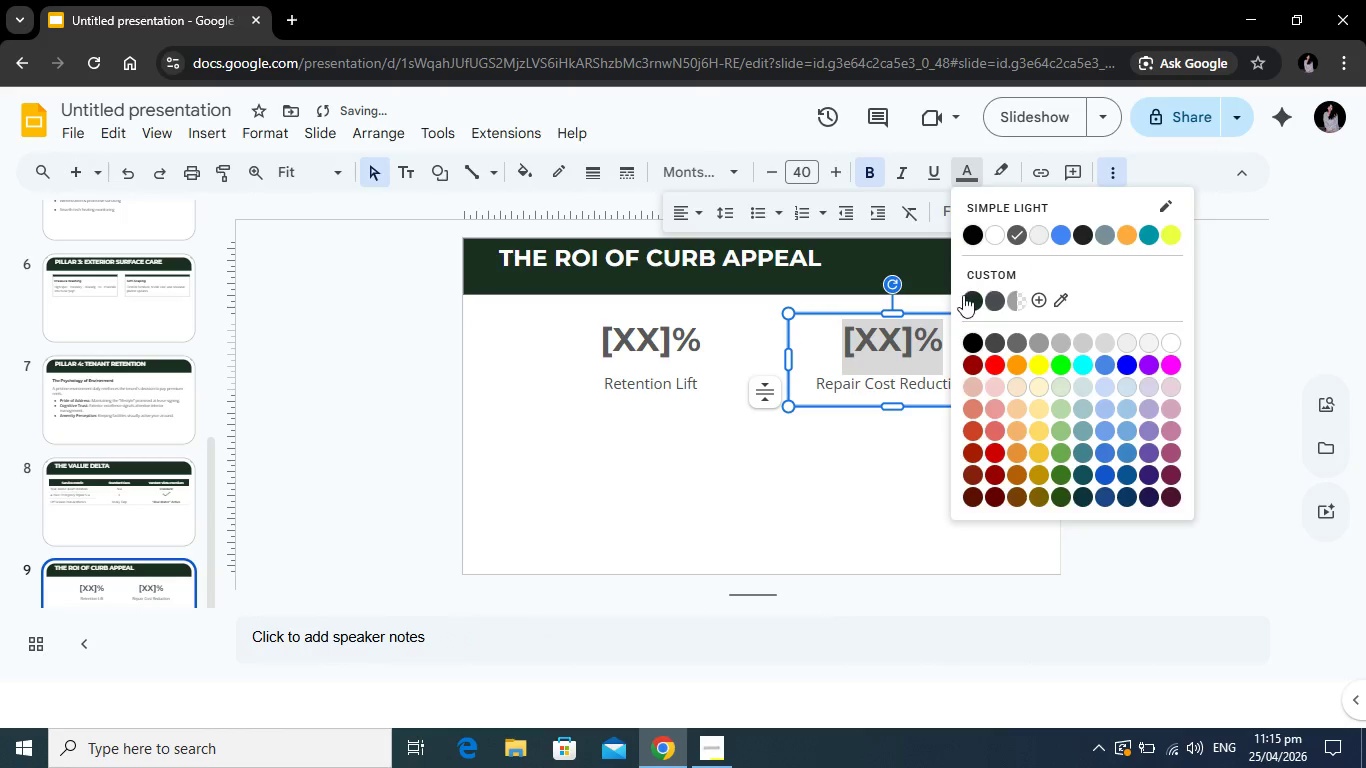 
left_click([970, 299])
 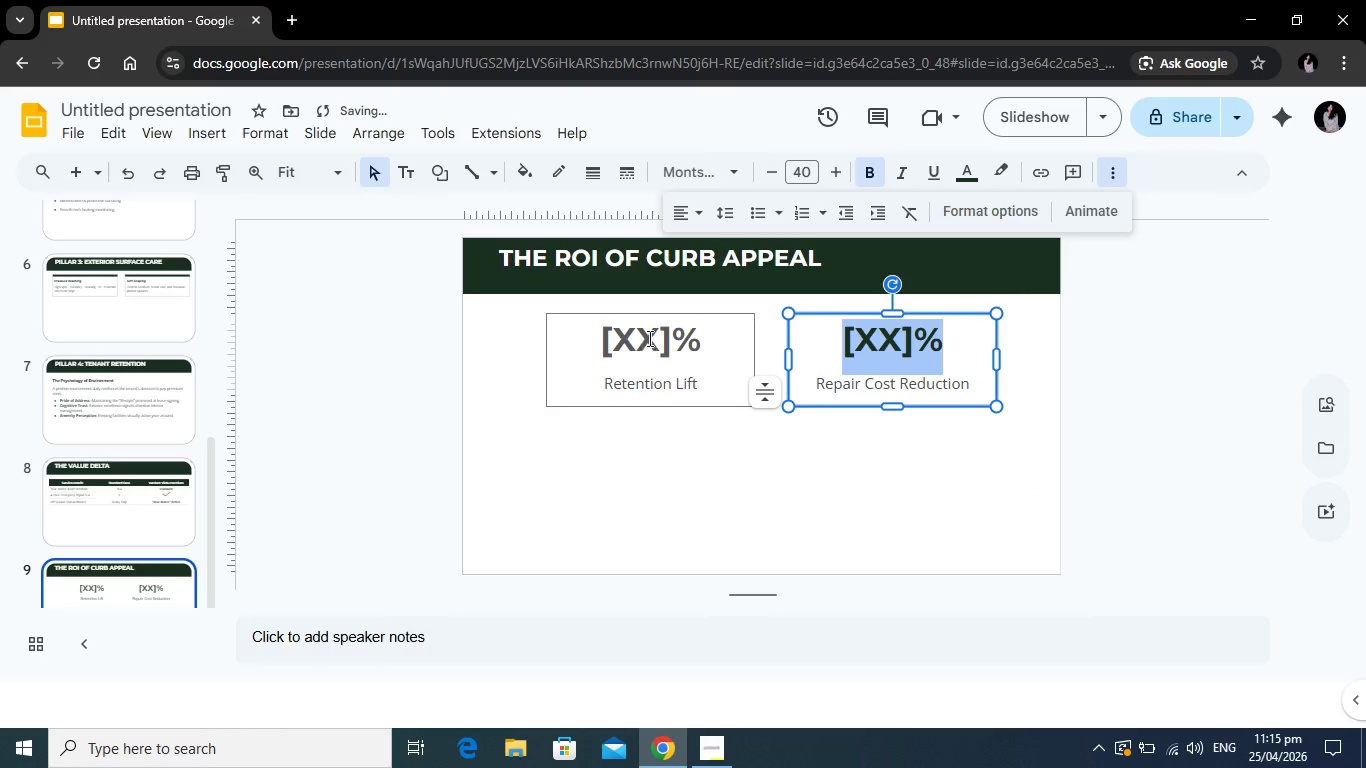 
left_click([648, 338])
 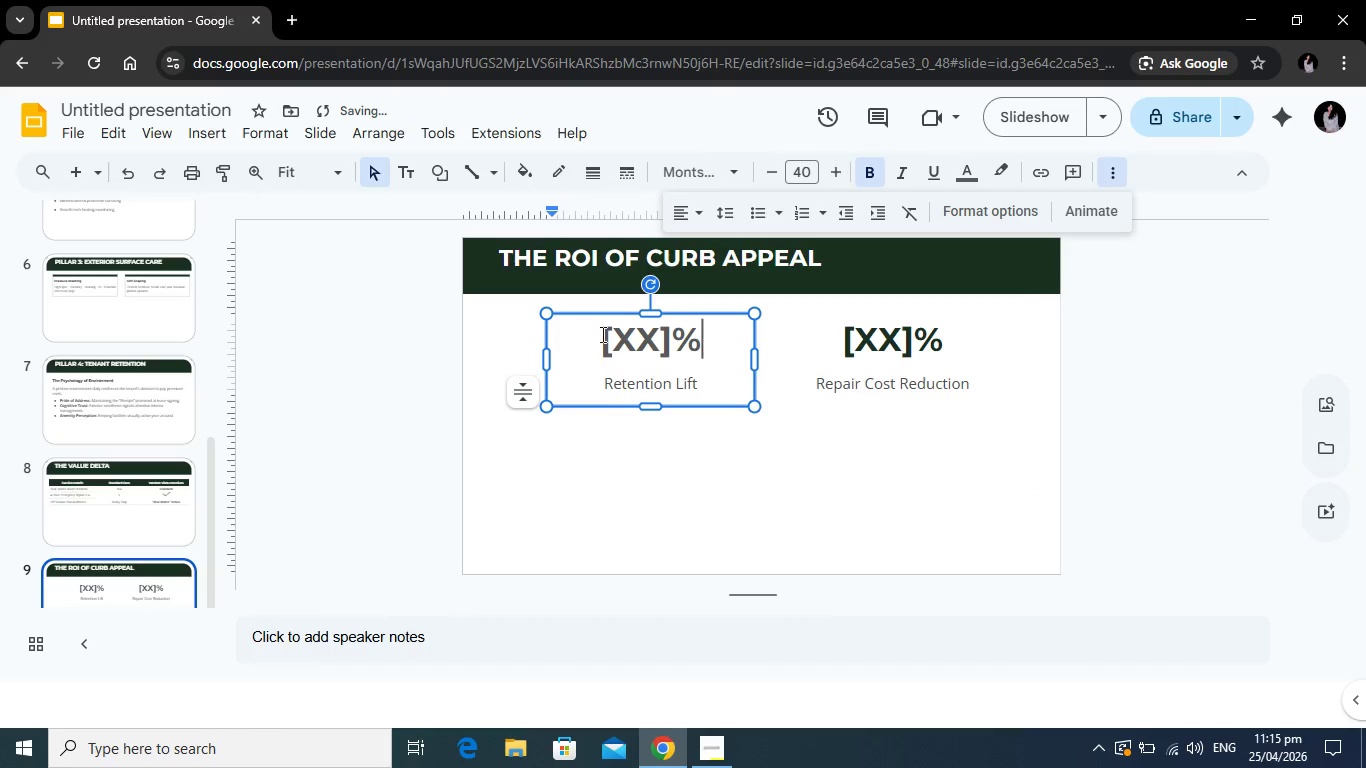 
left_click_drag(start_coordinate=[711, 347], to_coordinate=[556, 332])
 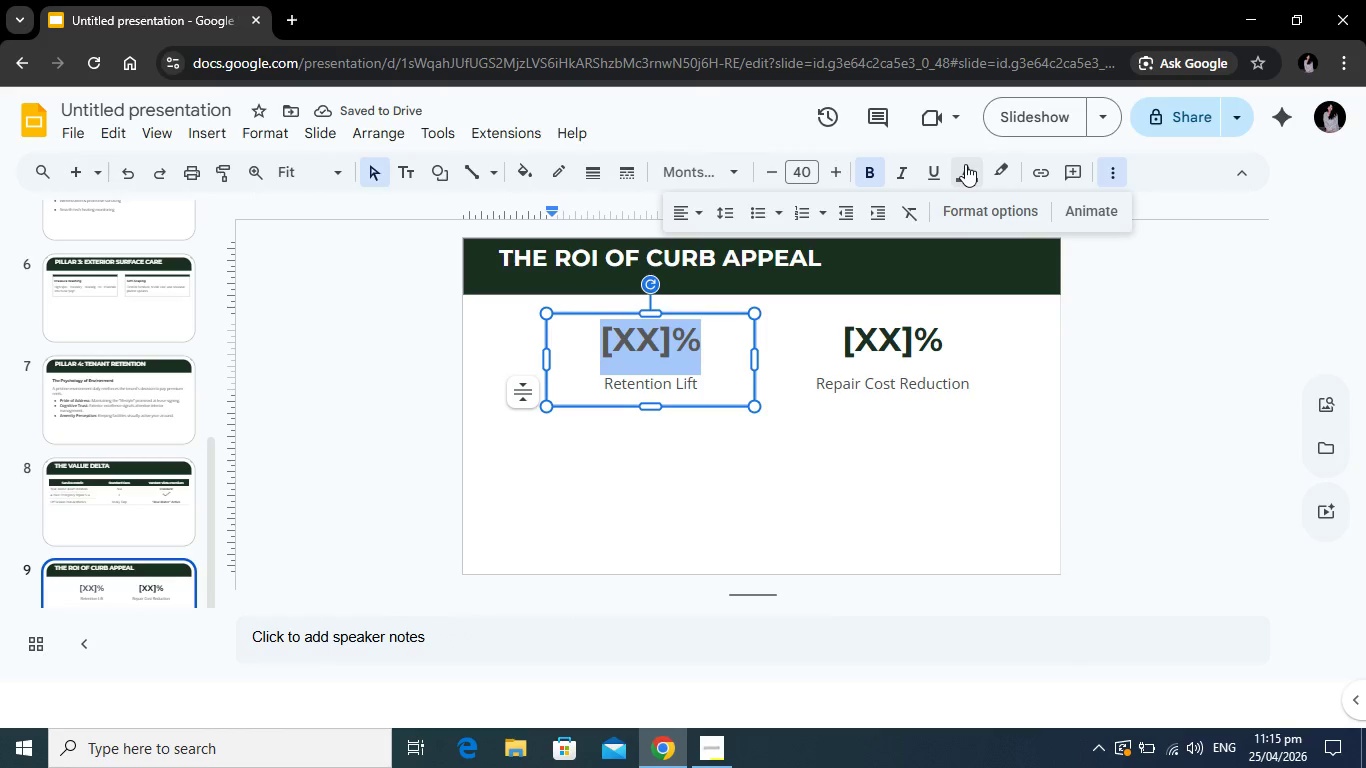 
left_click([965, 164])
 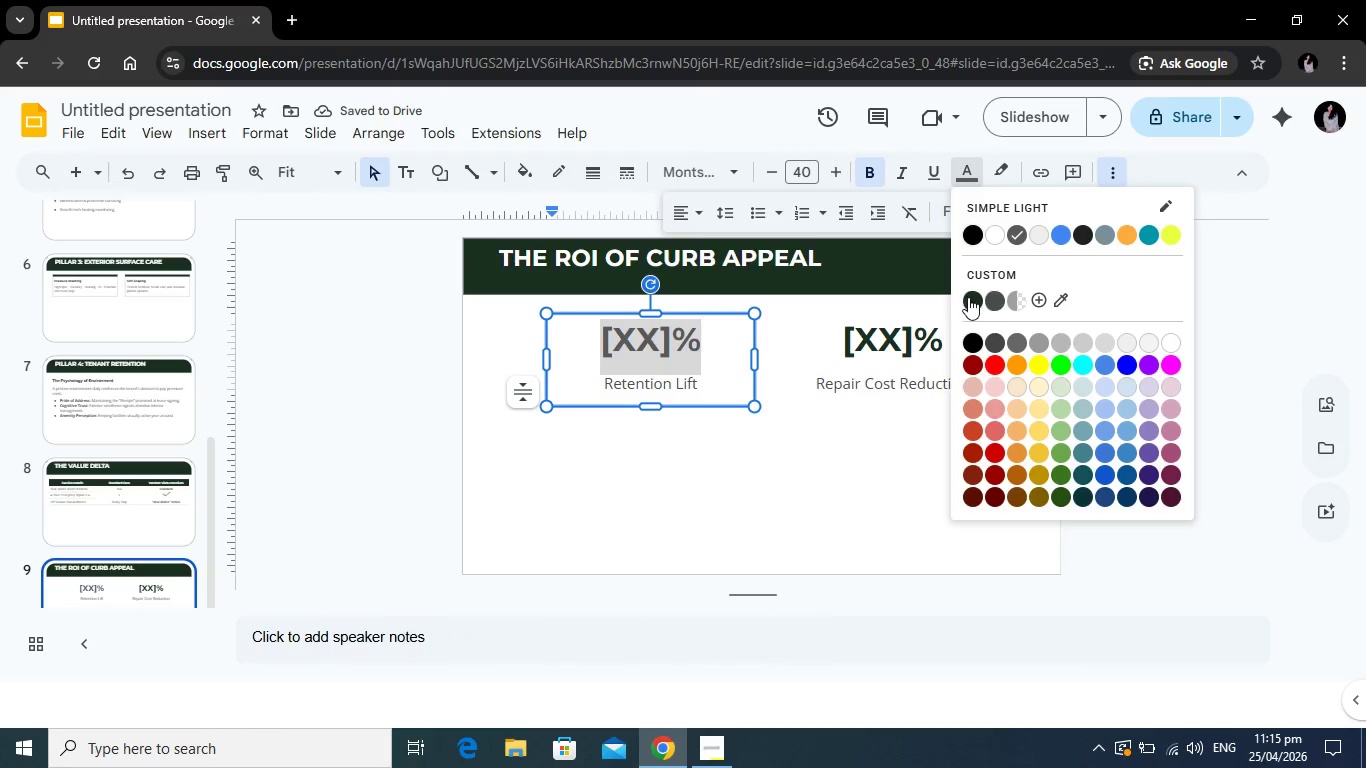 
left_click([968, 297])
 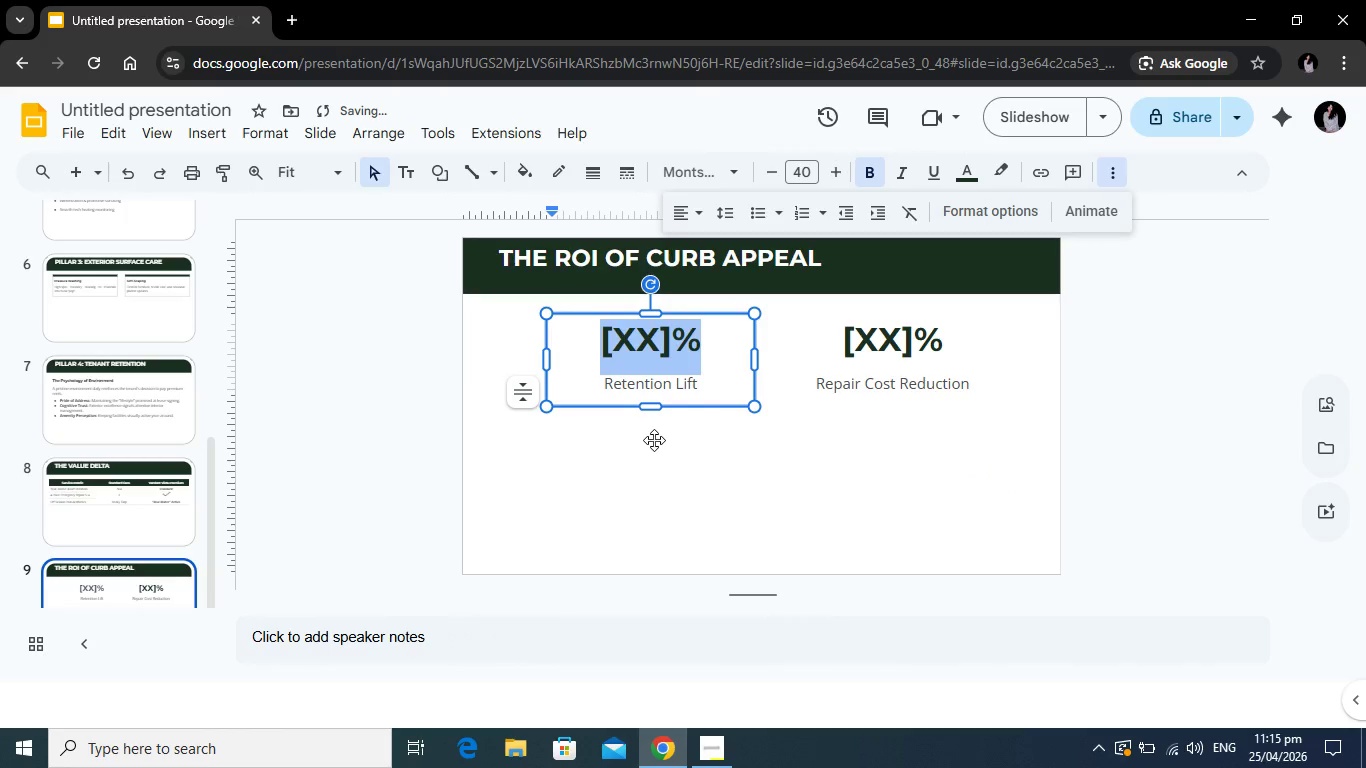 
left_click([654, 440])
 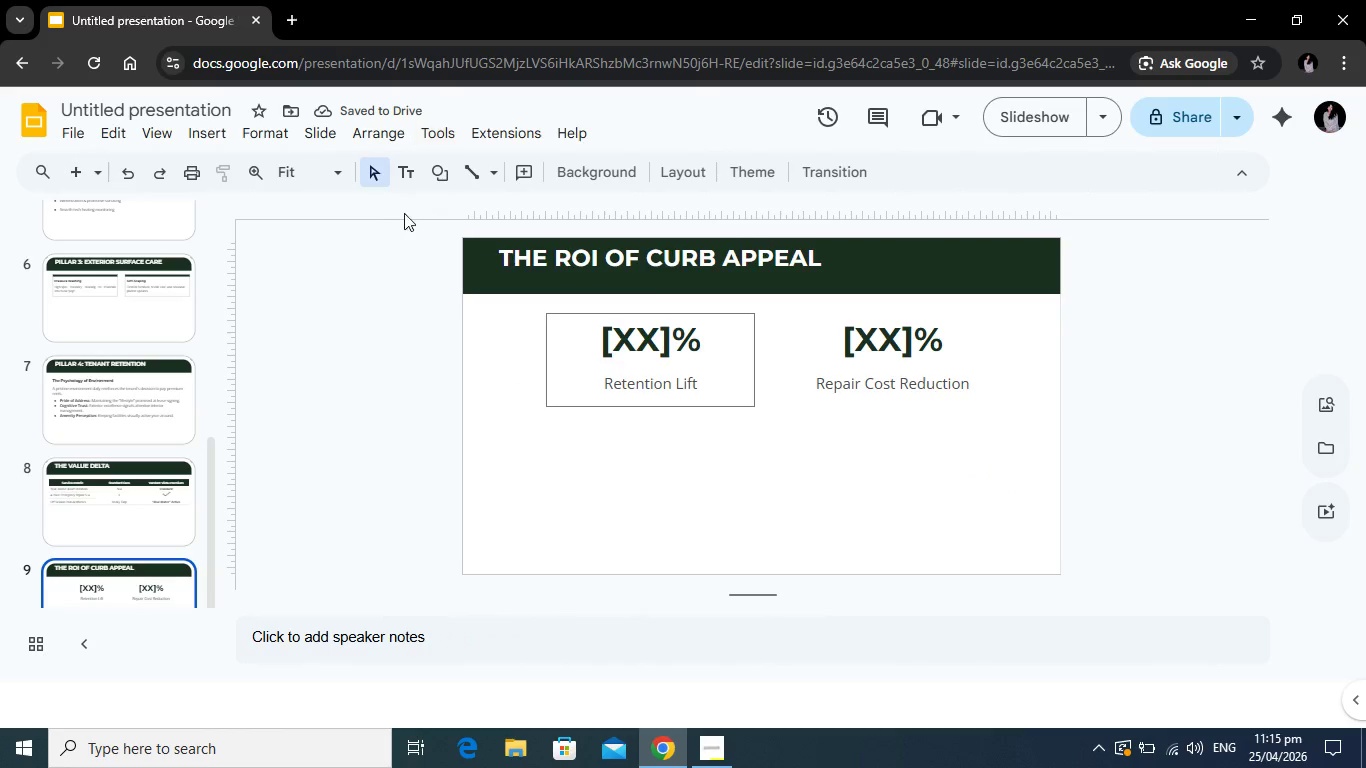 
left_click([409, 177])
 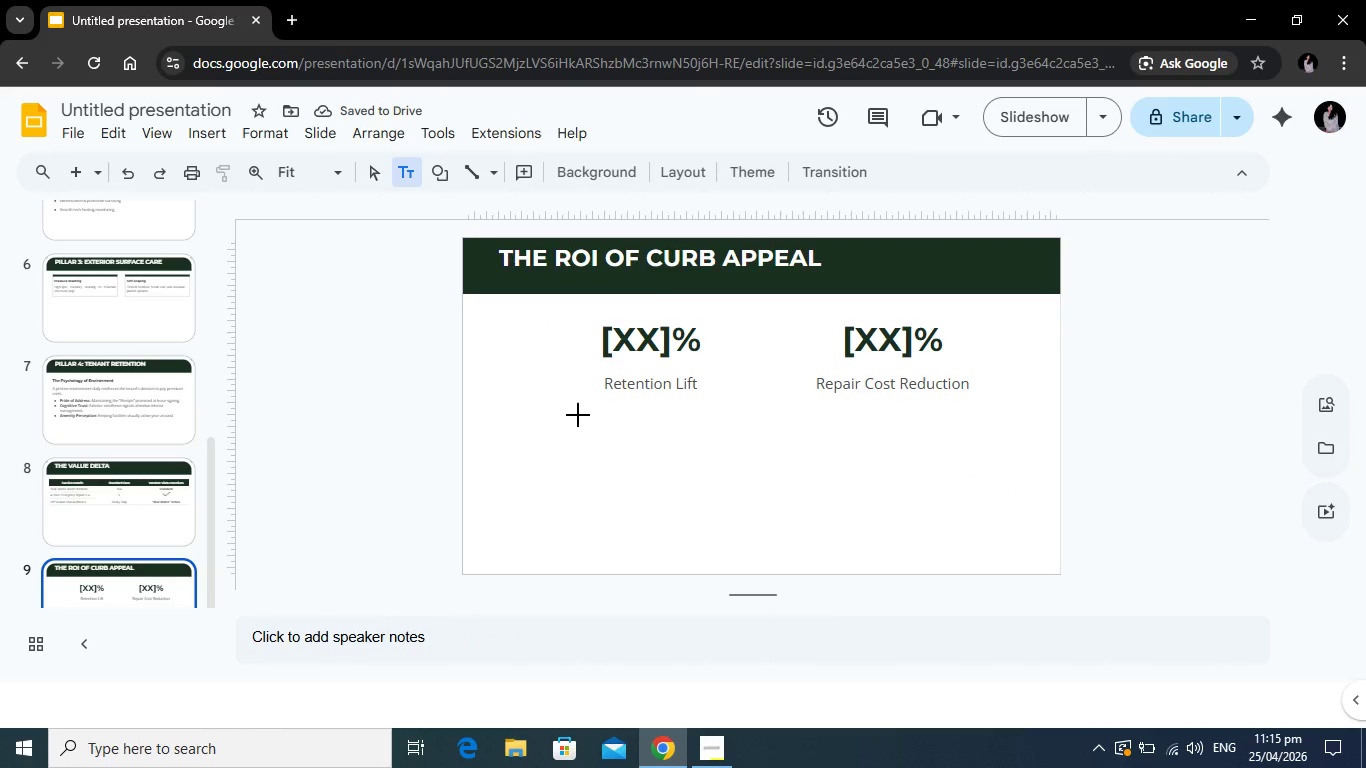 
left_click_drag(start_coordinate=[549, 411], to_coordinate=[993, 439])
 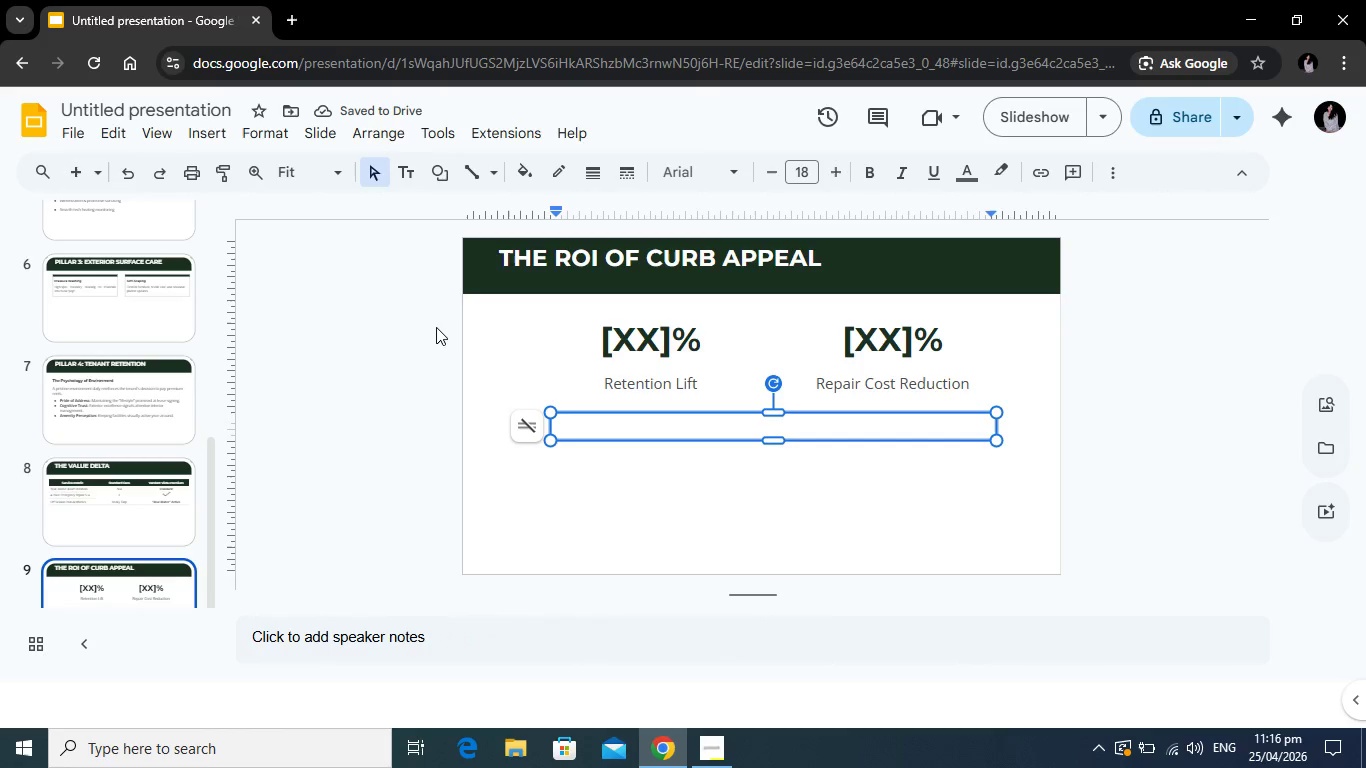 
wait(6.99)
 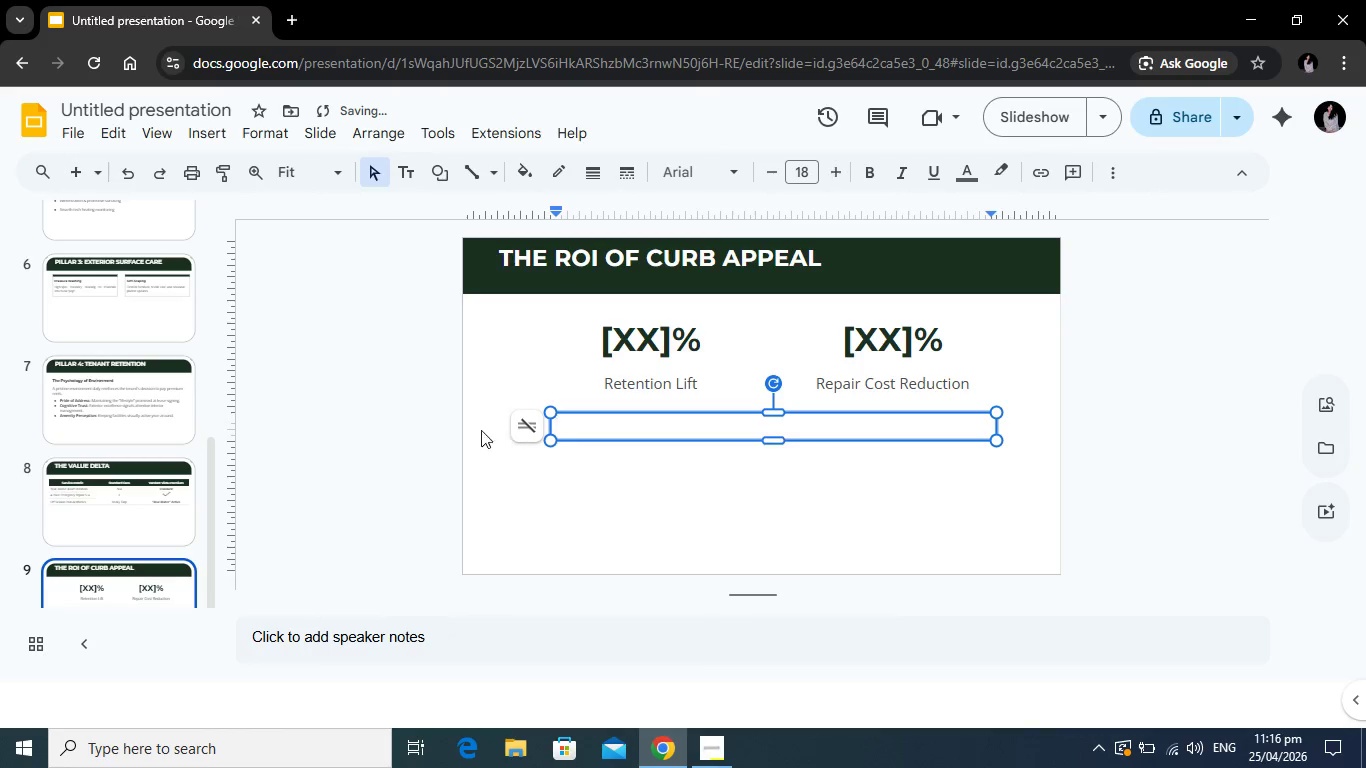 
type("365-DAy maintenance is not an expense-- i)
key(Backspace)
key(Backspace)
type(-it's a tenent)
key(Backspace)
key(Backspace)
type(an)
key(Backspace)
key(Backspace)
key(Backspace)
type(ant acquisition strategy.")
 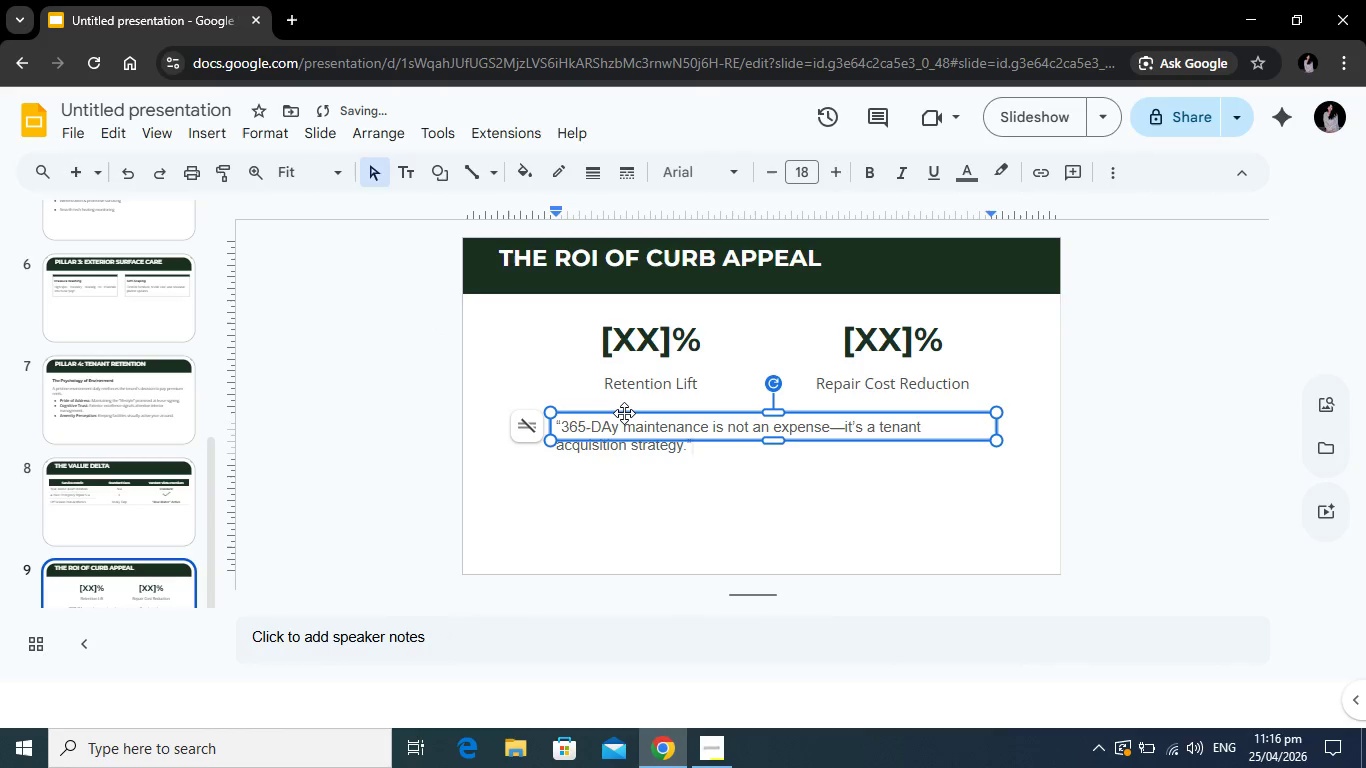 
left_click_drag(start_coordinate=[624, 413], to_coordinate=[580, 415])
 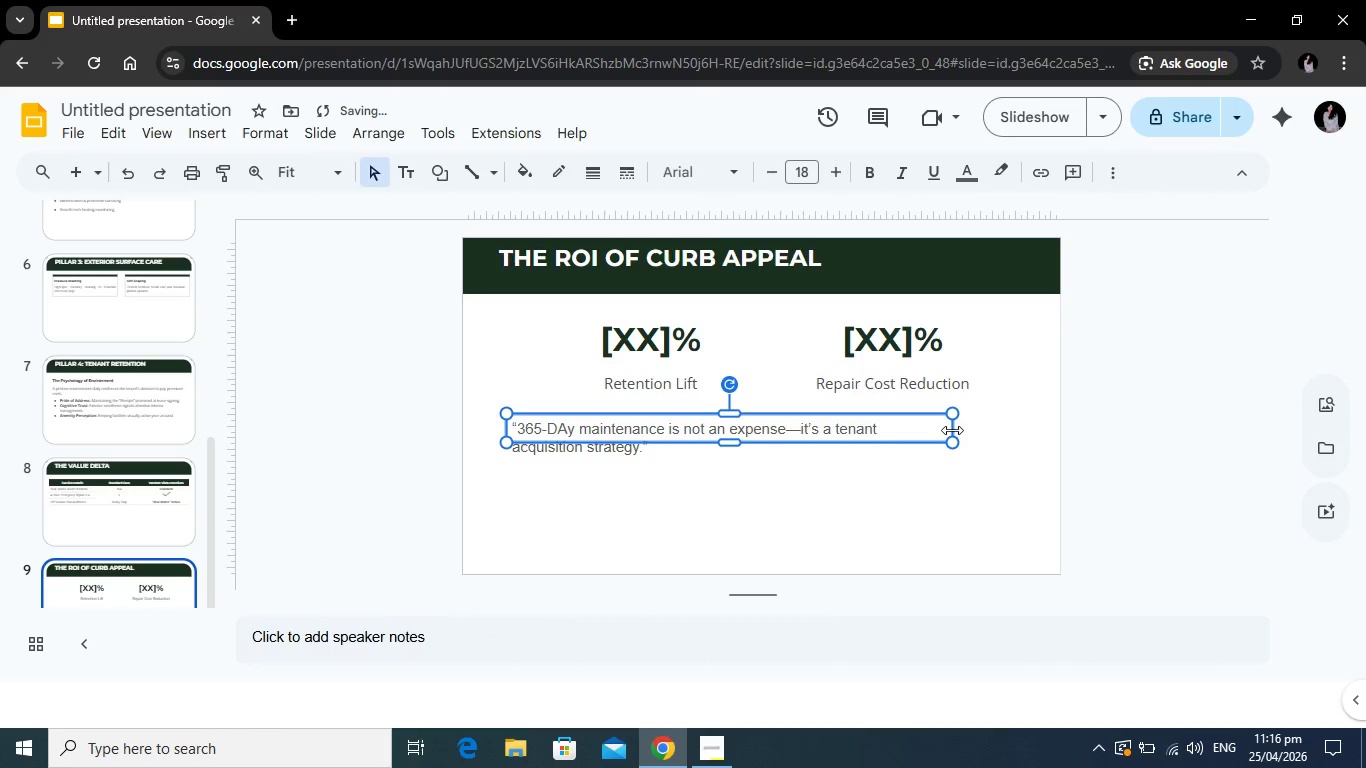 
left_click_drag(start_coordinate=[952, 430], to_coordinate=[993, 429])
 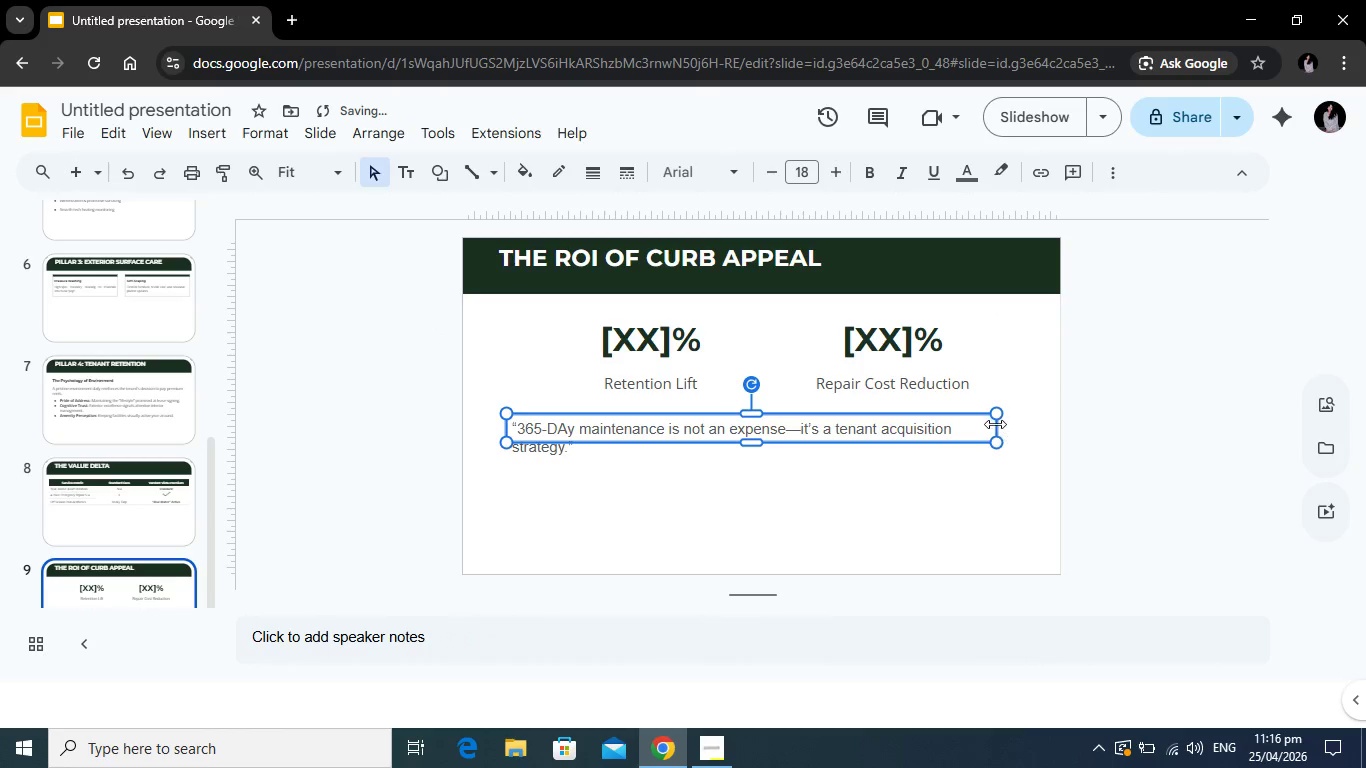 
left_click_drag(start_coordinate=[995, 424], to_coordinate=[1017, 426])
 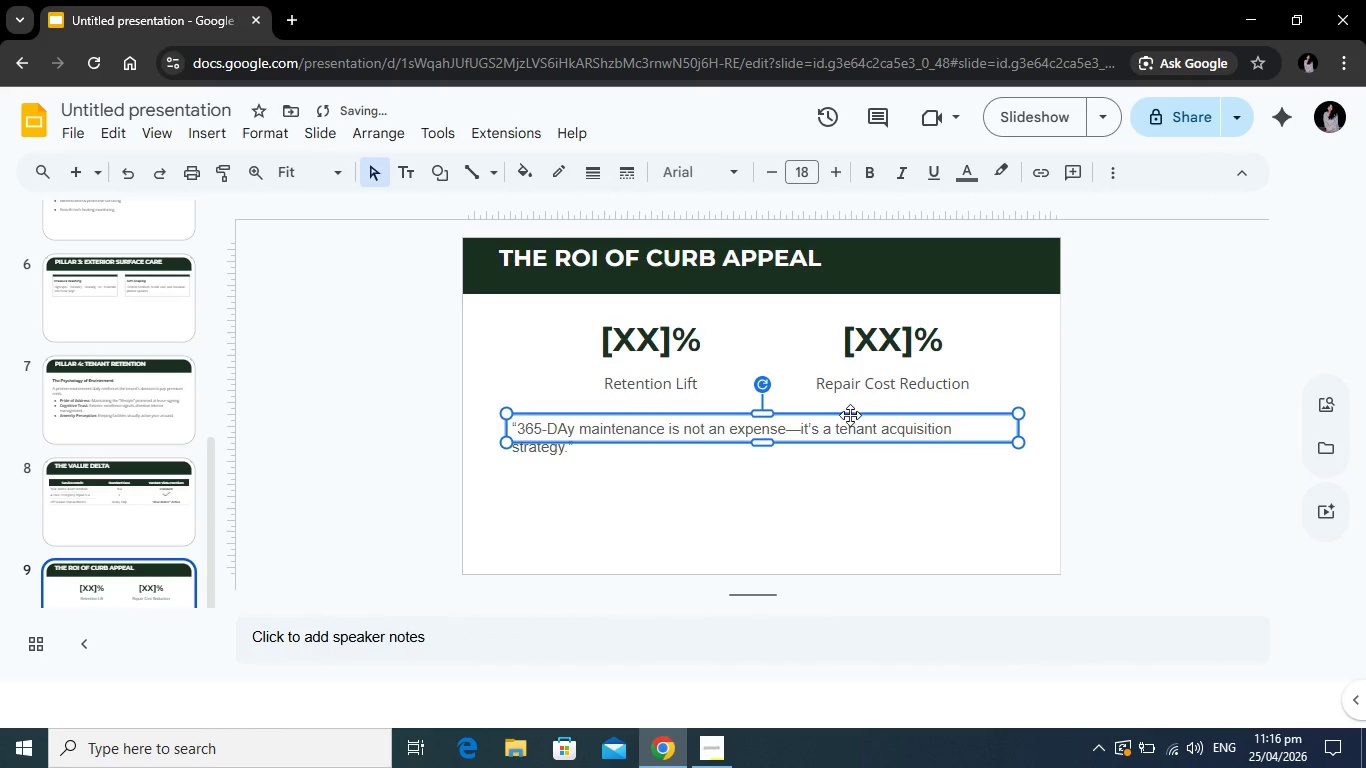 
left_click_drag(start_coordinate=[854, 414], to_coordinate=[834, 415])
 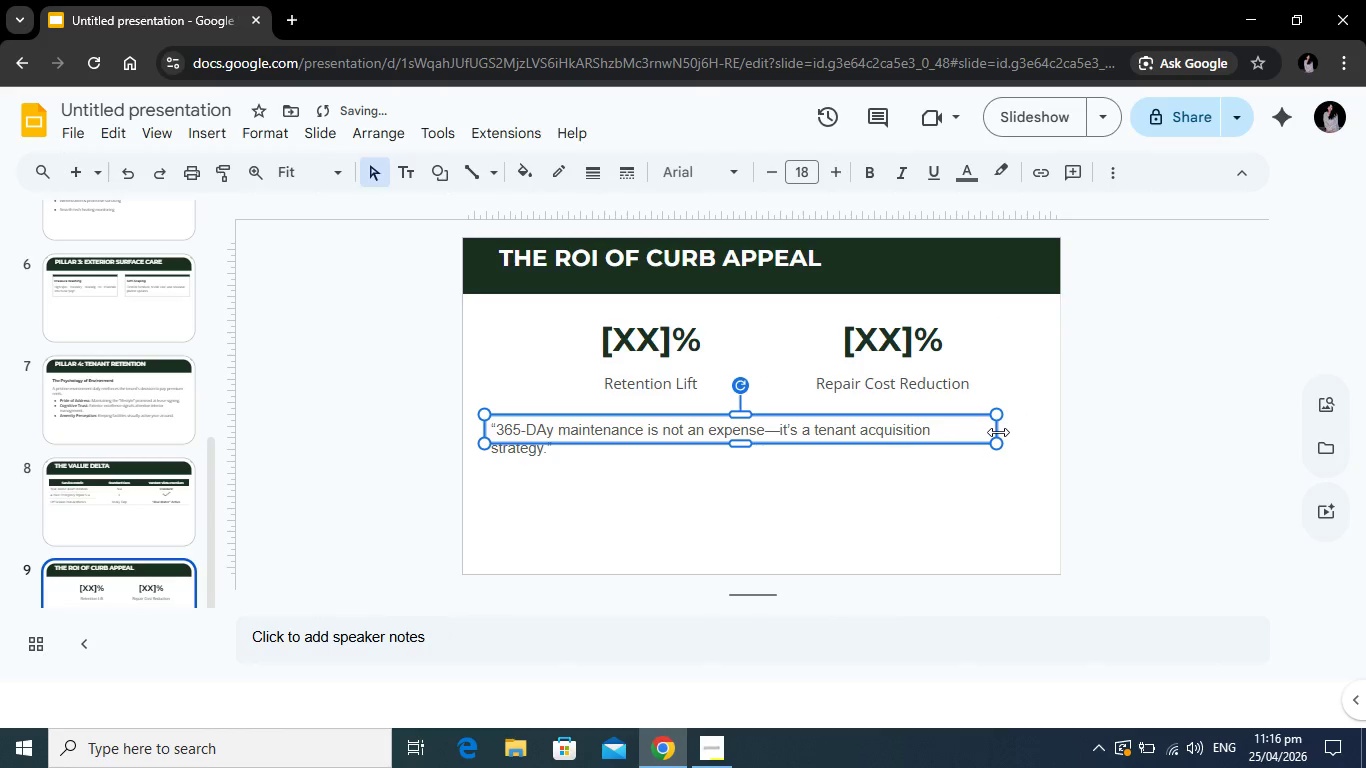 
left_click_drag(start_coordinate=[998, 432], to_coordinate=[1023, 432])
 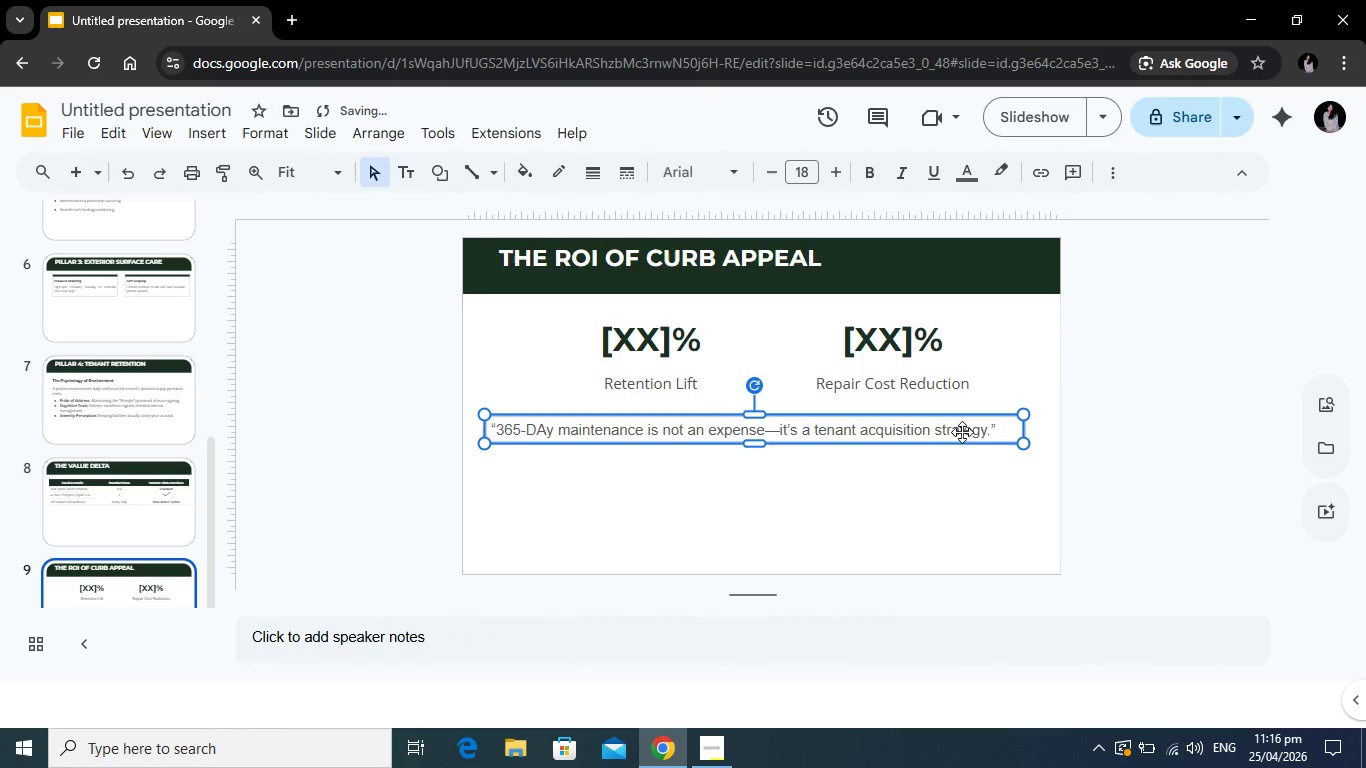 
left_click([962, 432])
 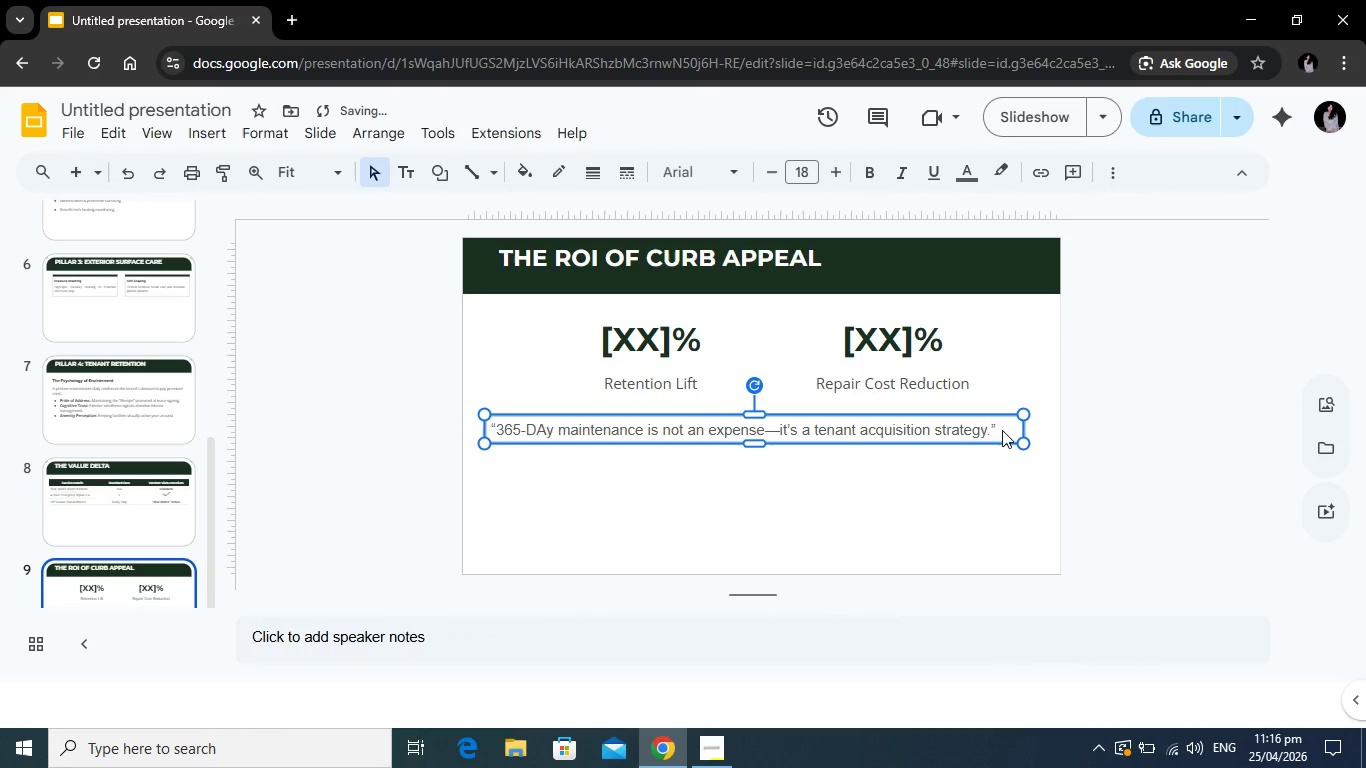 
left_click([1002, 430])
 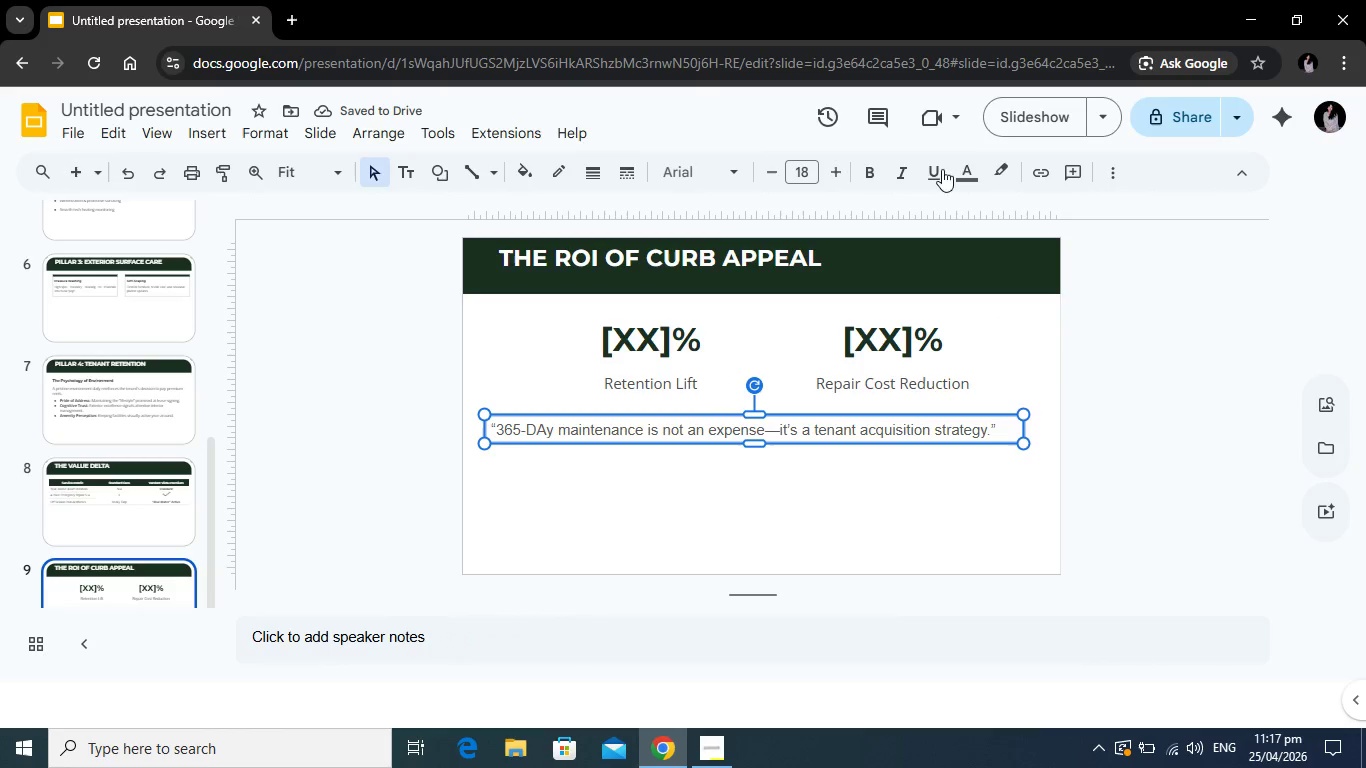 
left_click([963, 168])
 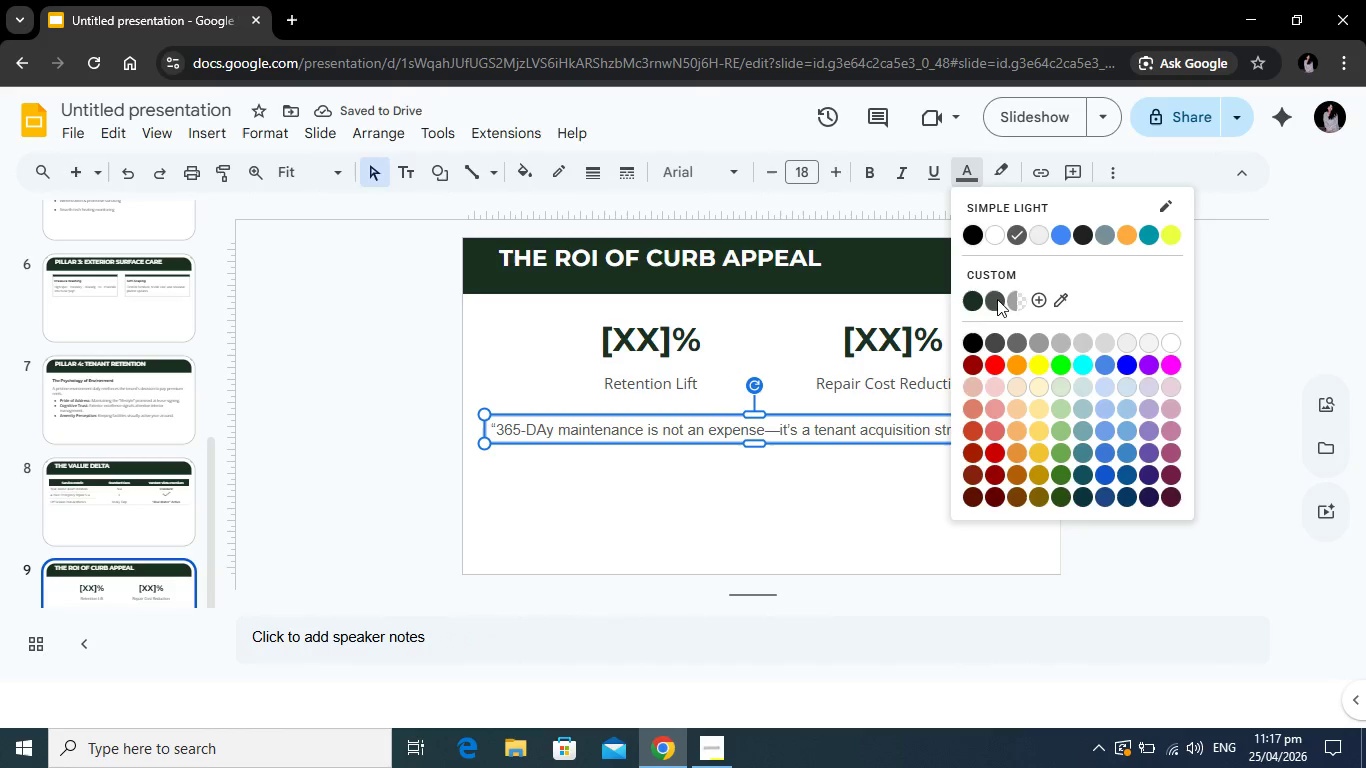 
left_click([997, 299])
 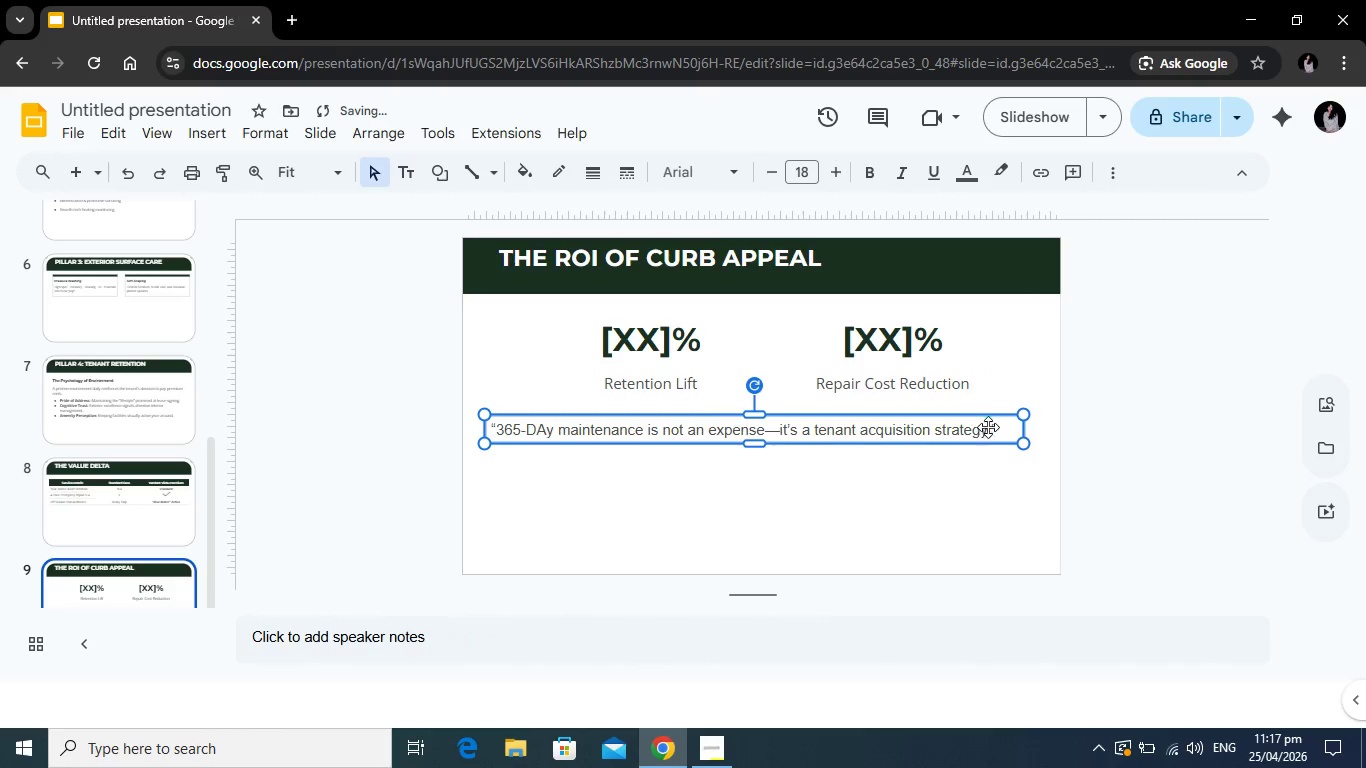 
left_click([991, 429])
 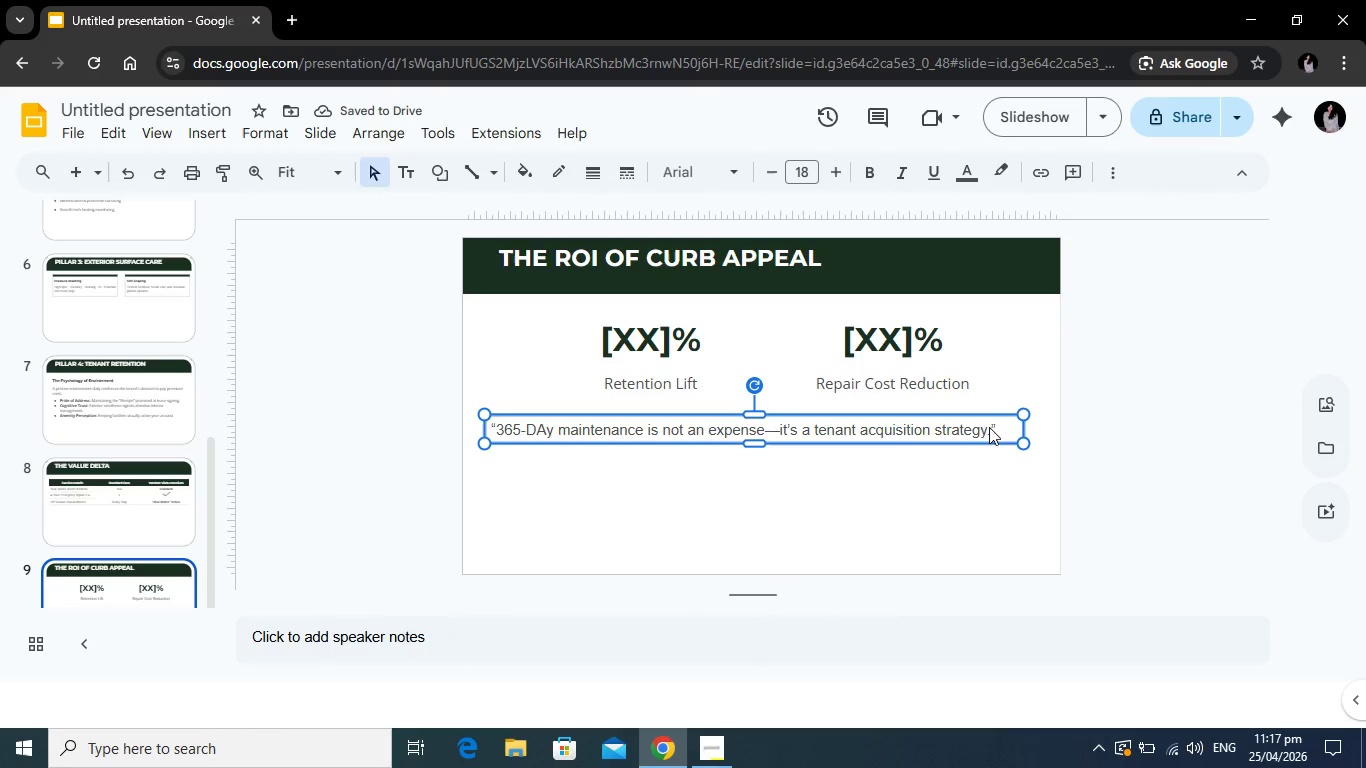 
left_click_drag(start_coordinate=[999, 435], to_coordinate=[1004, 437])
 